 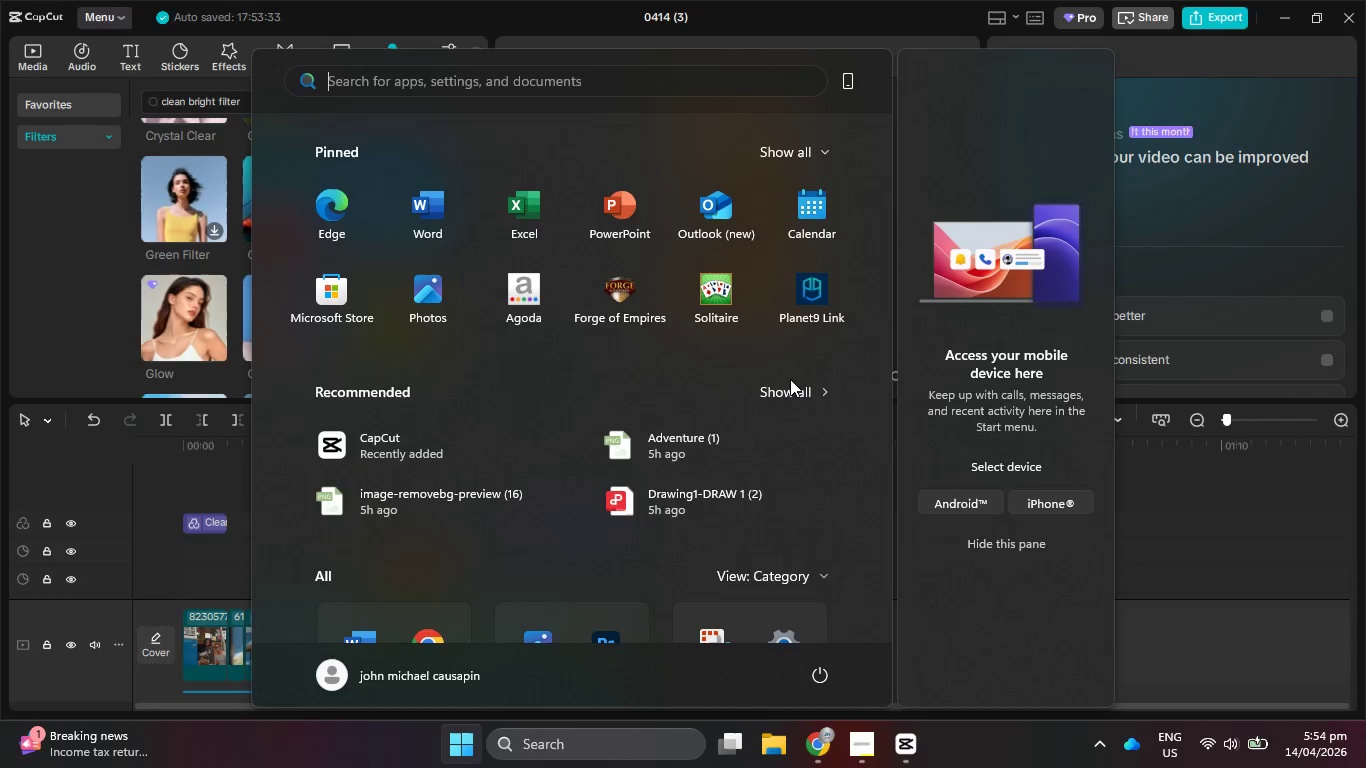 
left_click([910, 0])
 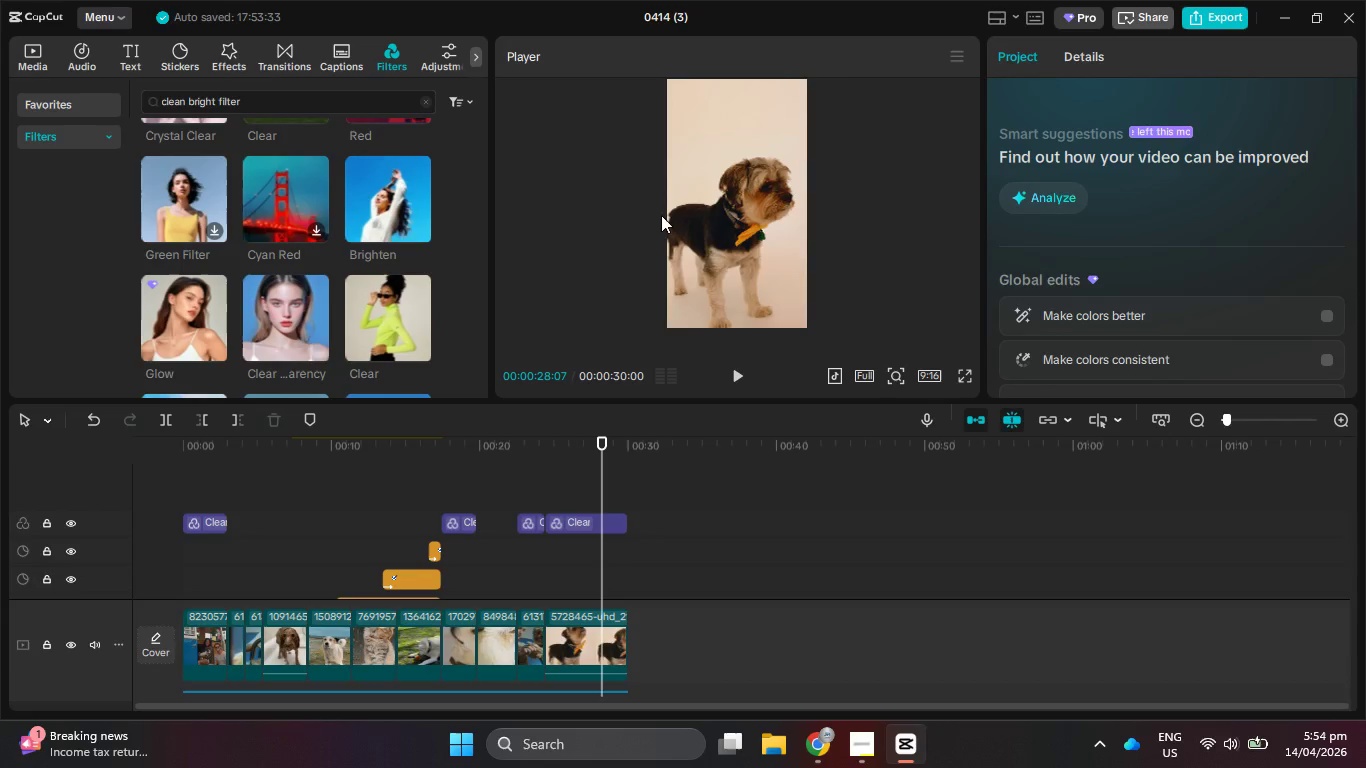 
wait(5.3)
 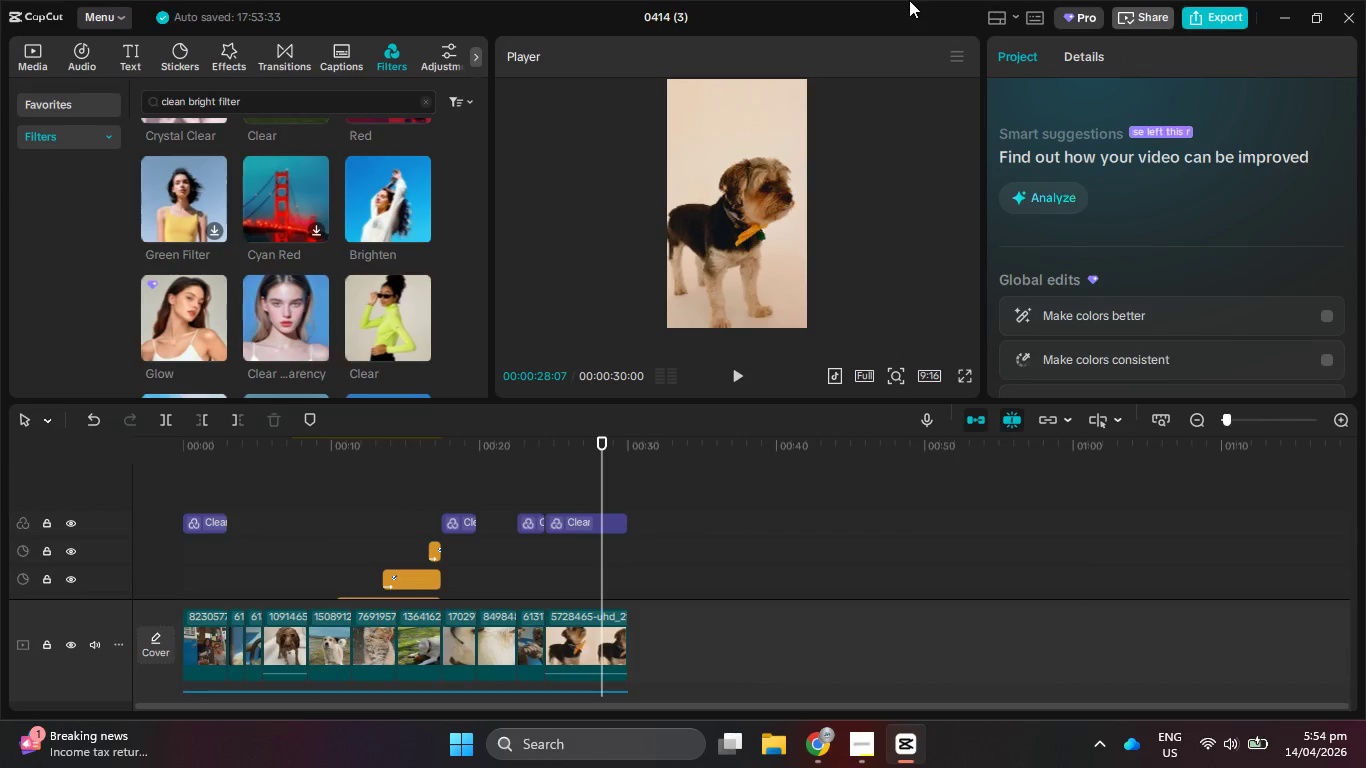 
left_click_drag(start_coordinate=[602, 466], to_coordinate=[545, 458])
 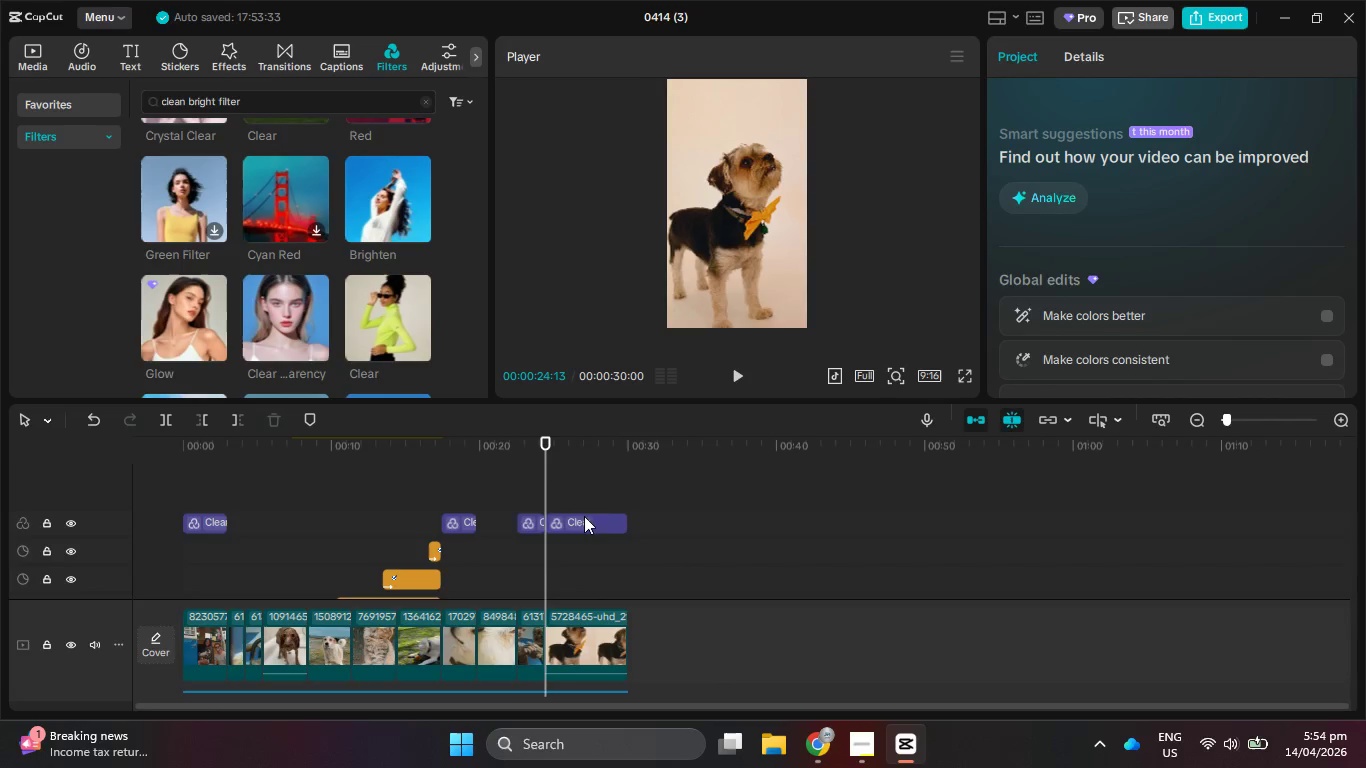 
scroll: coordinate [588, 537], scroll_direction: down, amount: 14.0
 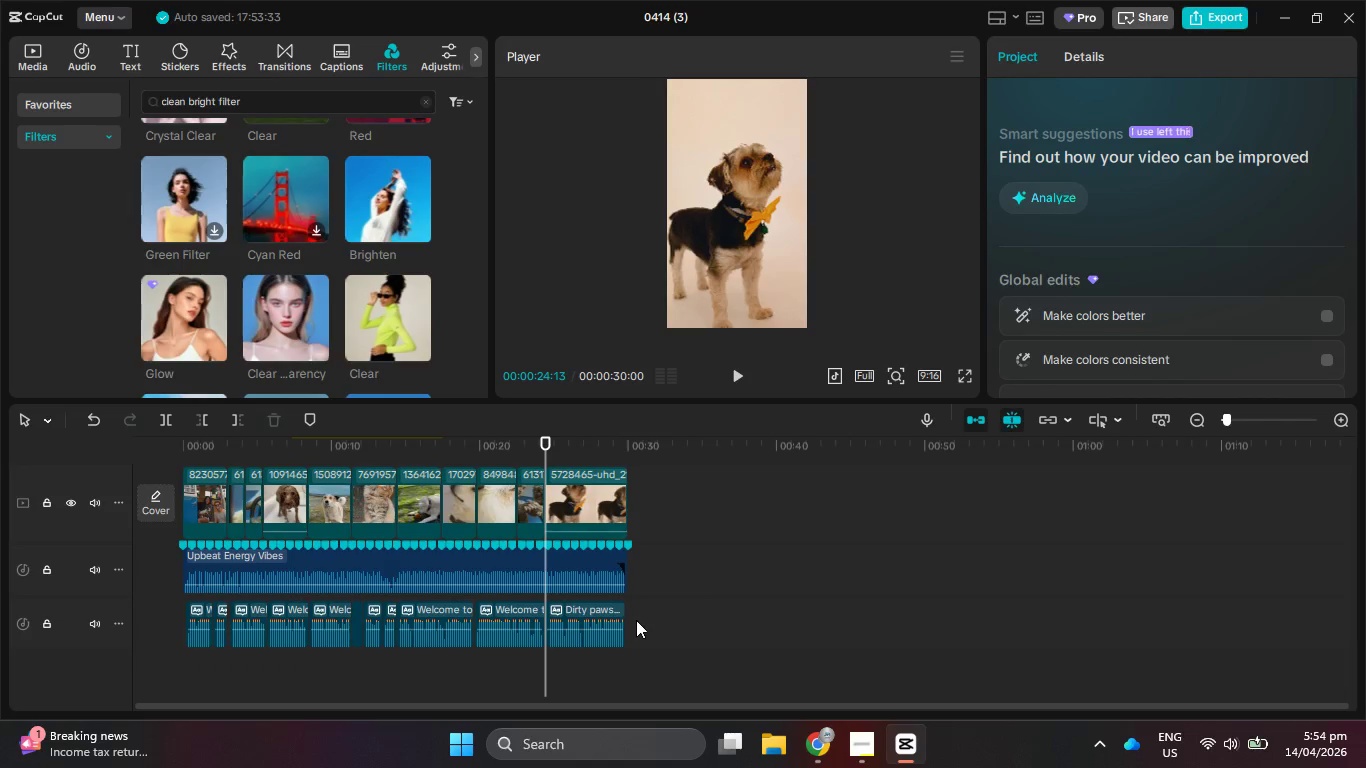 
scroll: coordinate [611, 523], scroll_direction: up, amount: 8.0
 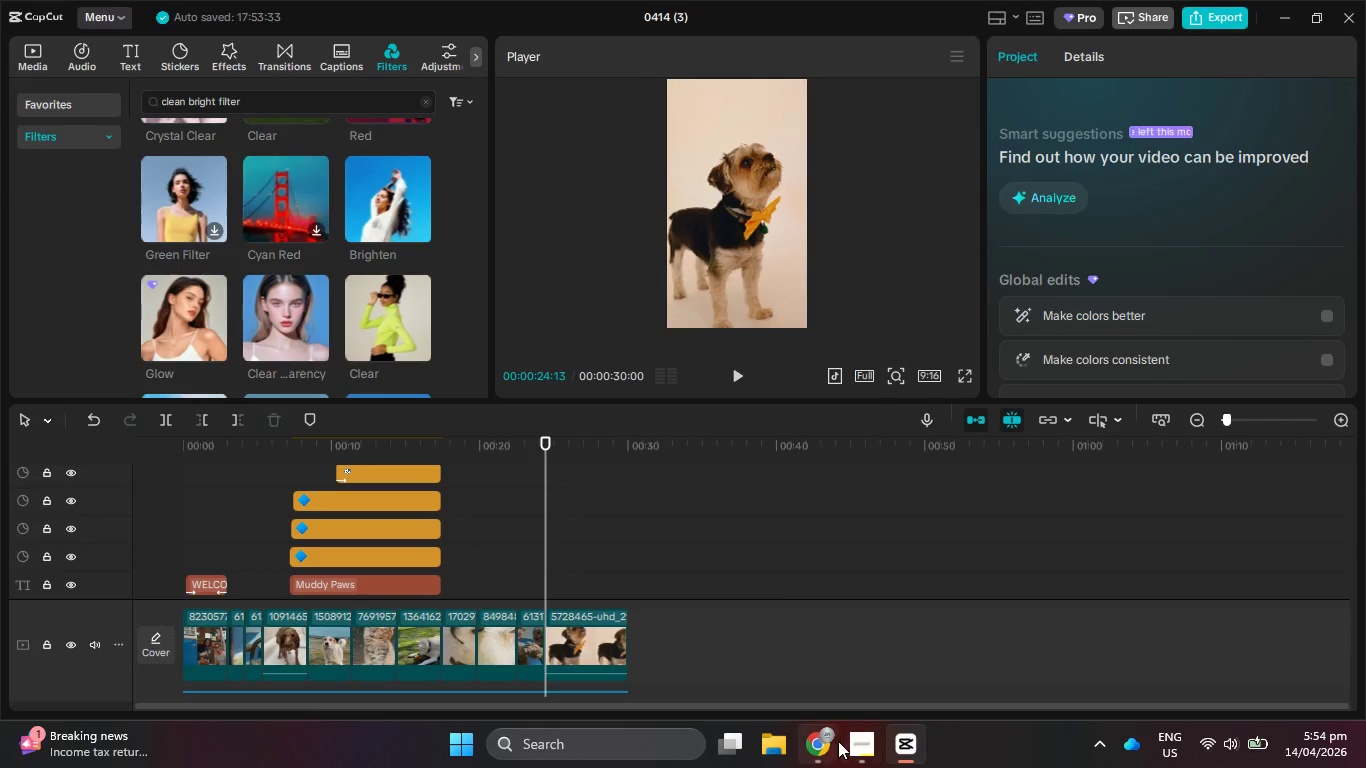 
left_click([826, 742])
 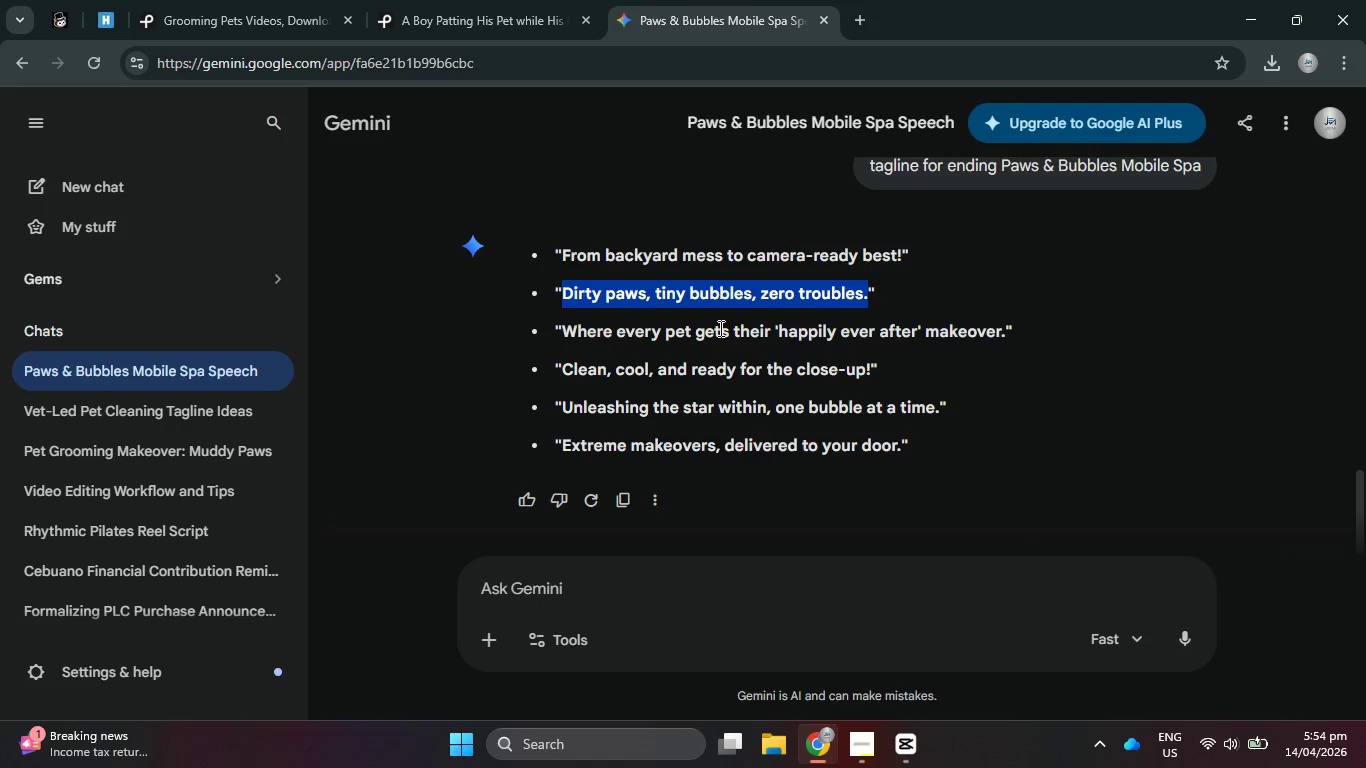 
key(Control+C)
 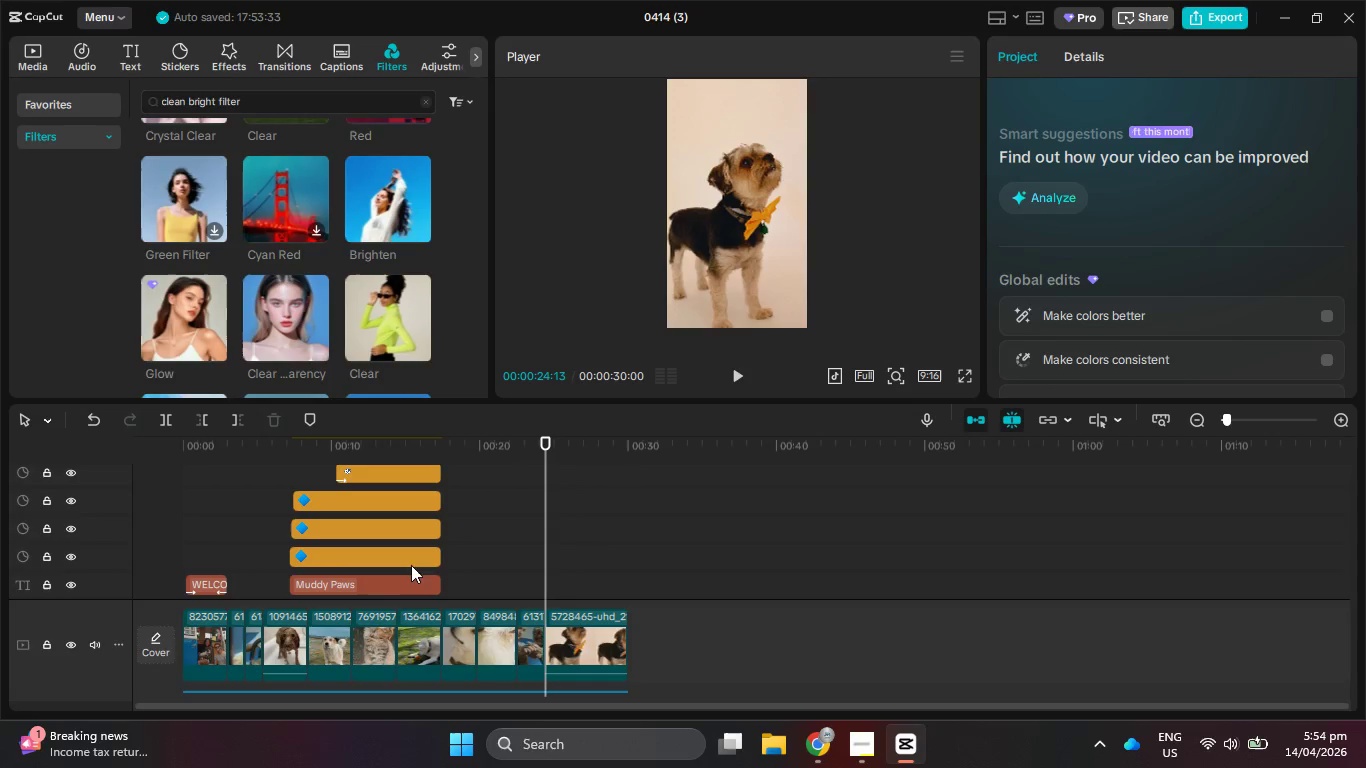 
left_click([413, 588])
 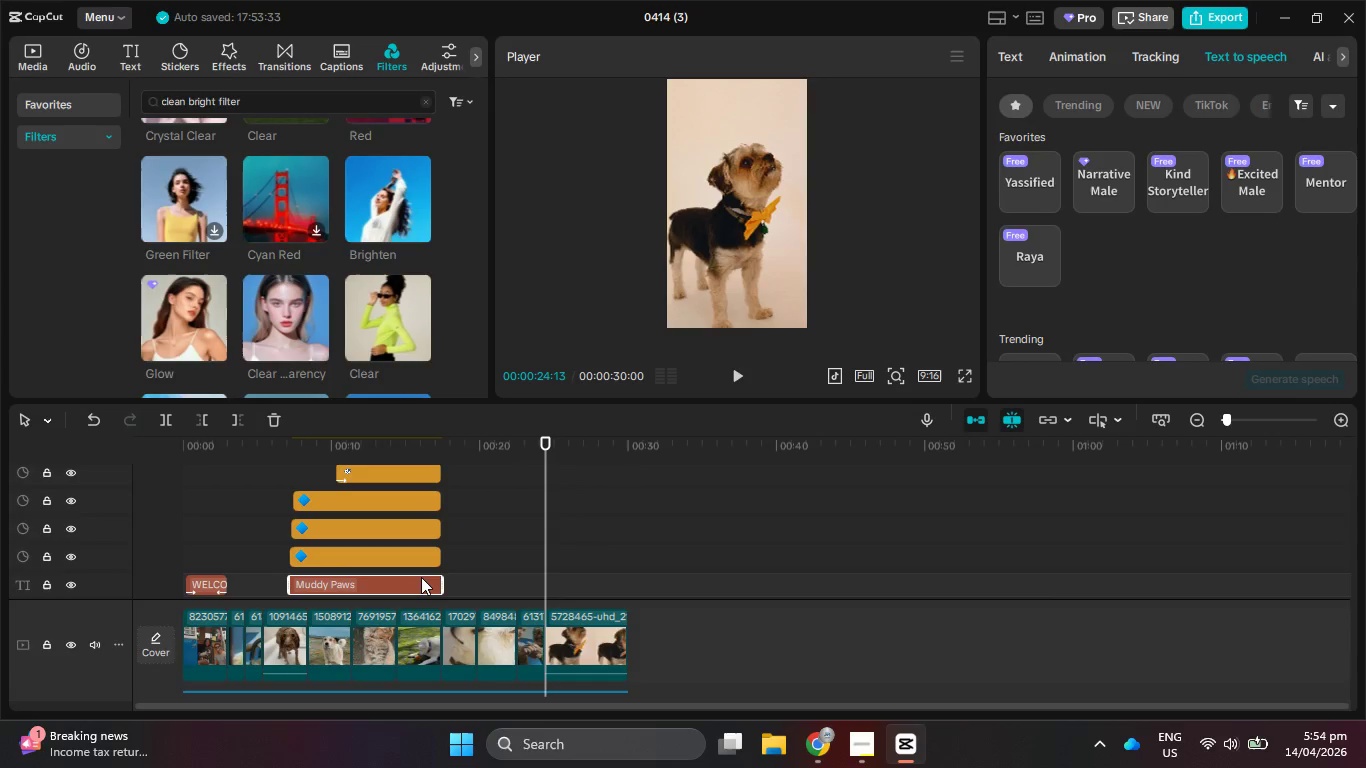 
wait(5.47)
 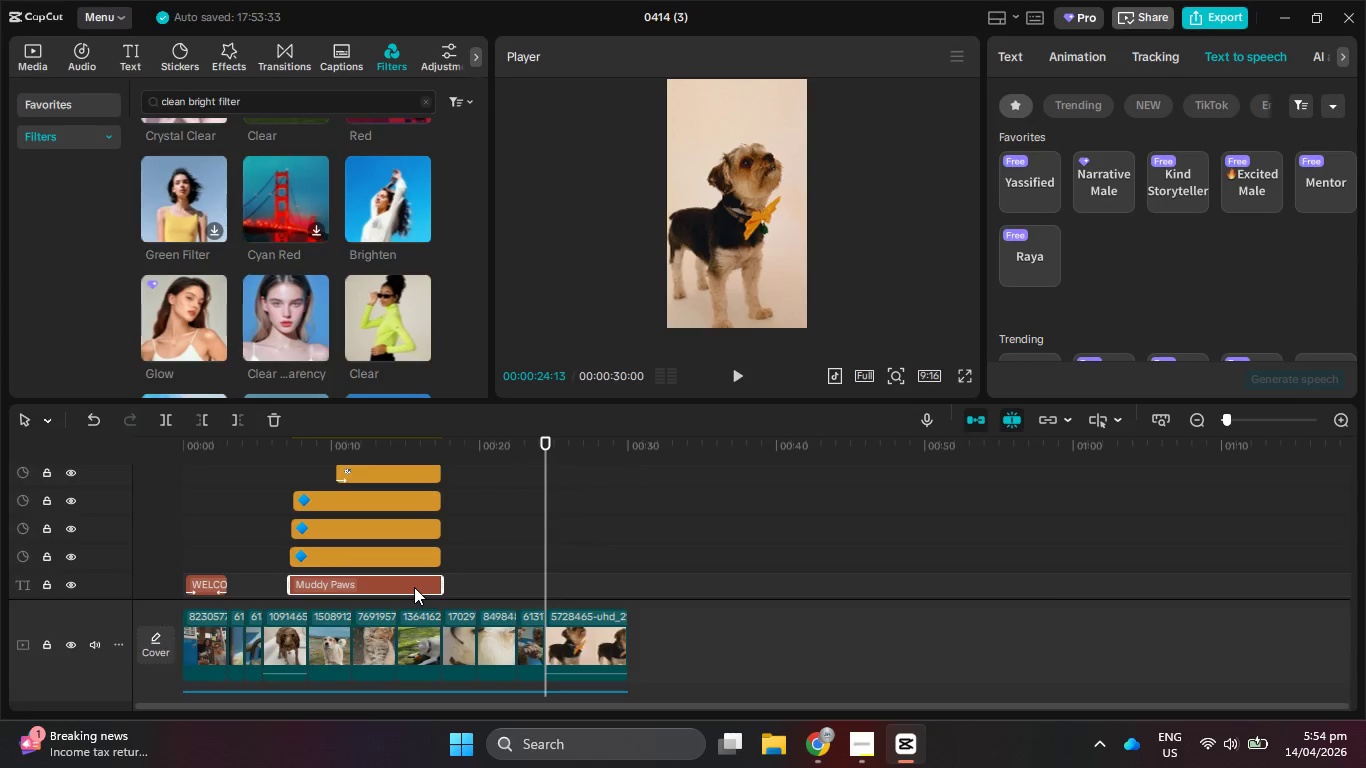 
key(Control+C)
 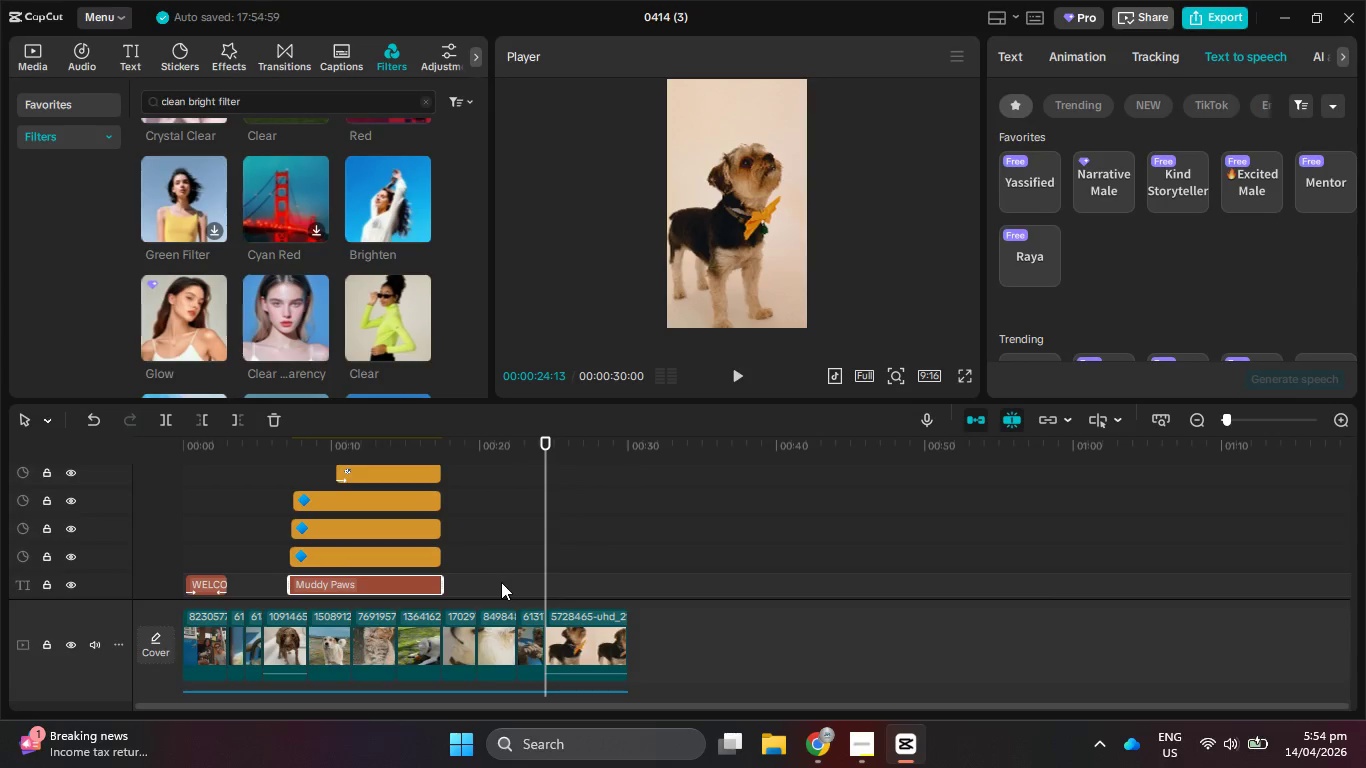 
key(Control+V)
 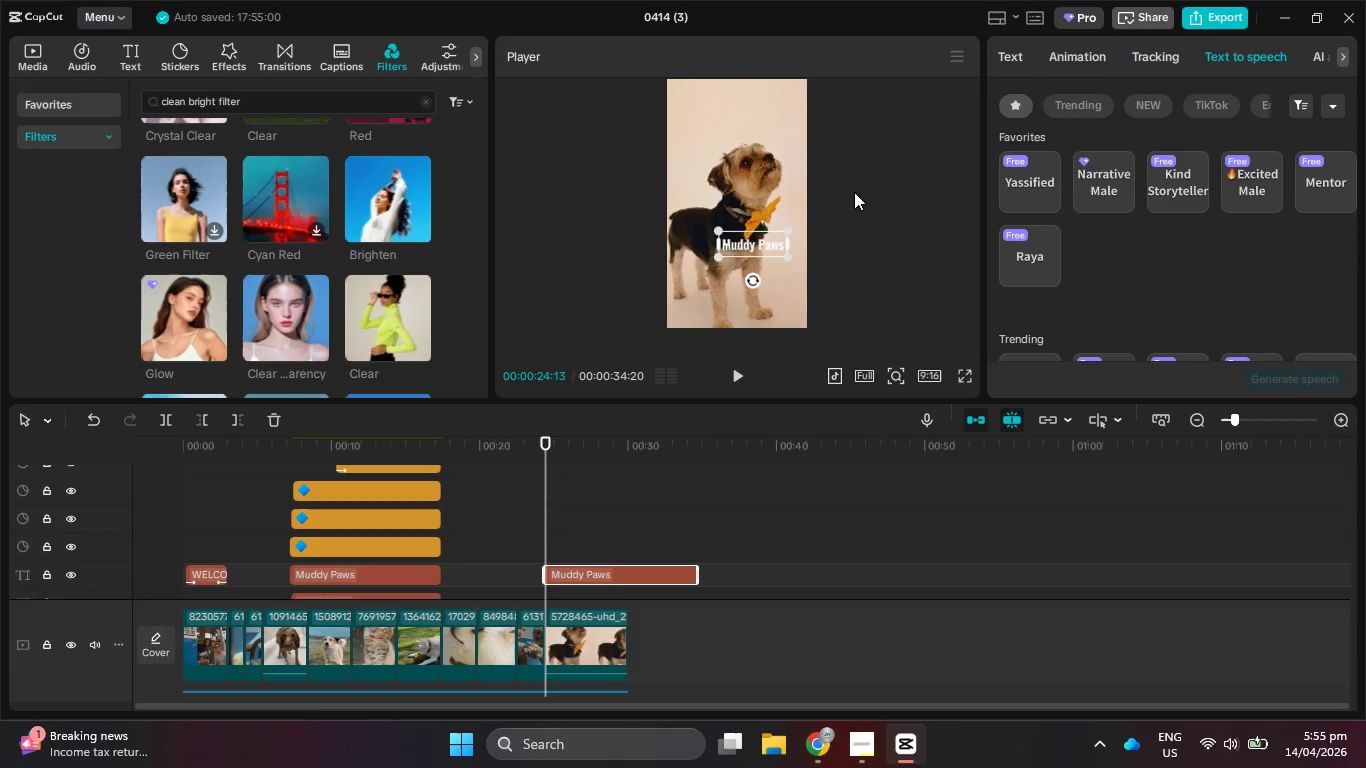 
left_click([1016, 50])
 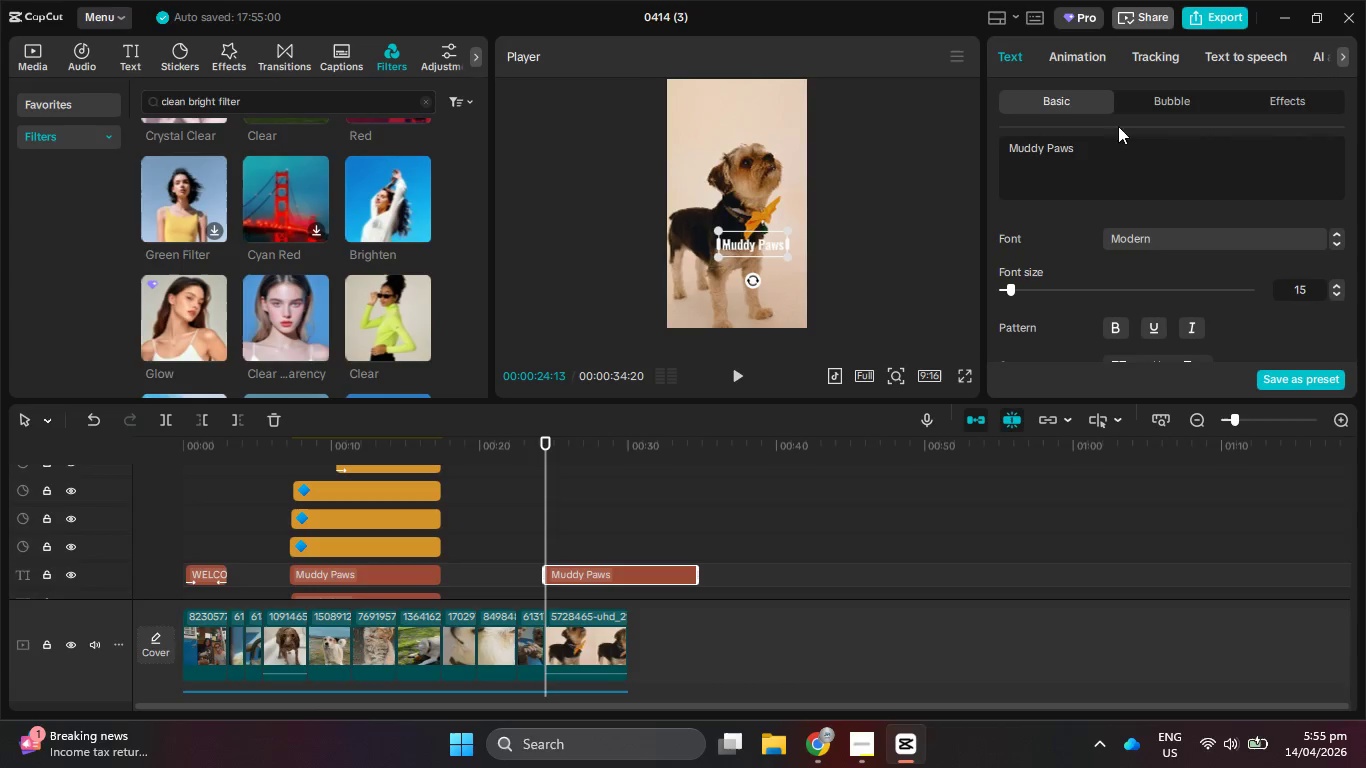 
left_click_drag(start_coordinate=[1102, 165], to_coordinate=[997, 147])
 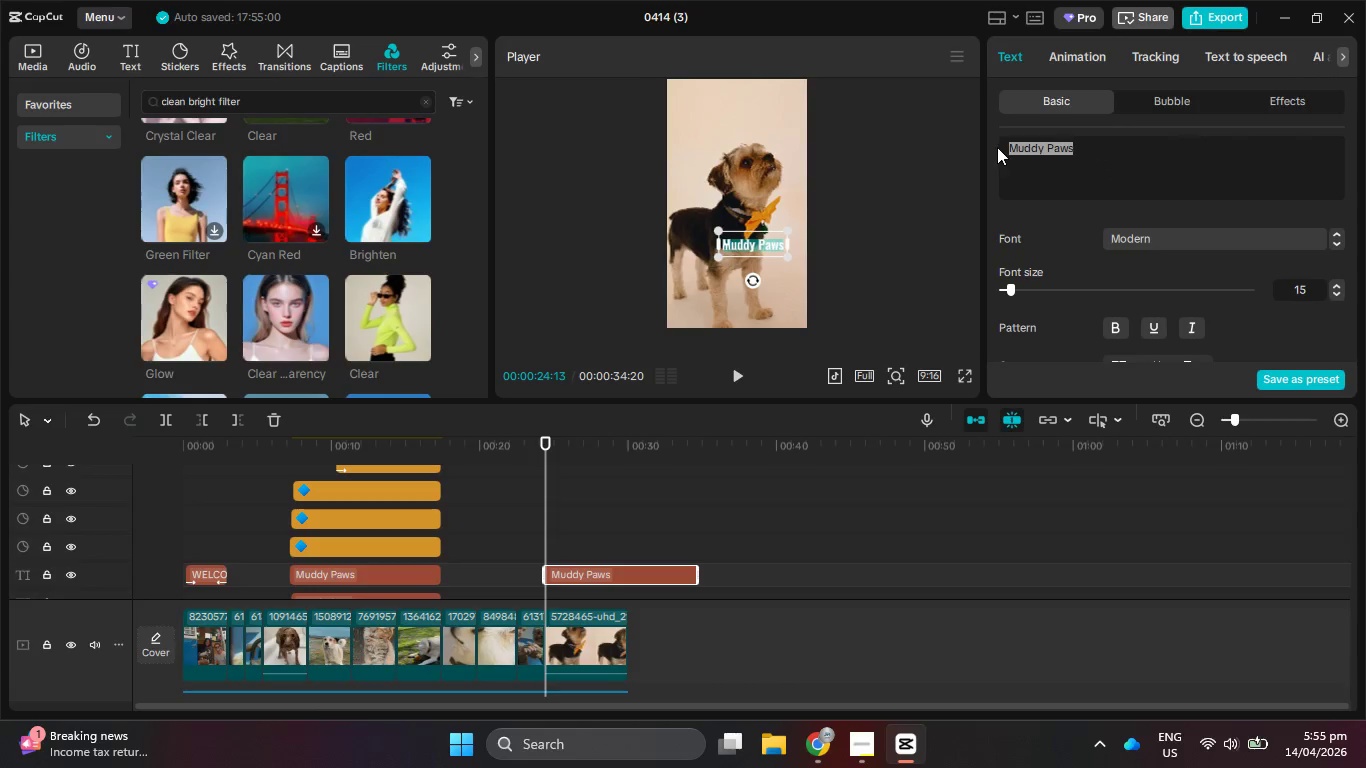 
key(Control+V)
 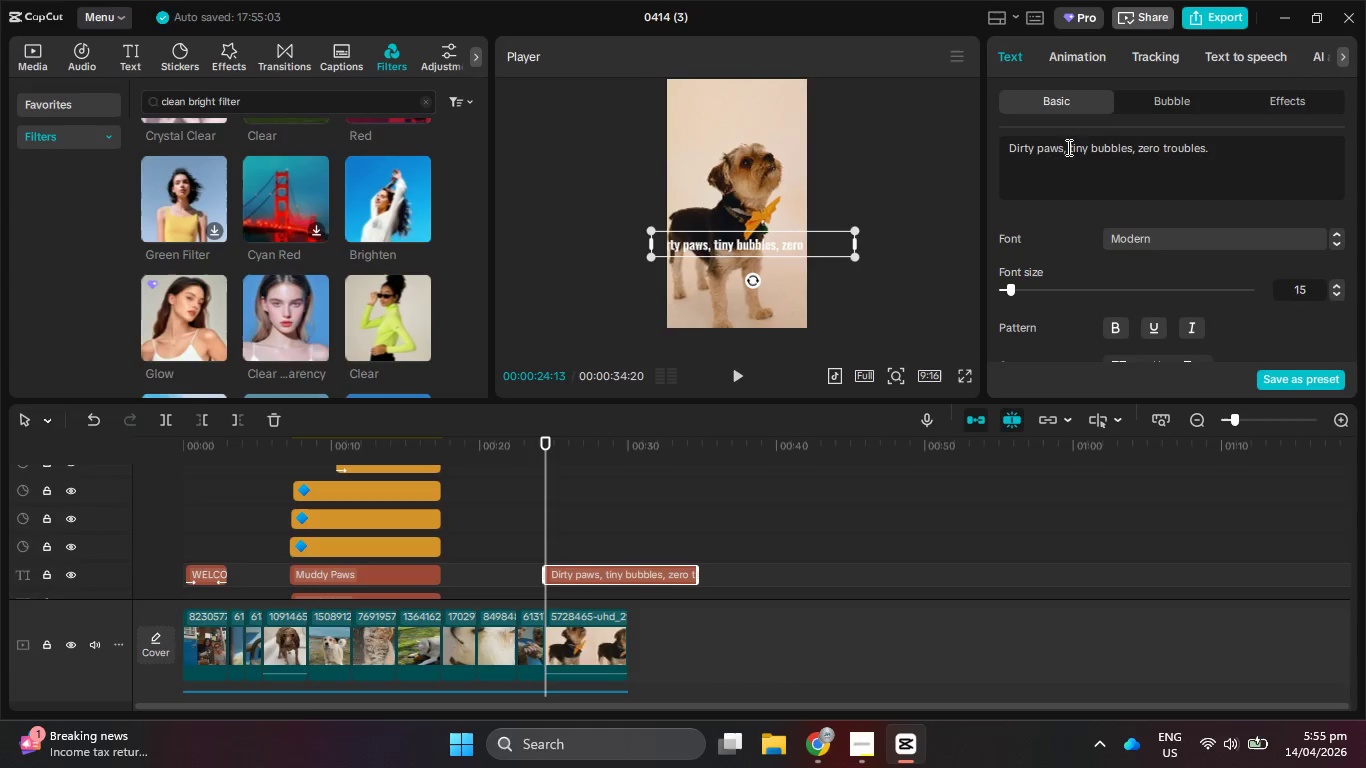 
left_click_drag(start_coordinate=[1070, 145], to_coordinate=[1283, 151])
 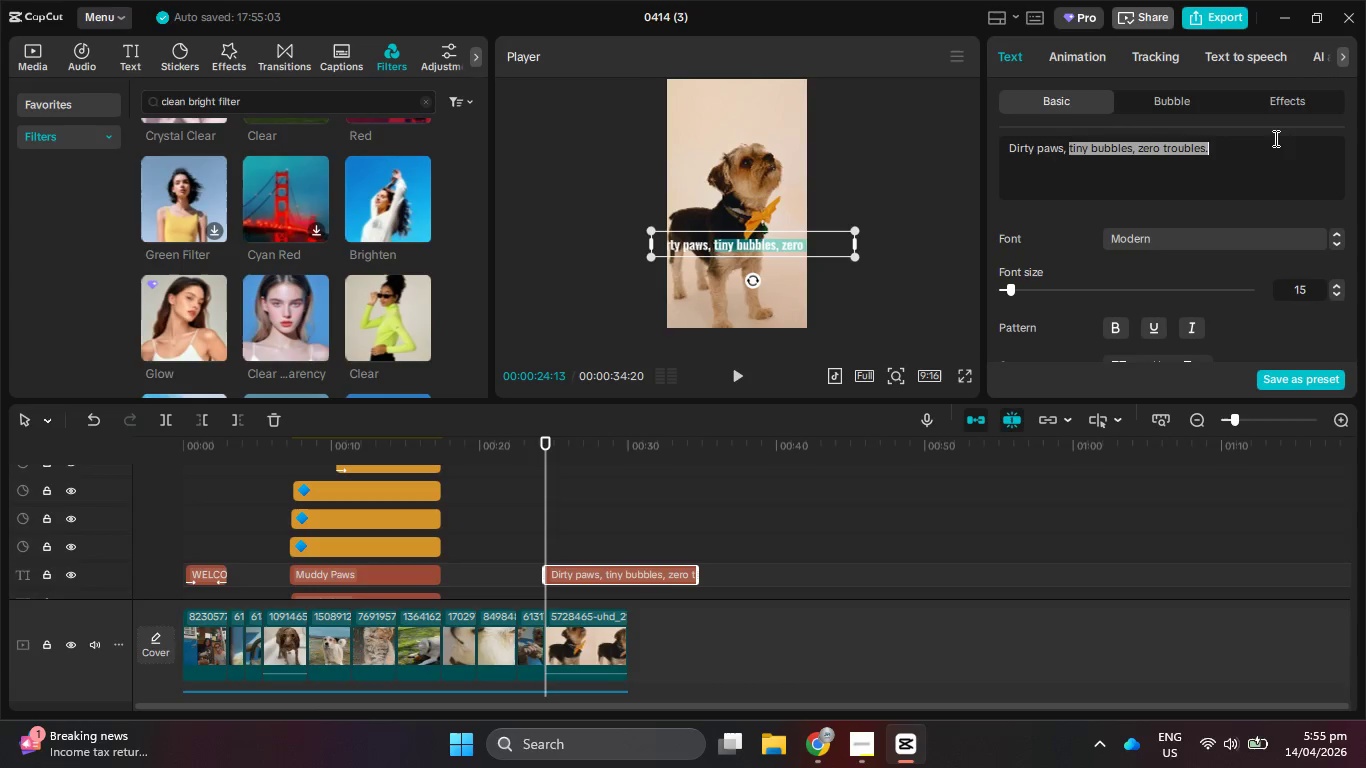 
key(Control+X)
 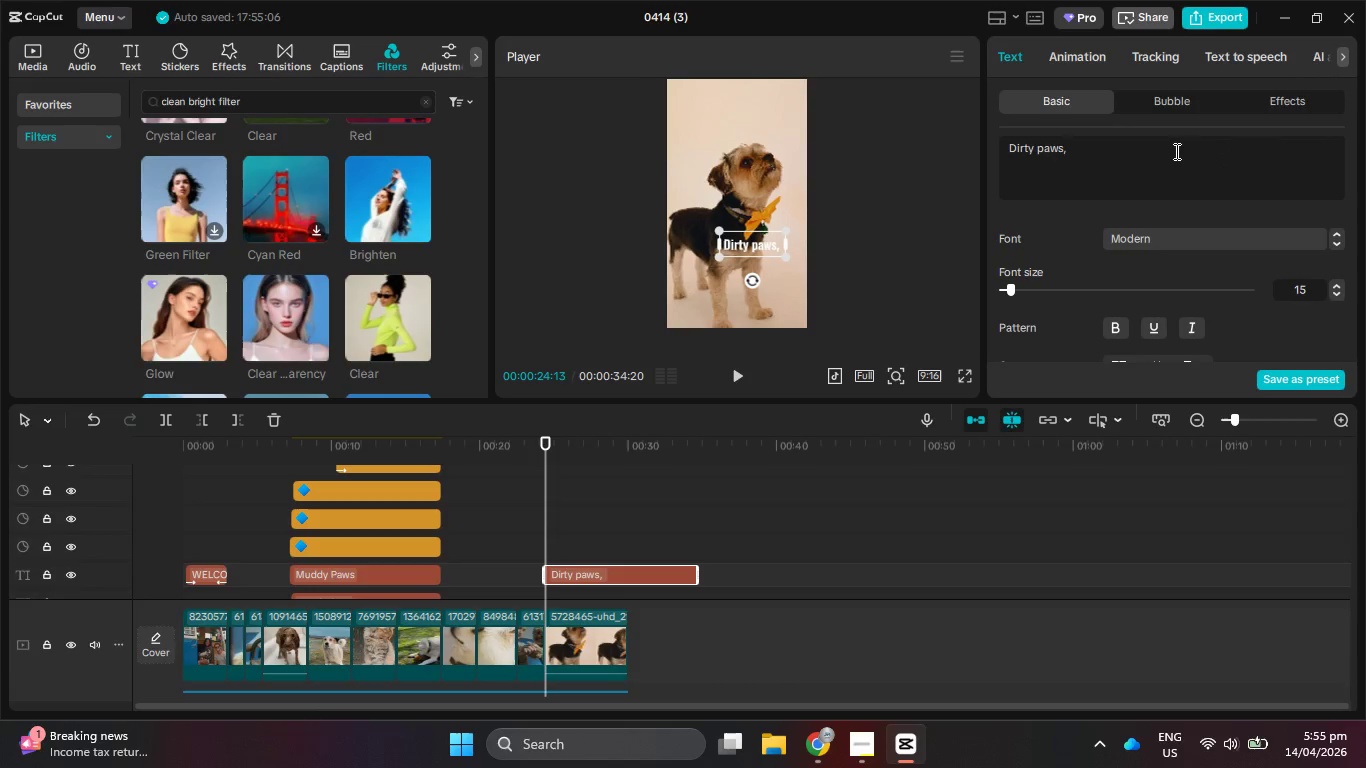 
key(Backspace)
 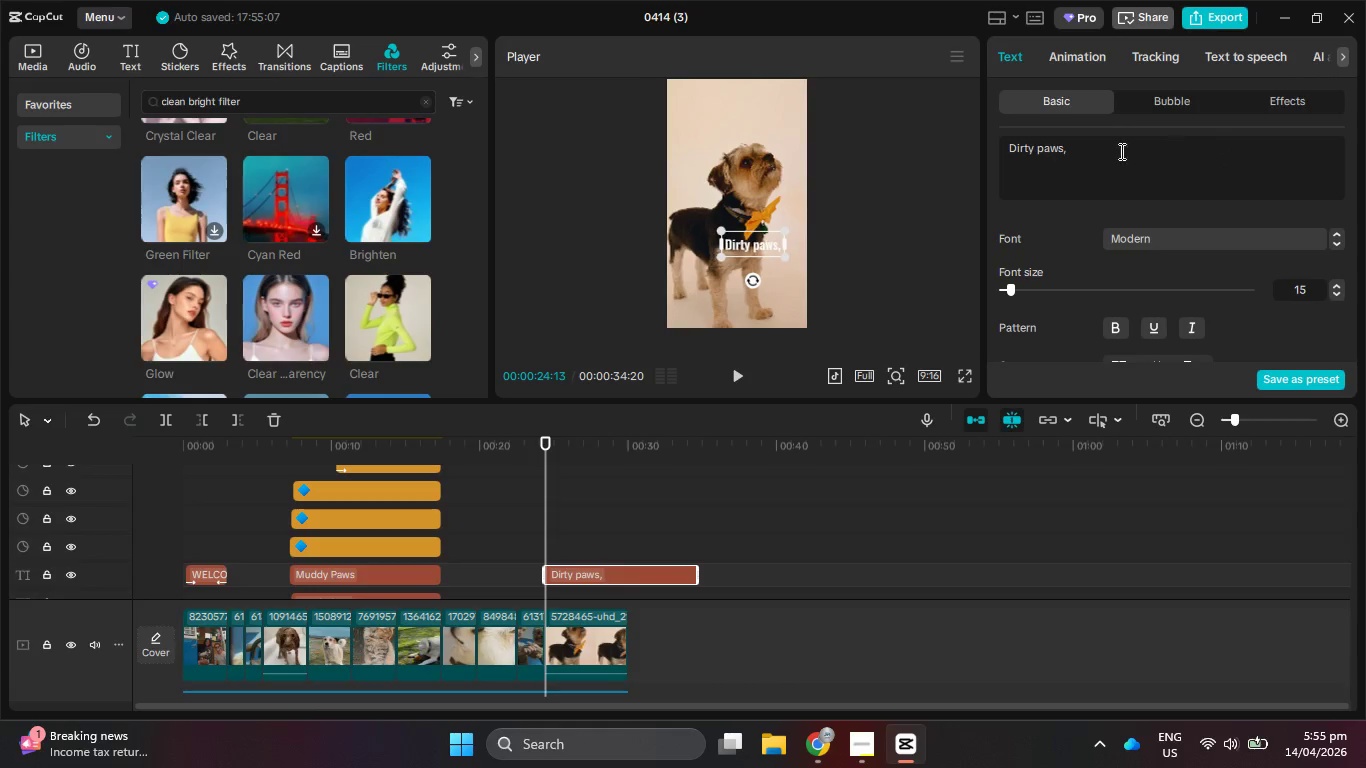 
key(Backspace)
 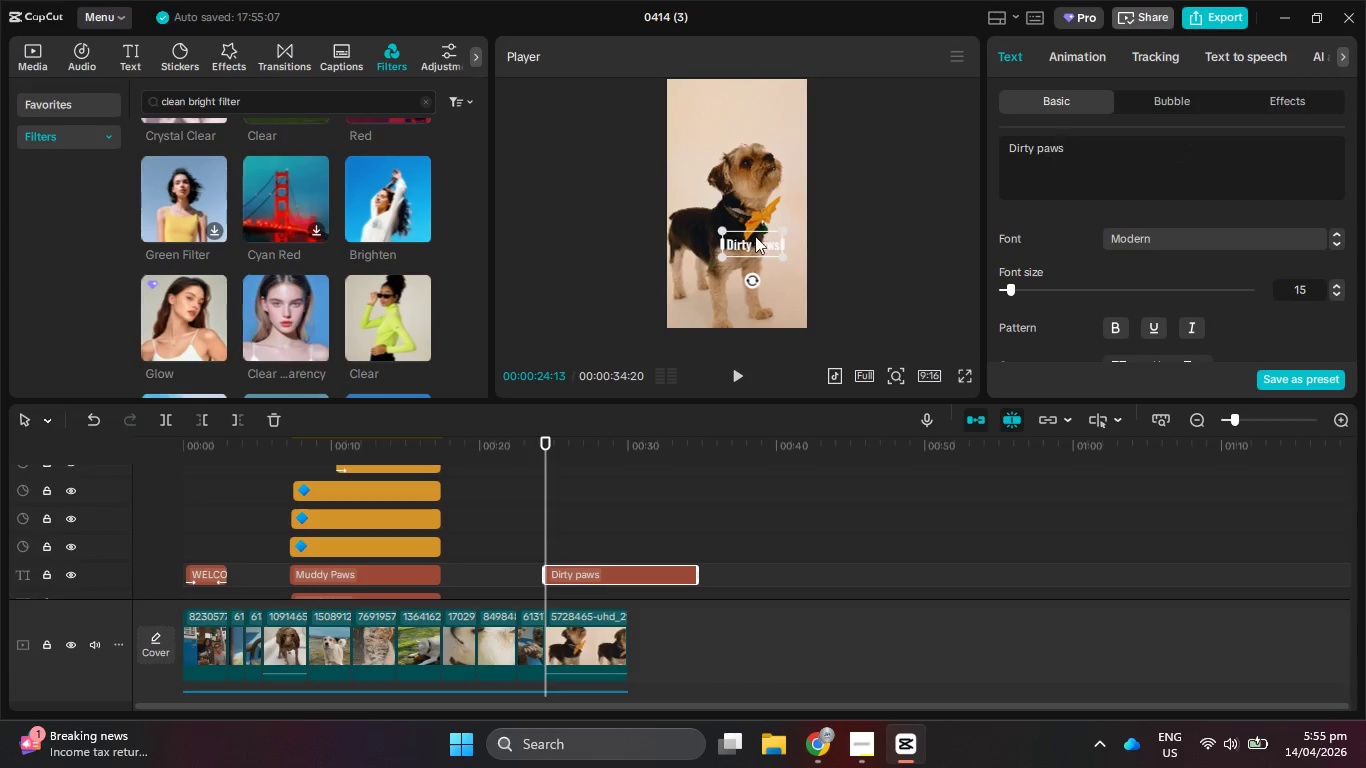 
left_click_drag(start_coordinate=[749, 238], to_coordinate=[702, 93])
 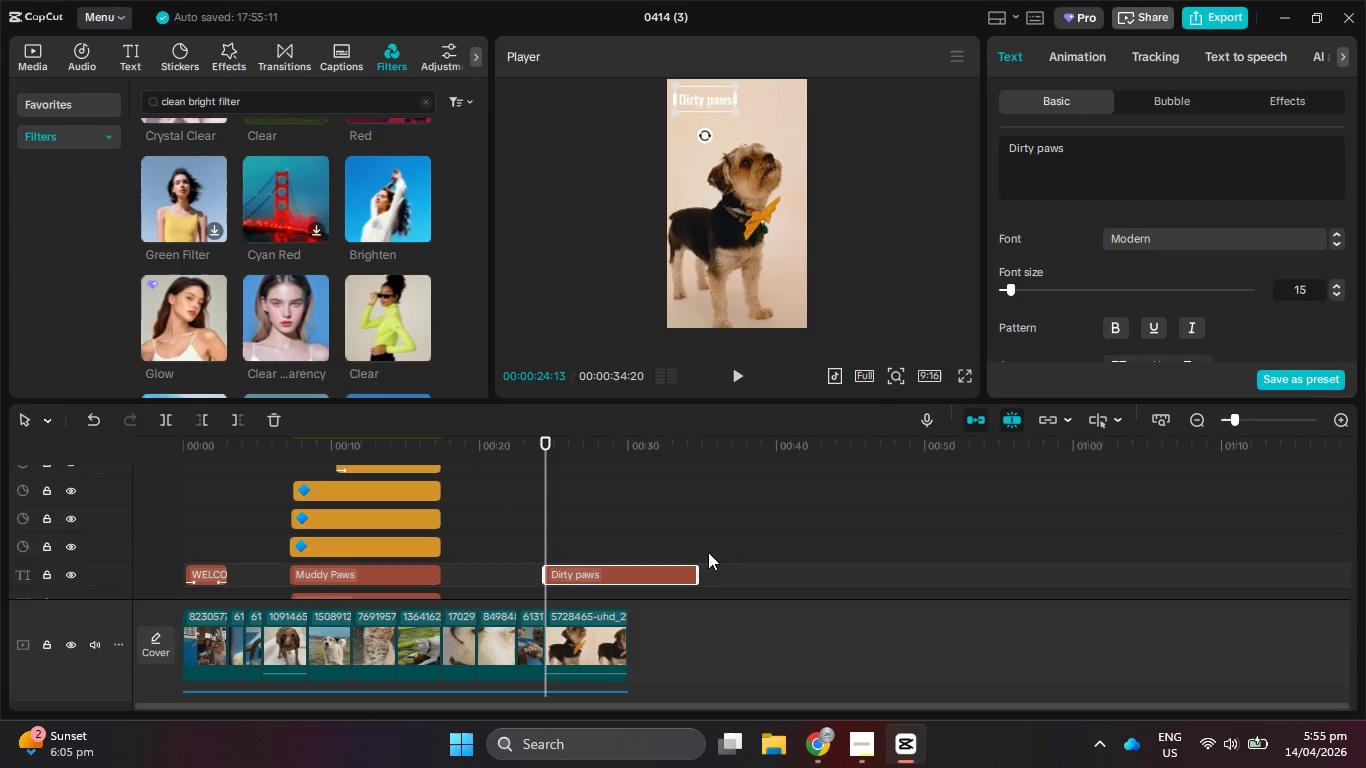 
left_click_drag(start_coordinate=[696, 576], to_coordinate=[629, 582])
 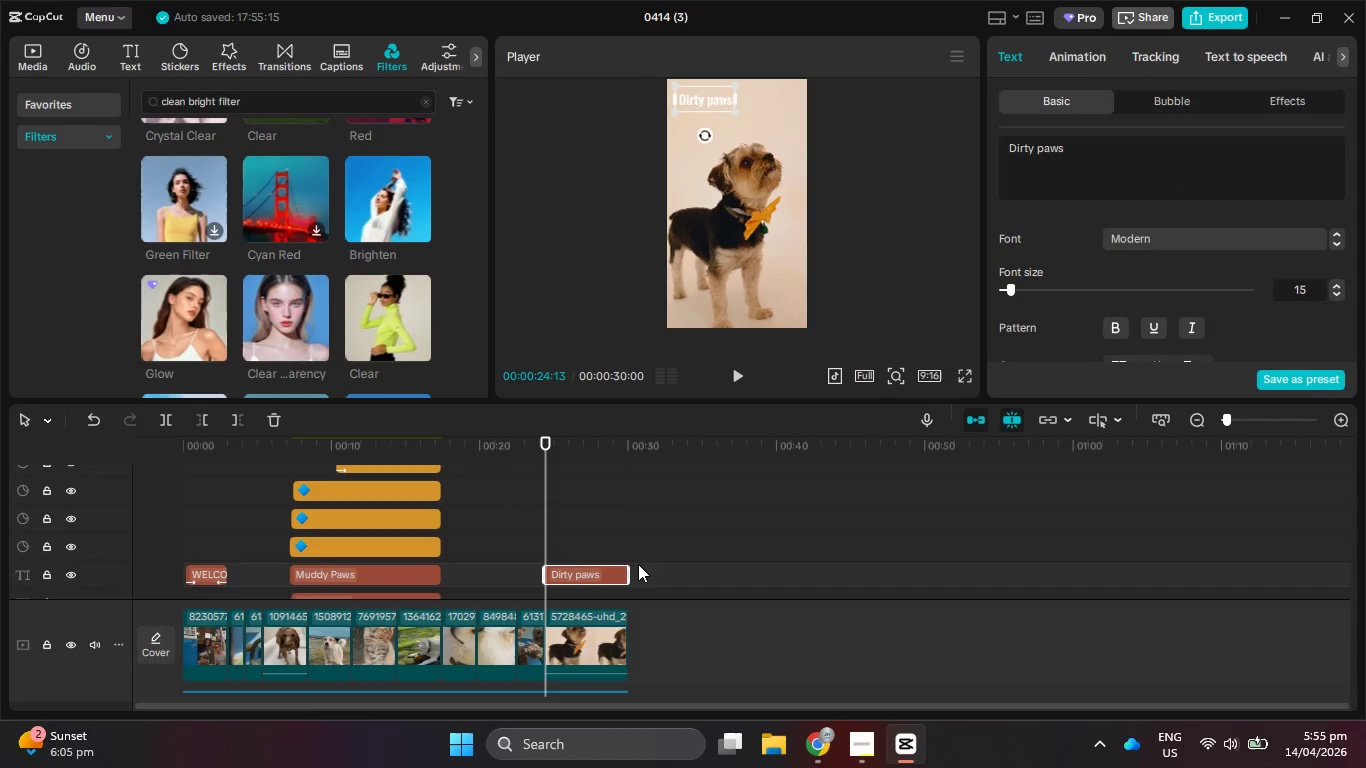 
key(Control+C)
 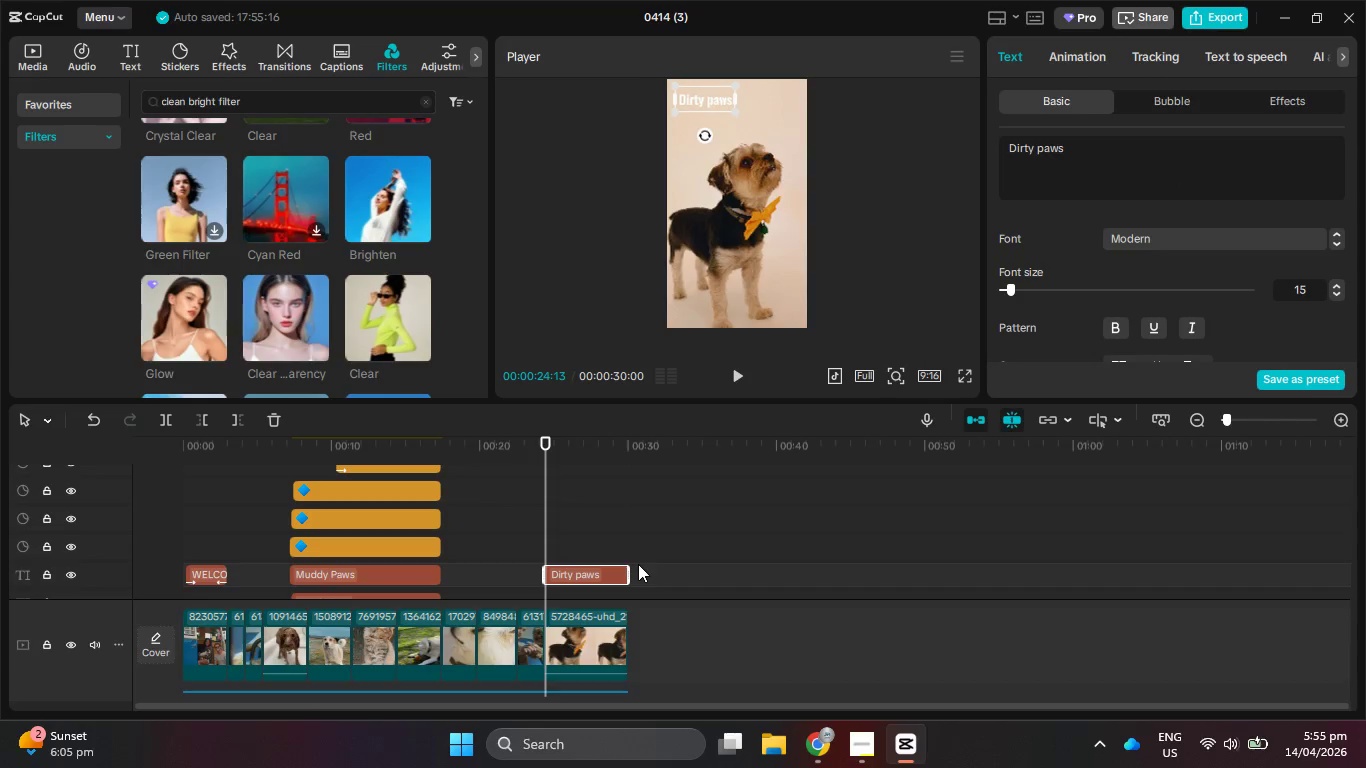 
key(Control+V)
 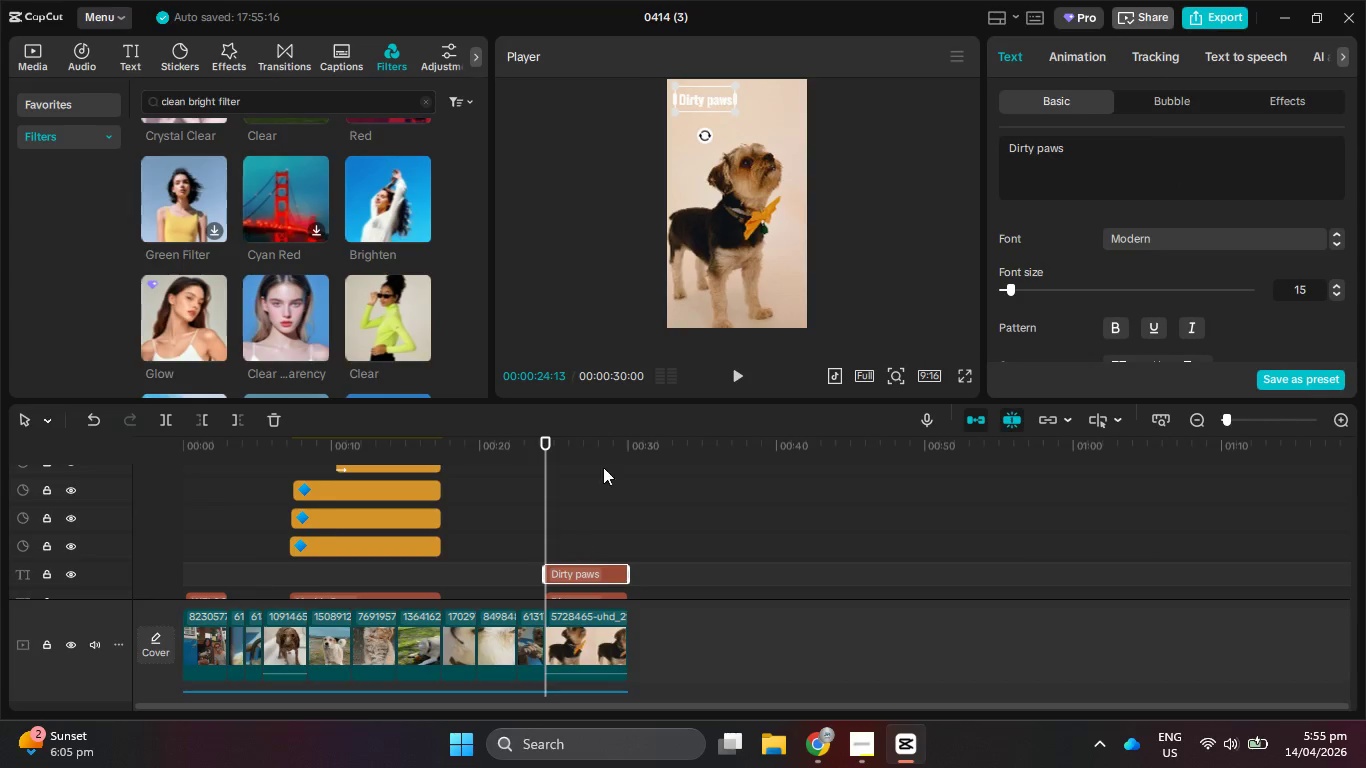 
left_click([736, 378])
 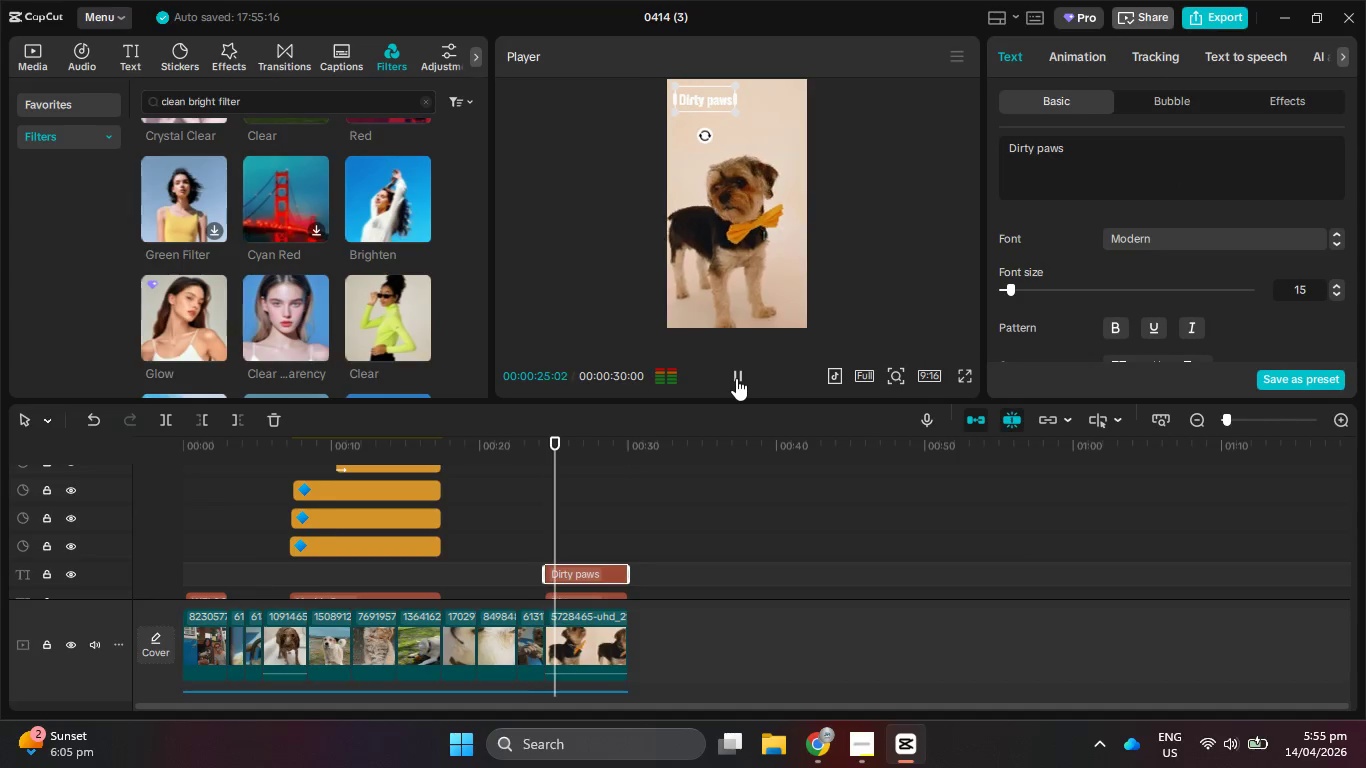 
left_click([736, 378])
 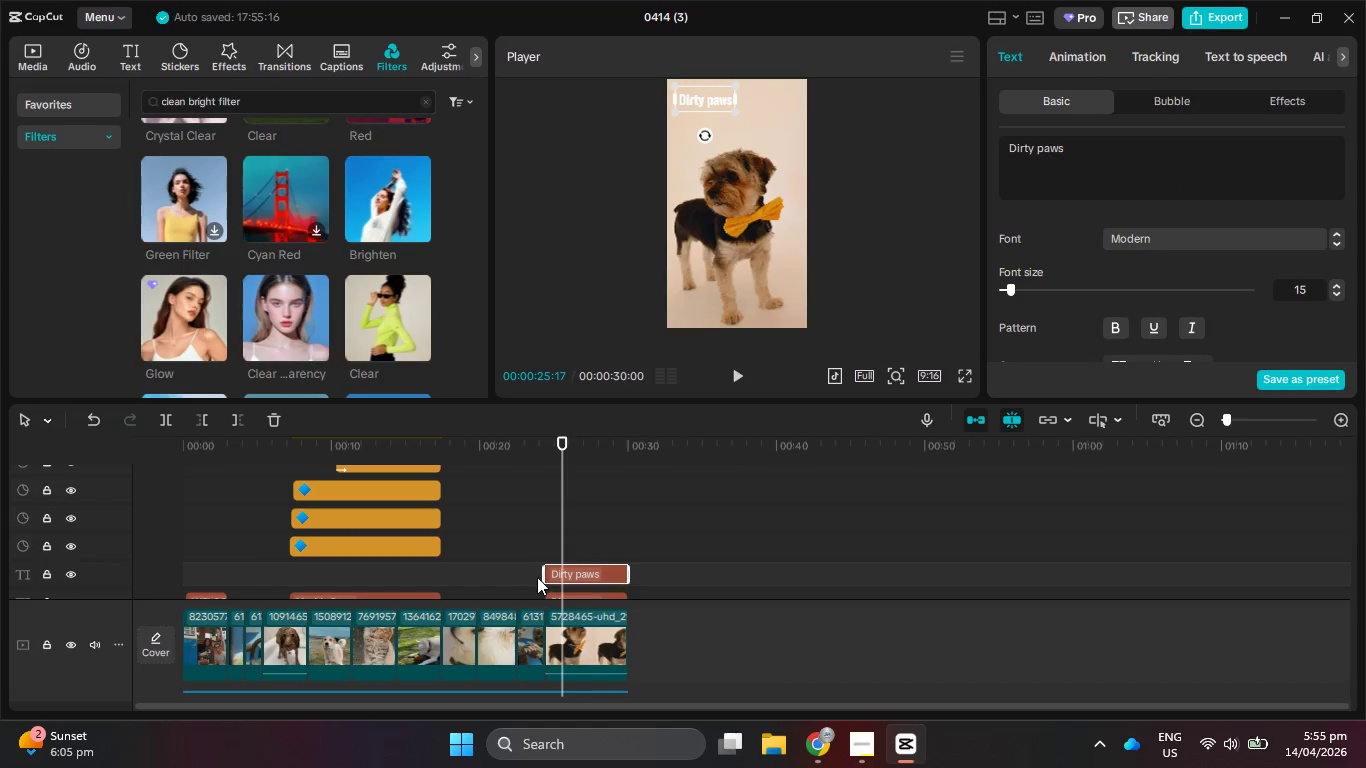 
left_click_drag(start_coordinate=[546, 570], to_coordinate=[566, 570])
 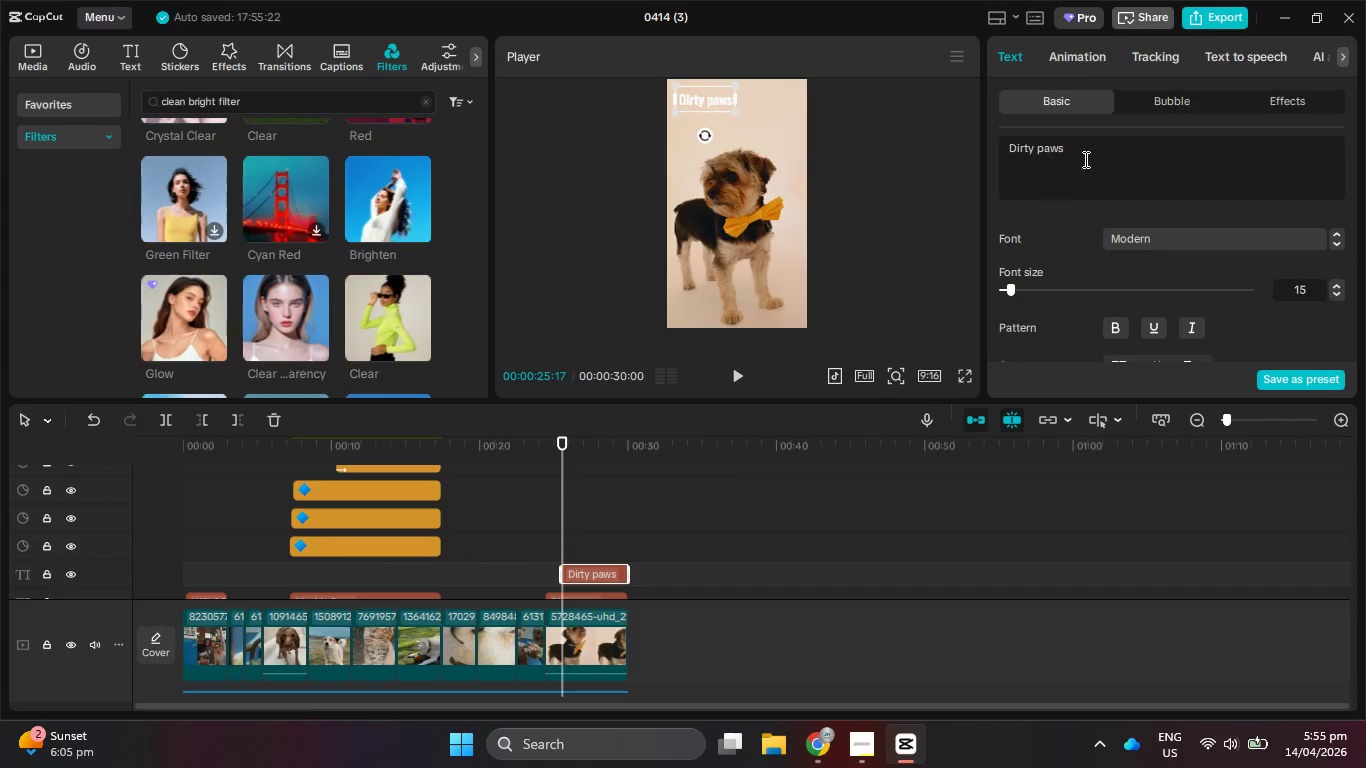 
left_click_drag(start_coordinate=[1084, 159], to_coordinate=[996, 140])
 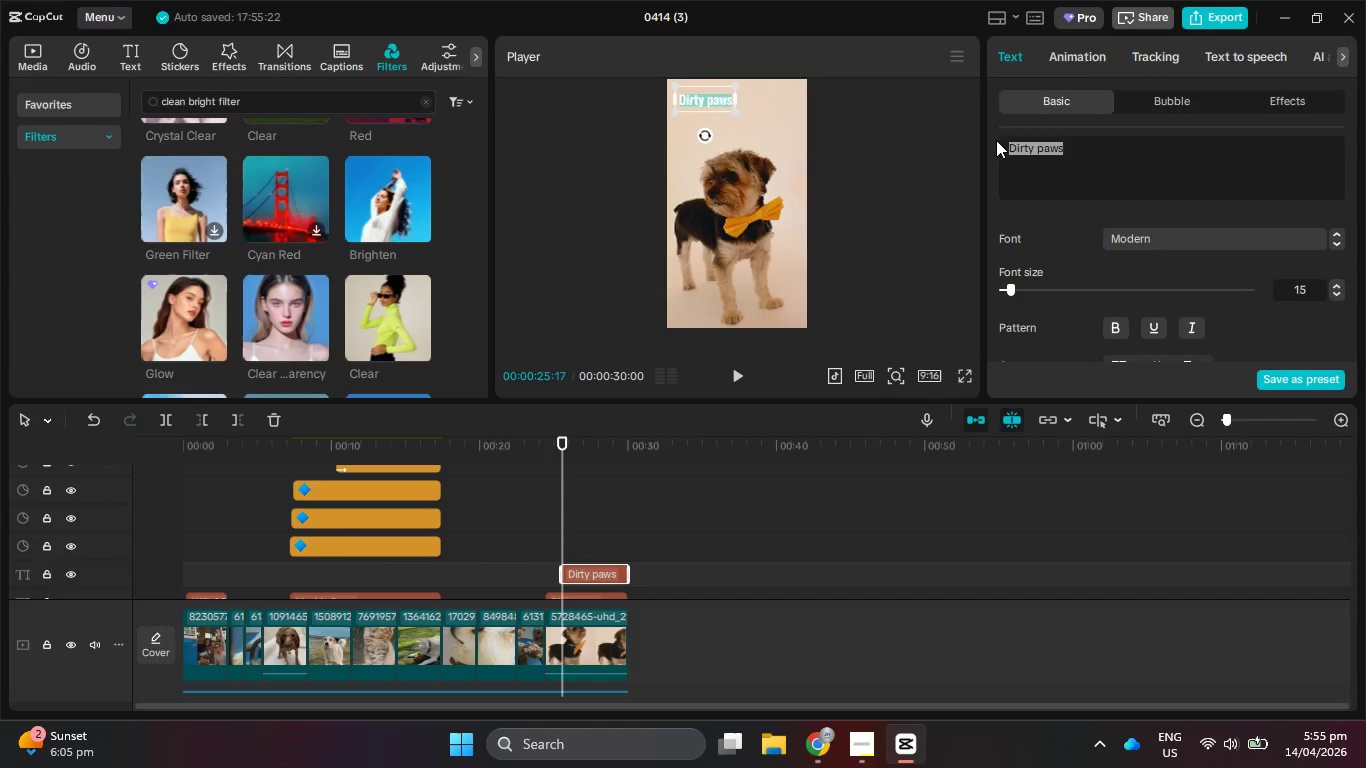 
key(Control+V)
 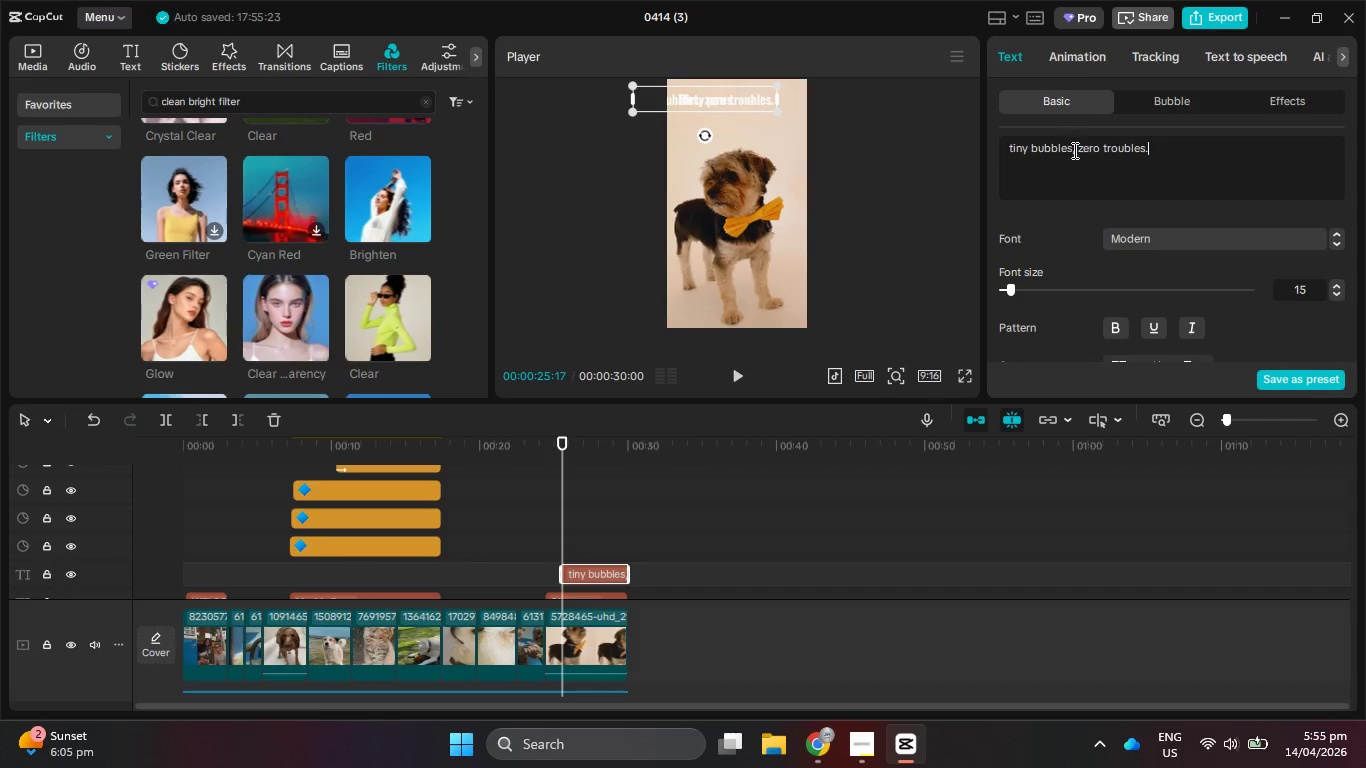 
left_click_drag(start_coordinate=[1073, 150], to_coordinate=[1283, 169])
 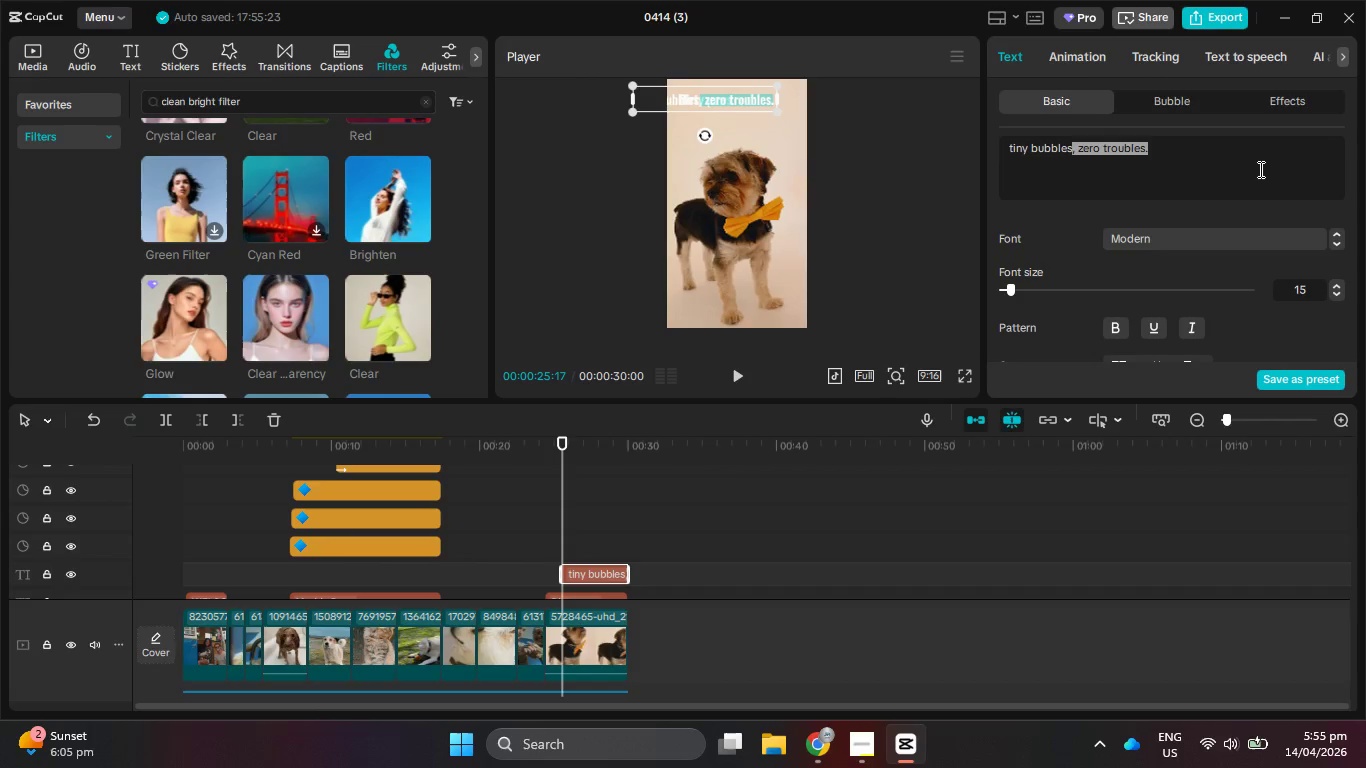 
key(Control+X)
 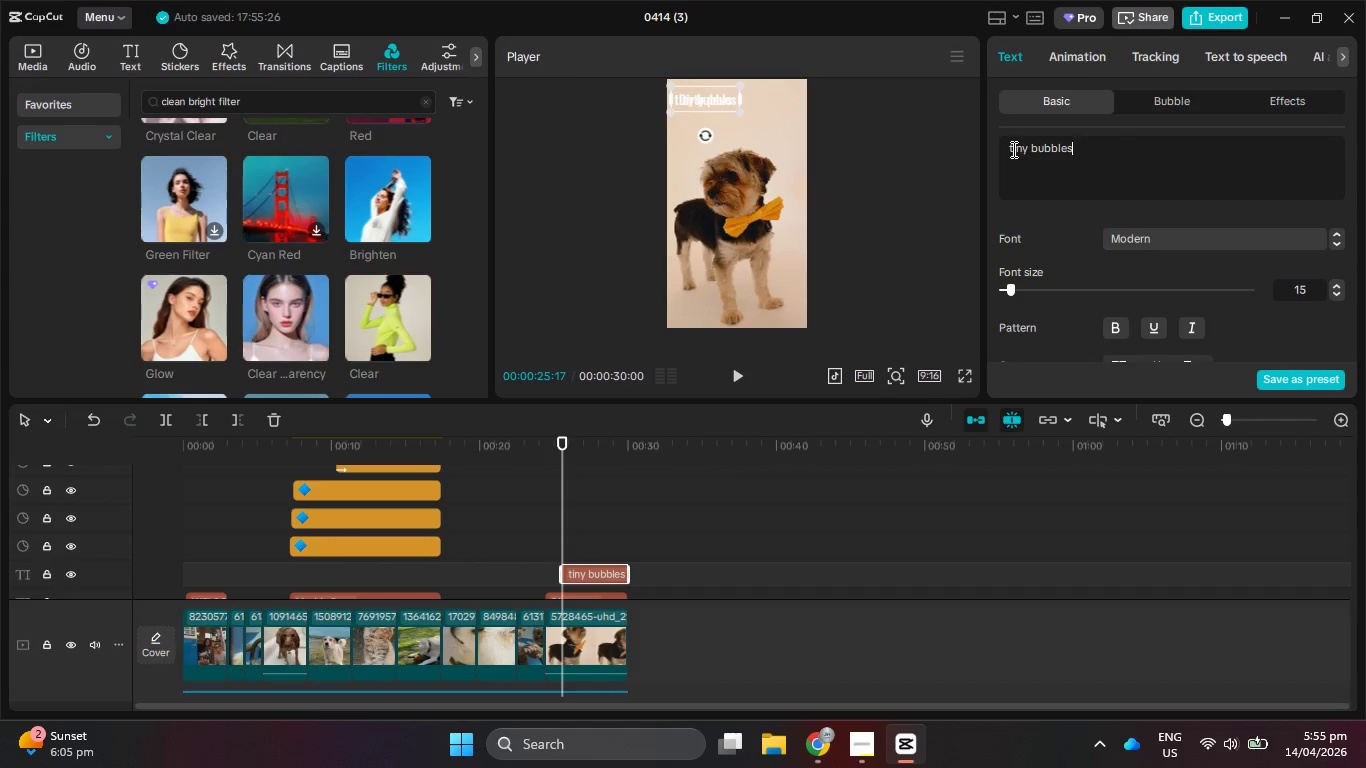 
left_click([1014, 150])
 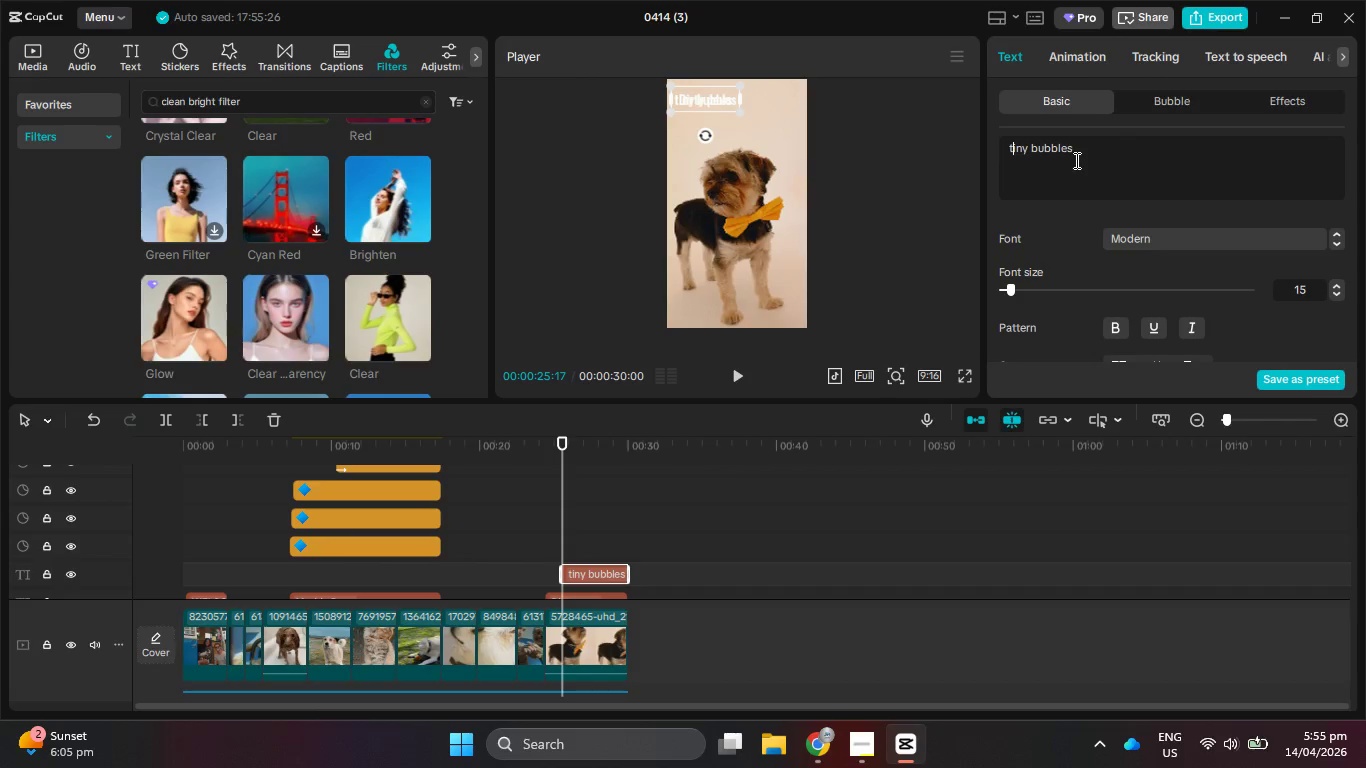 
key(Backspace)
 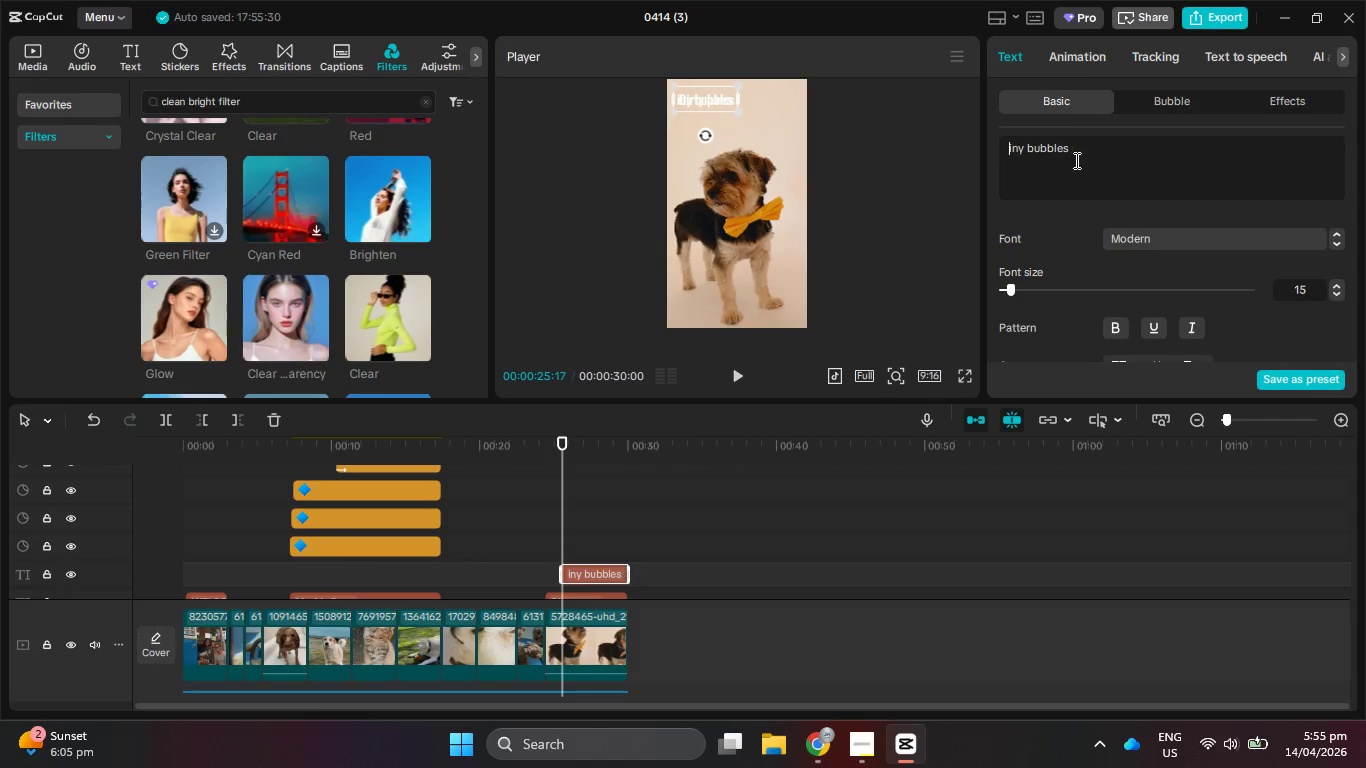 
key(Shift+T)
 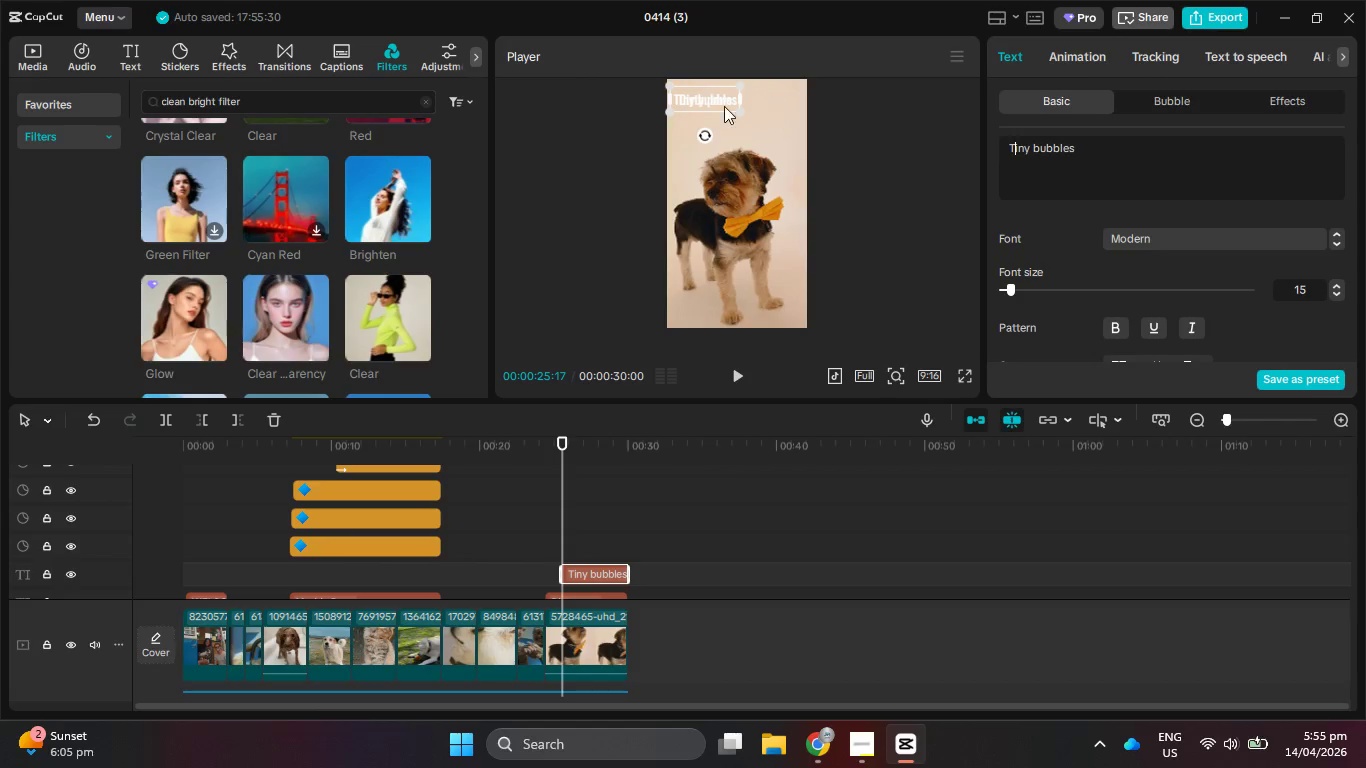 
left_click_drag(start_coordinate=[707, 103], to_coordinate=[742, 120])
 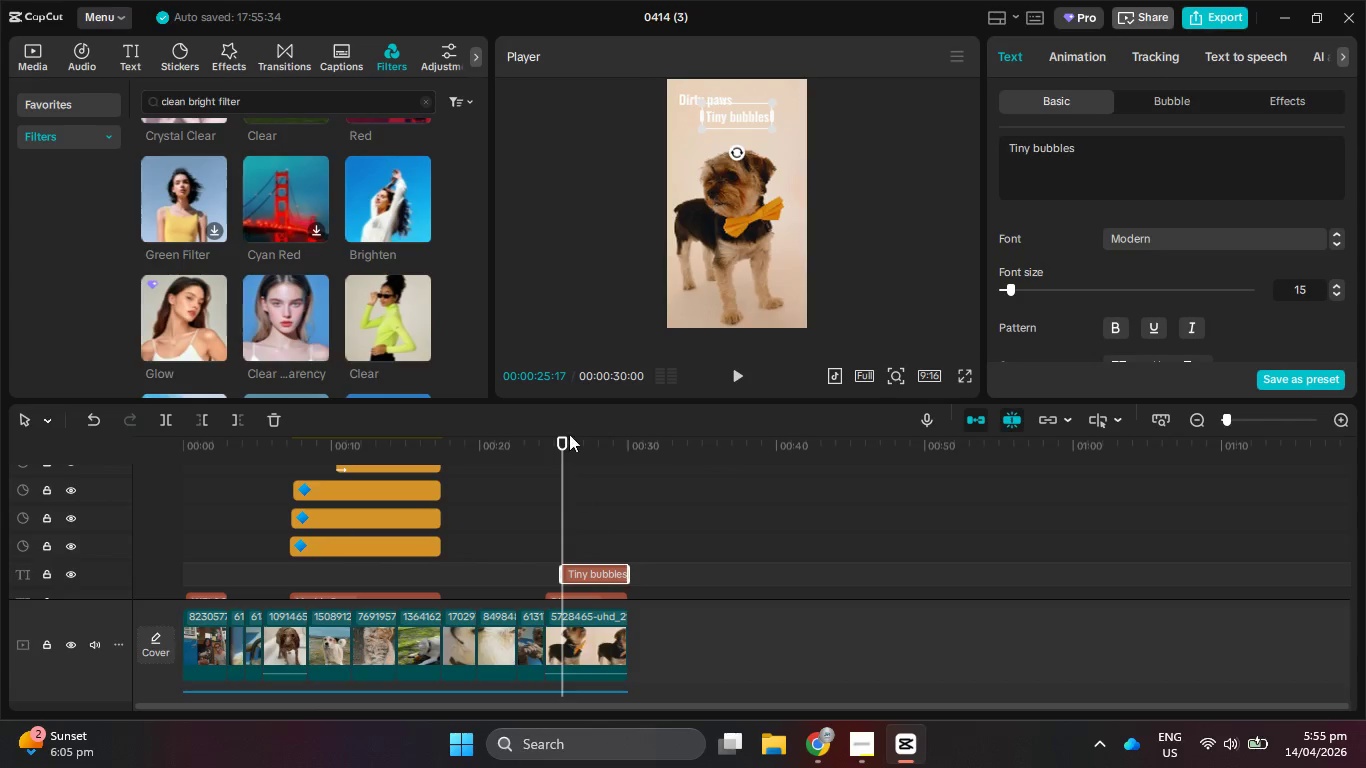 
left_click([726, 381])
 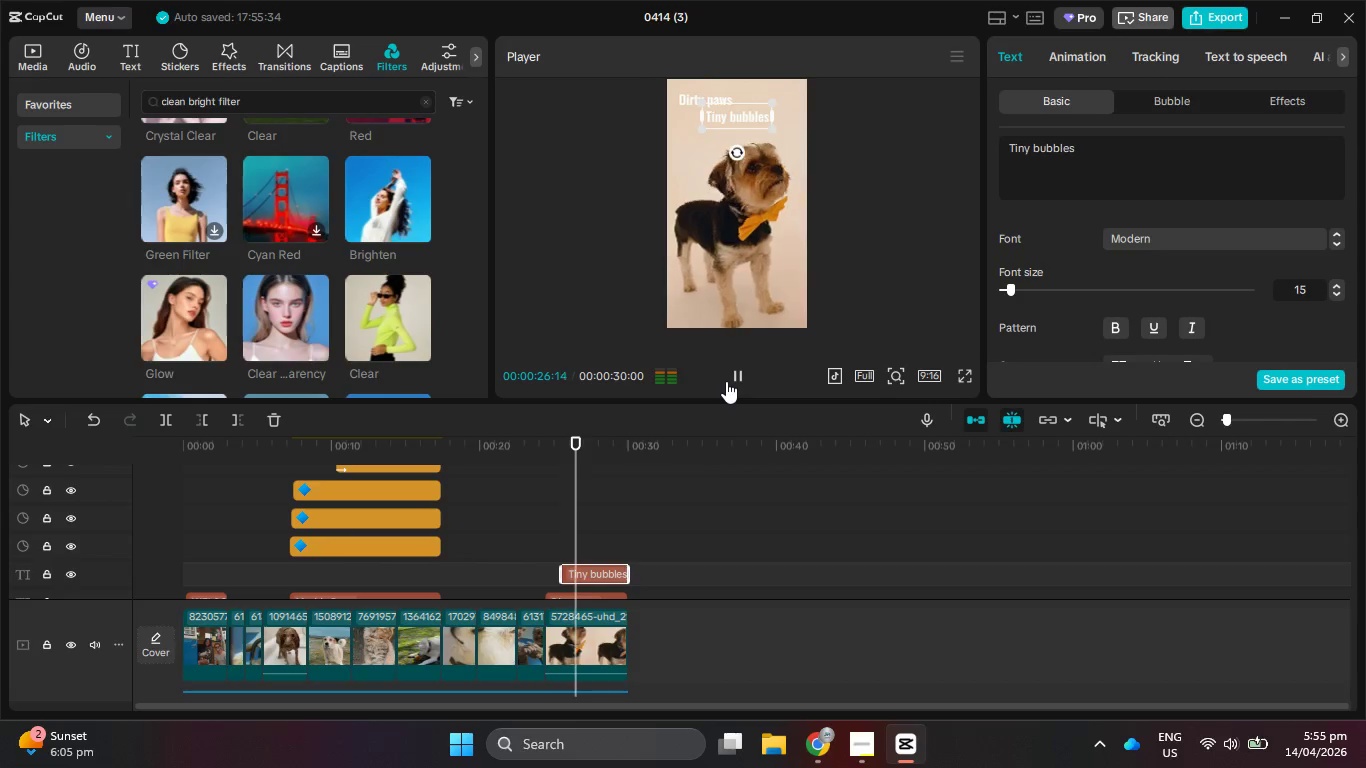 
left_click([726, 381])
 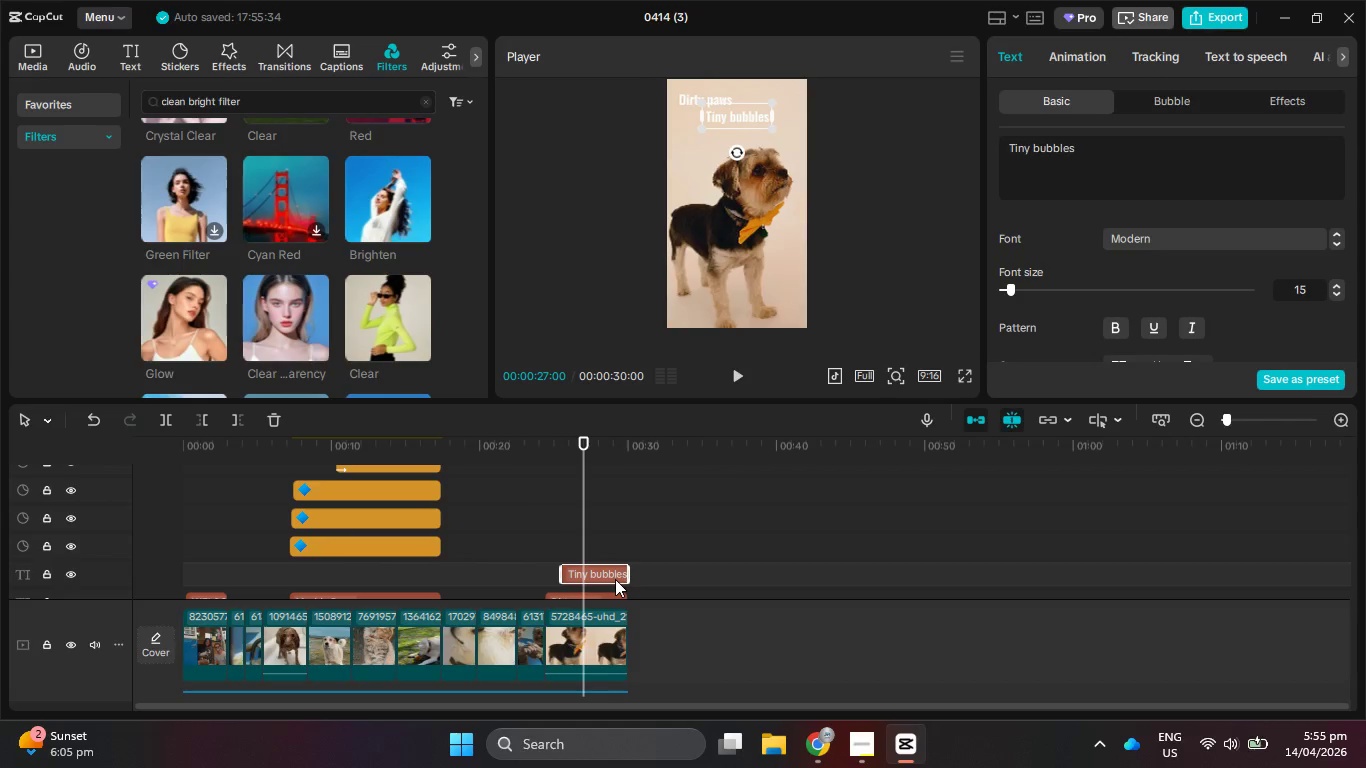 
key(Control+C)
 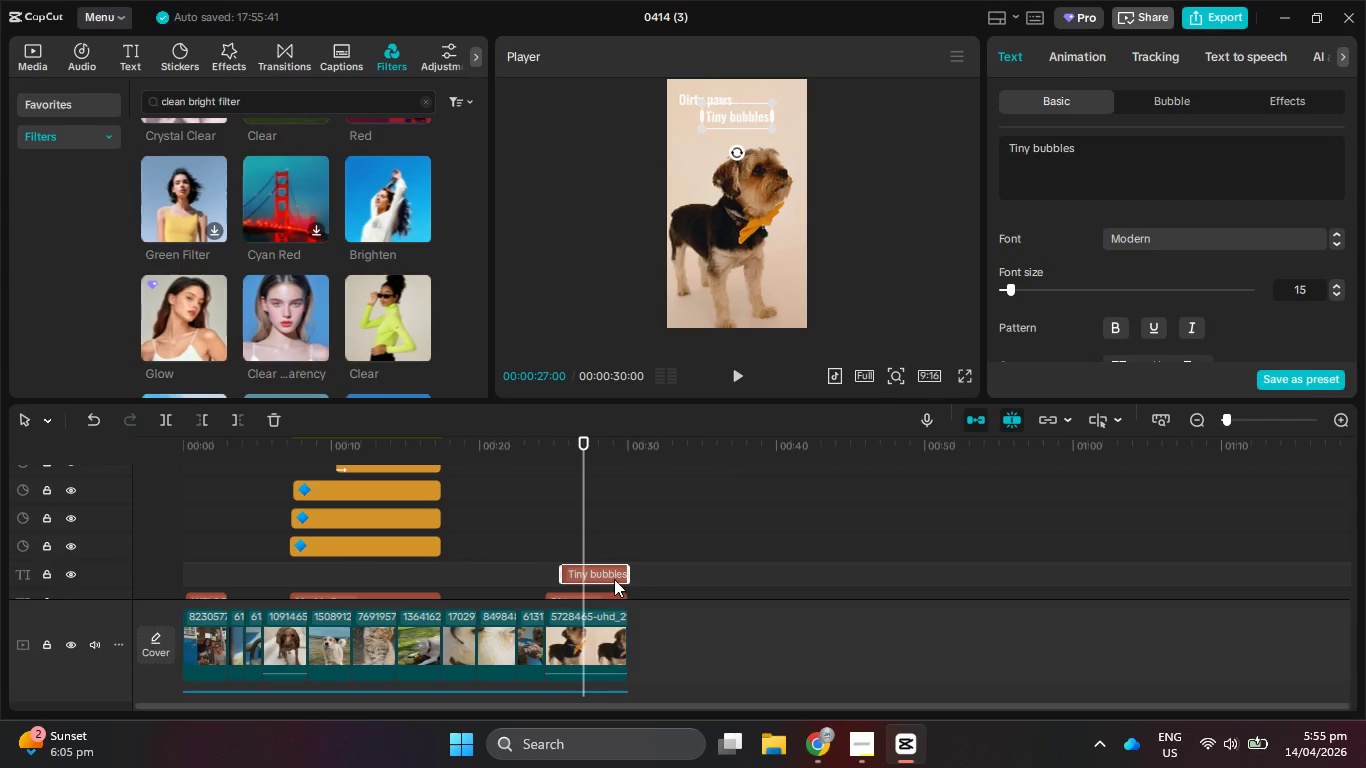 
key(Control+V)
 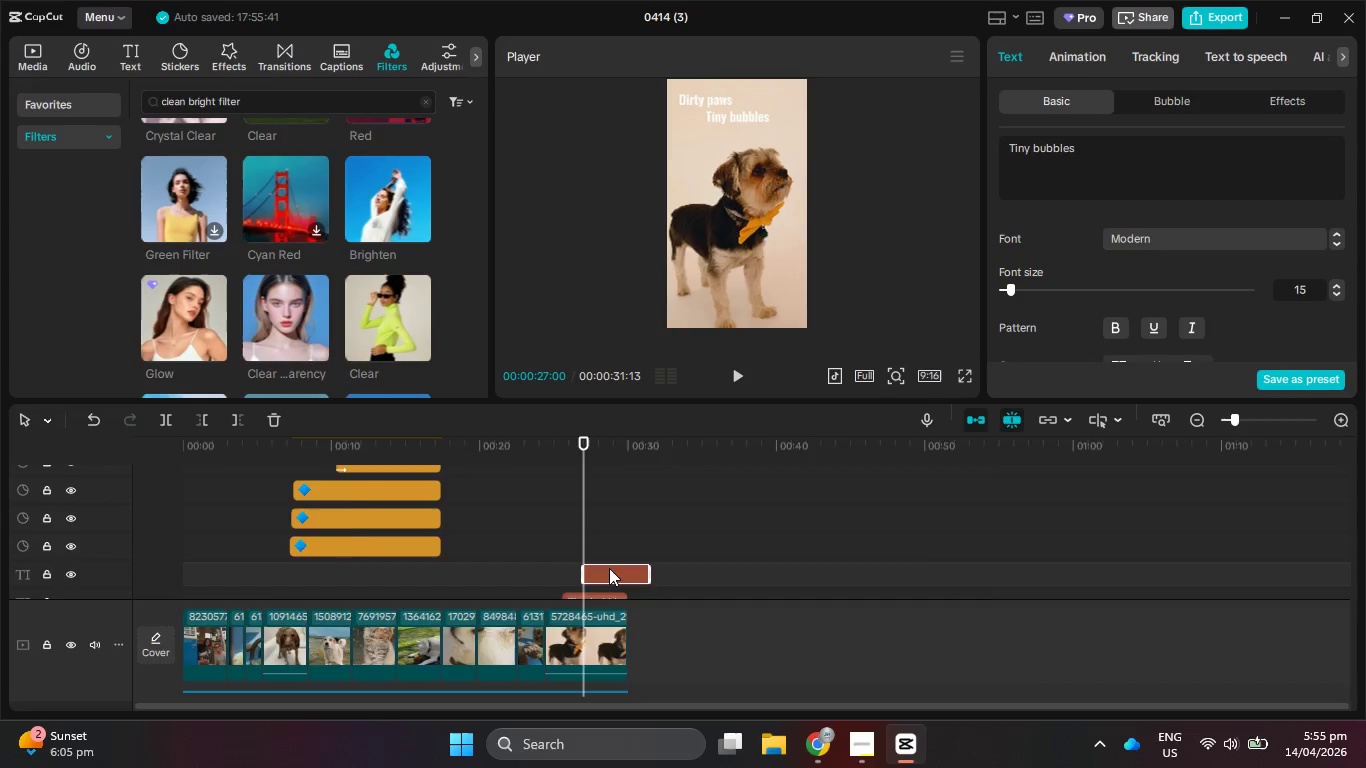 
scroll: coordinate [963, 527], scroll_direction: down, amount: 1.0
 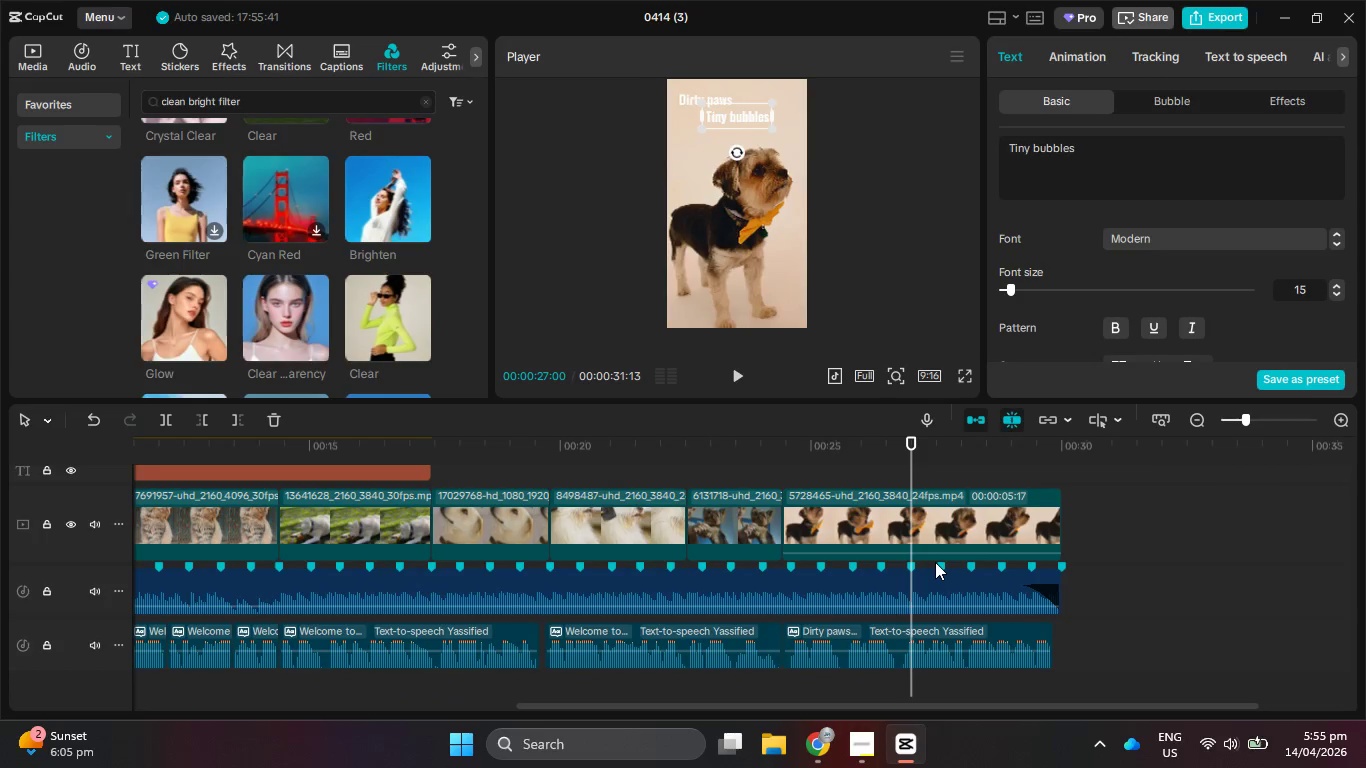 
wait(8.69)
 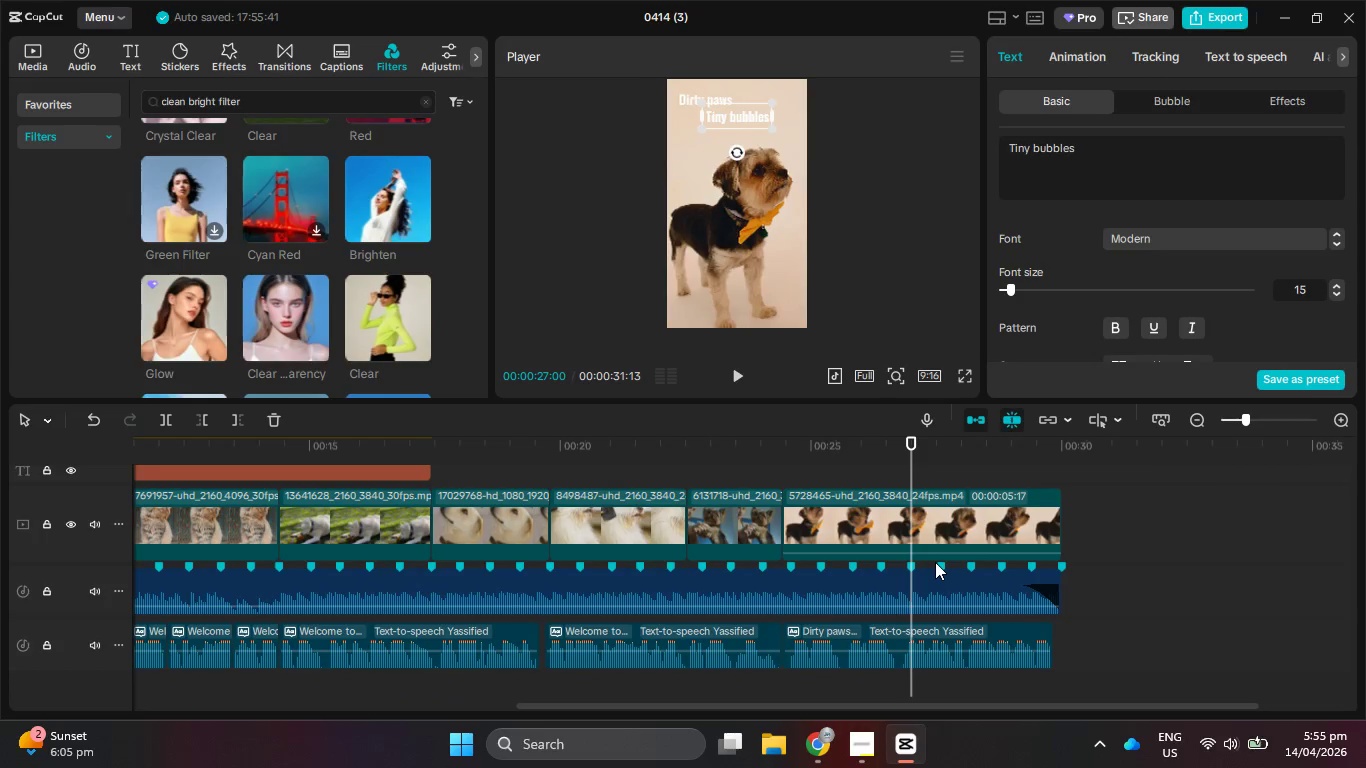 
left_click([742, 379])
 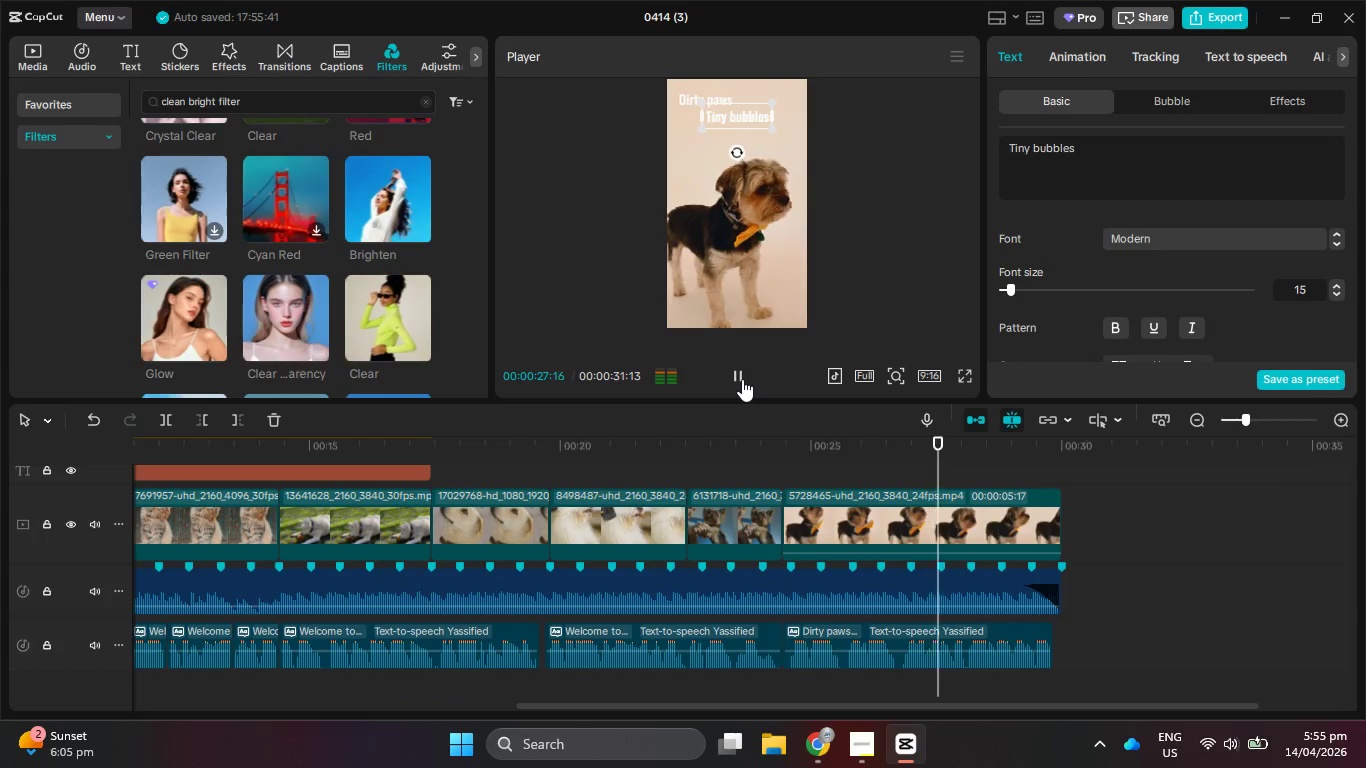 
left_click([742, 379])
 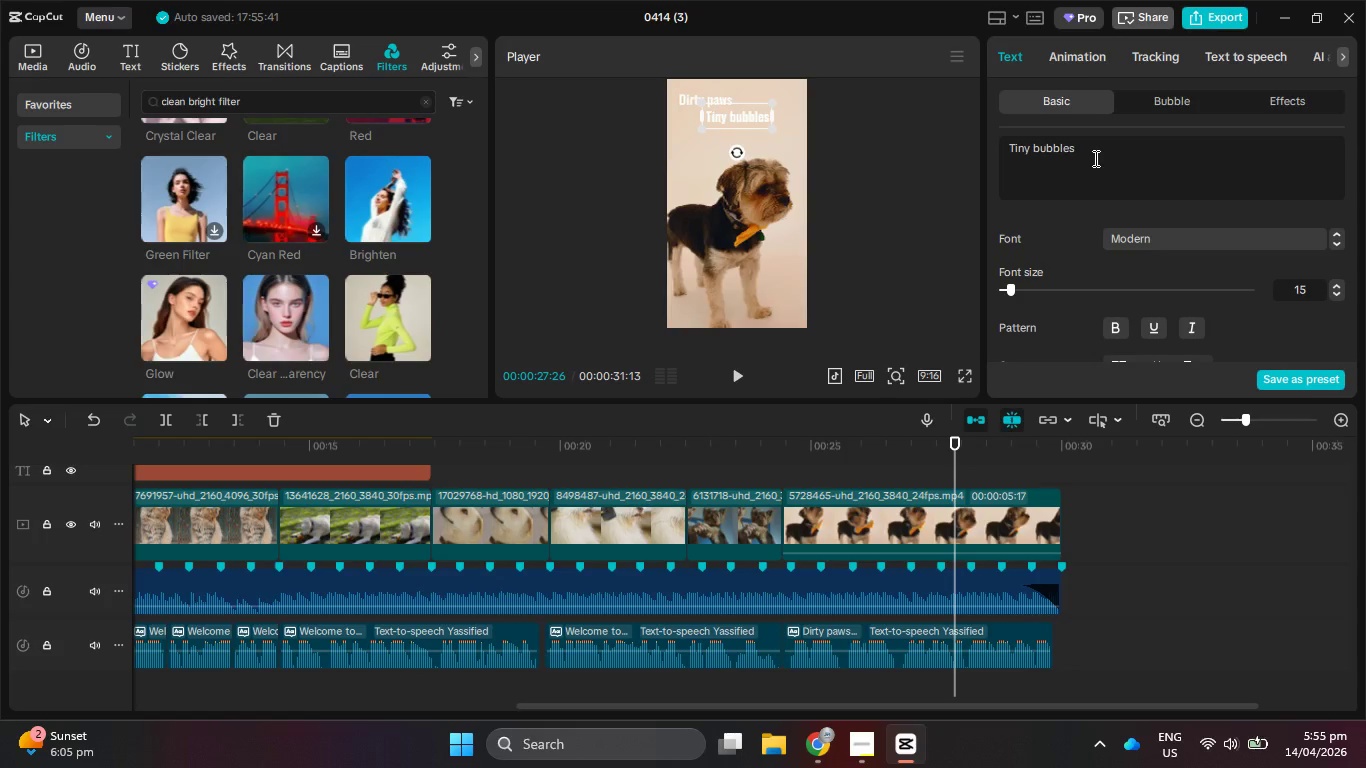 
left_click_drag(start_coordinate=[1095, 155], to_coordinate=[995, 147])
 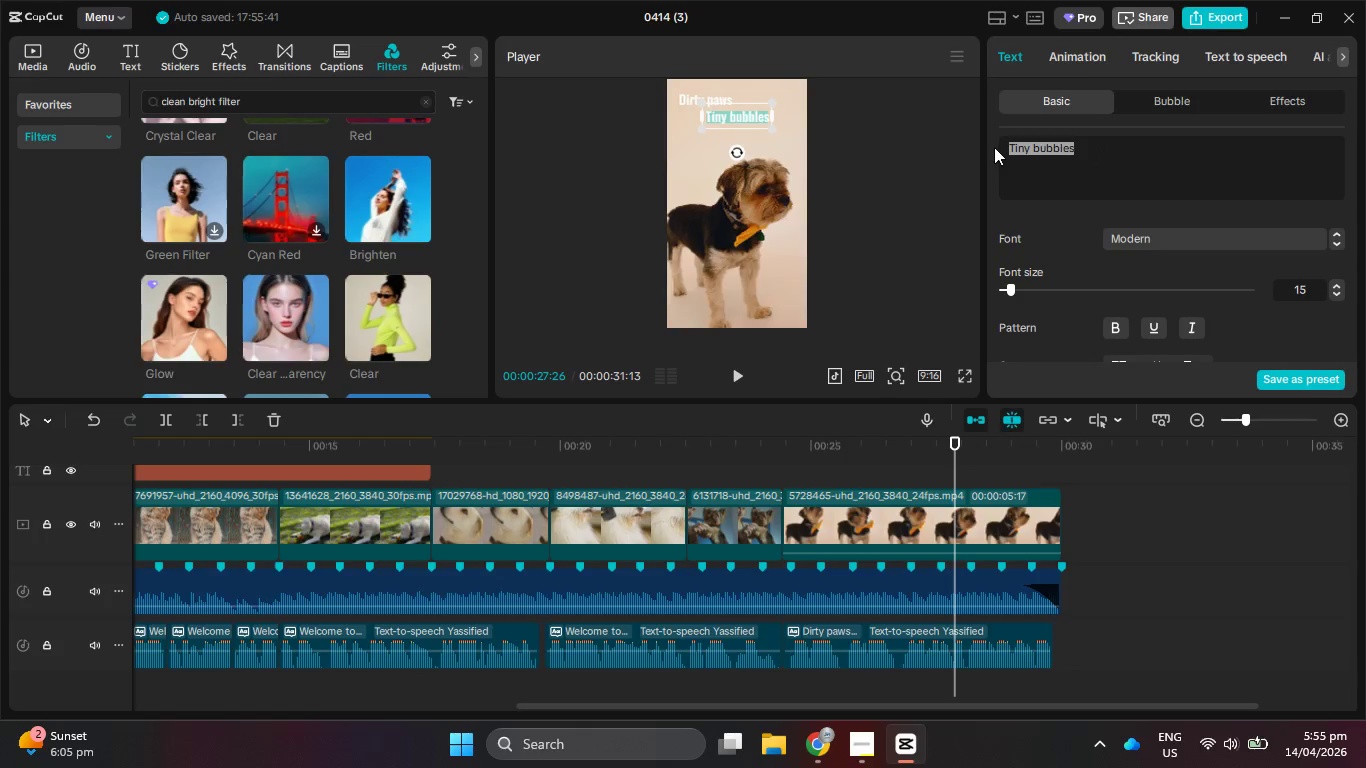 
key(Control+V)
 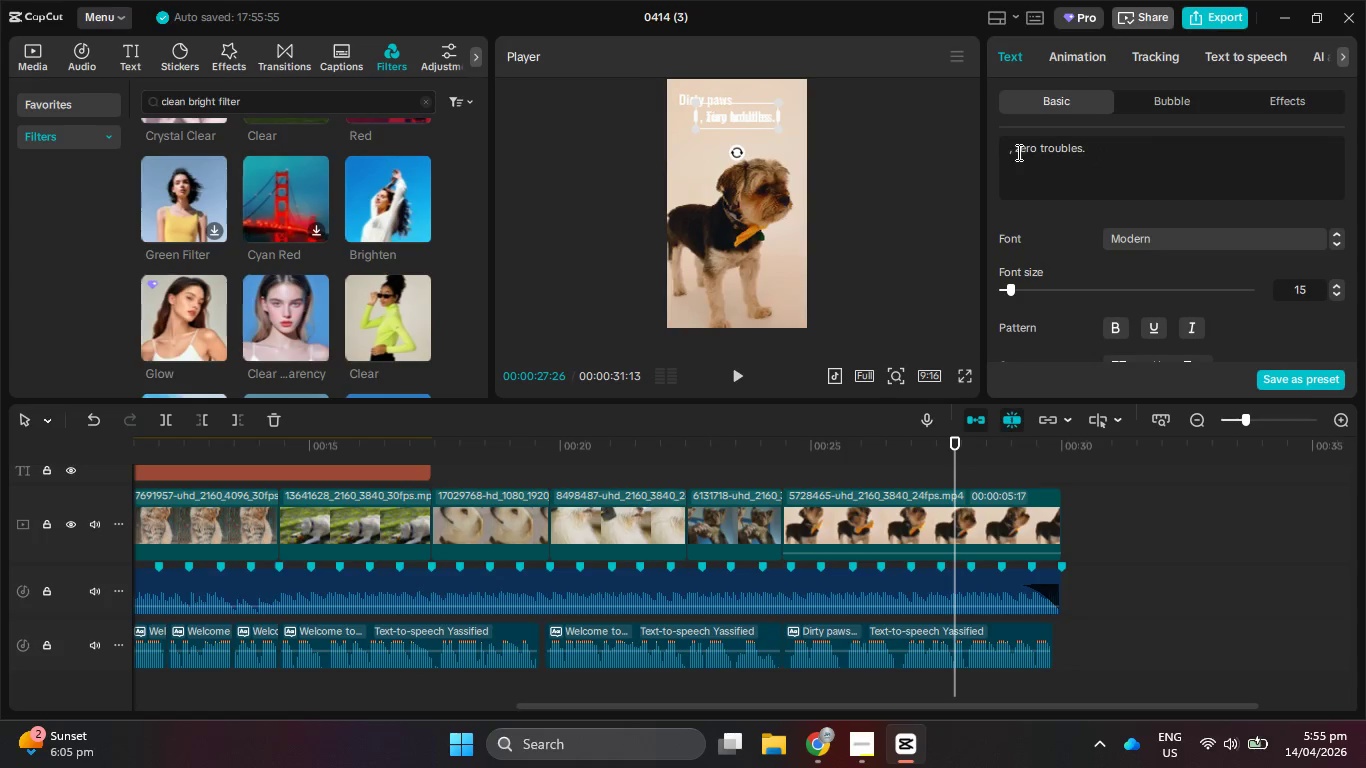 
left_click([1019, 147])
 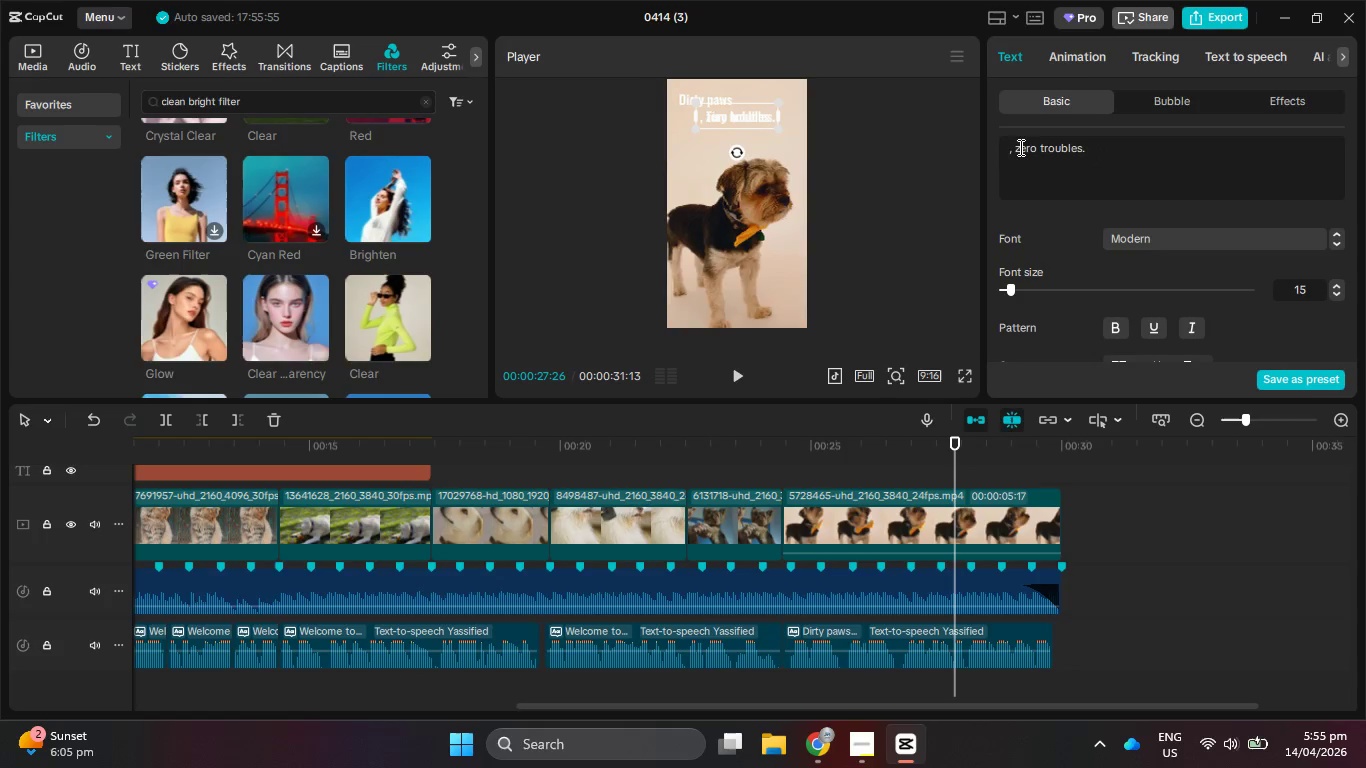 
key(Backspace)
 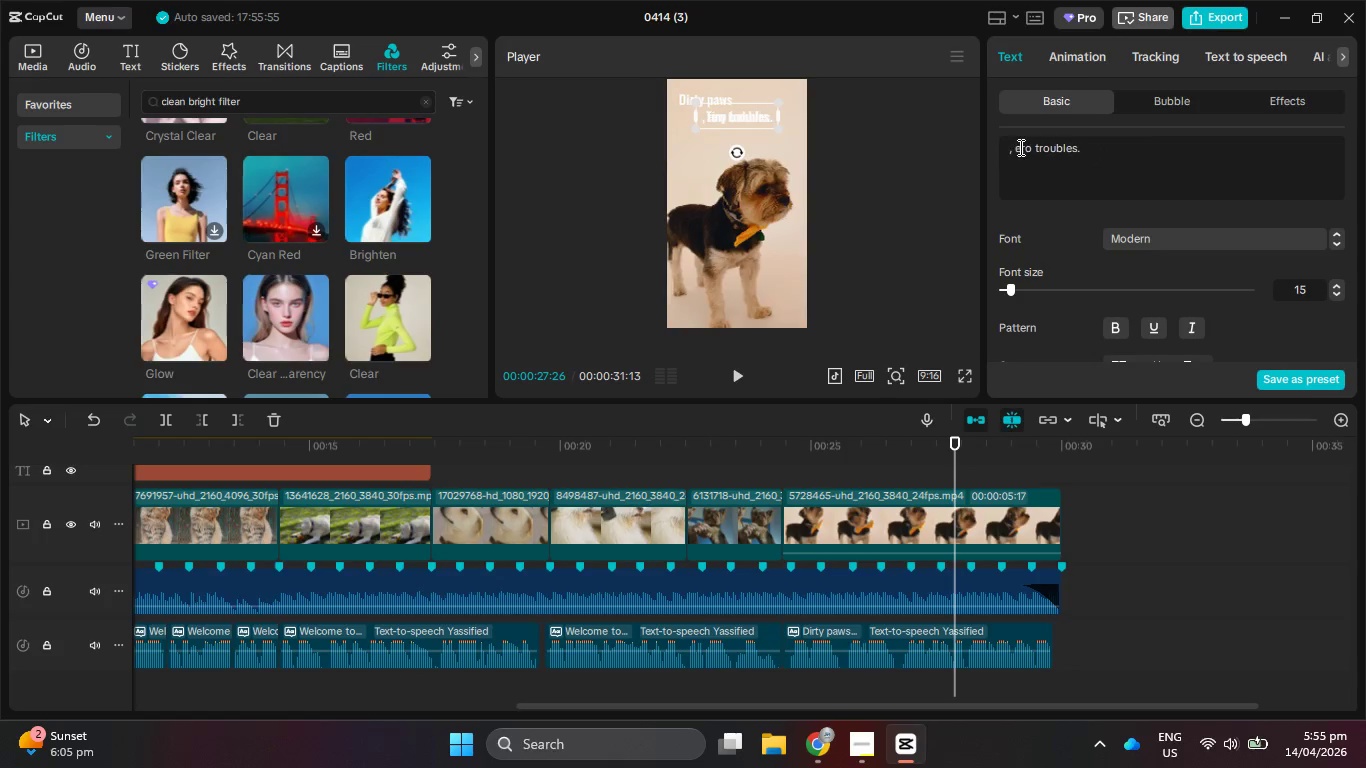 
key(Backspace)
 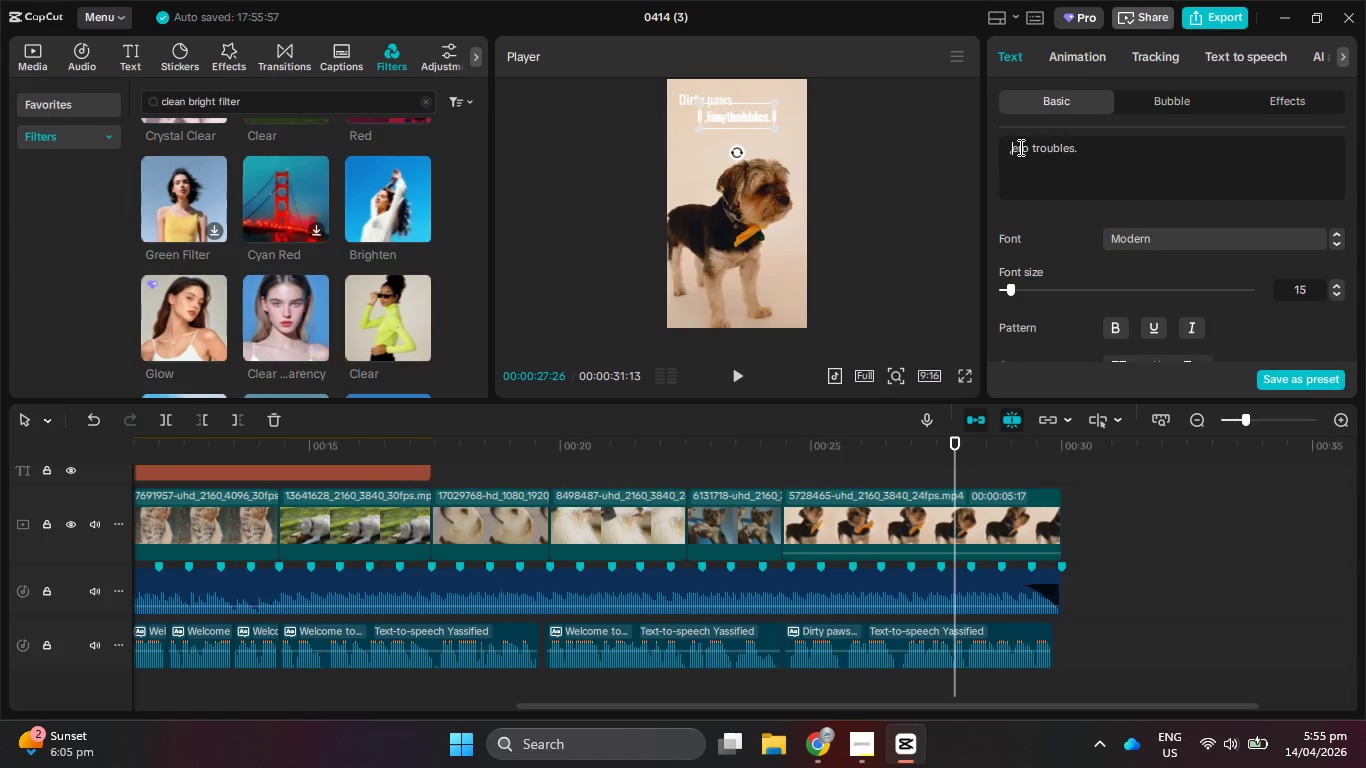 
key(Backspace)
 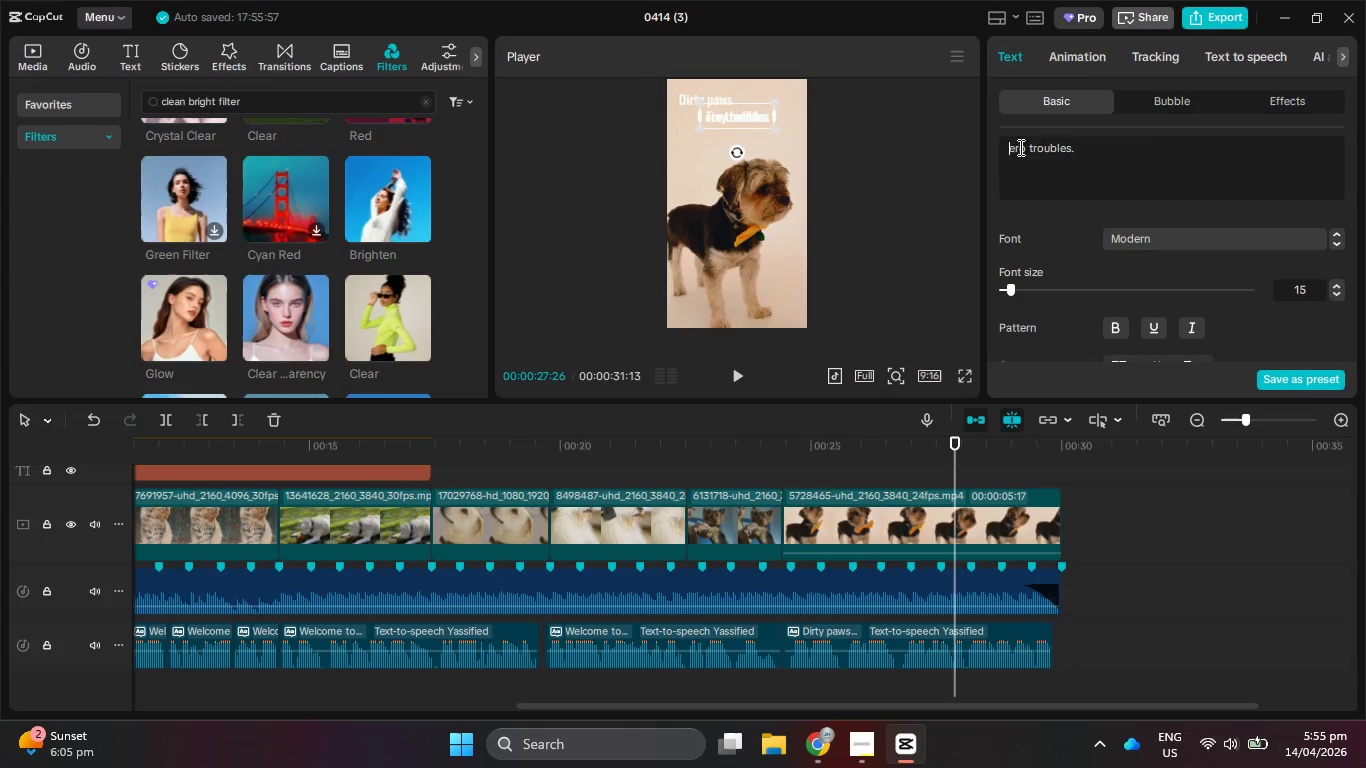 
key(Backspace)
 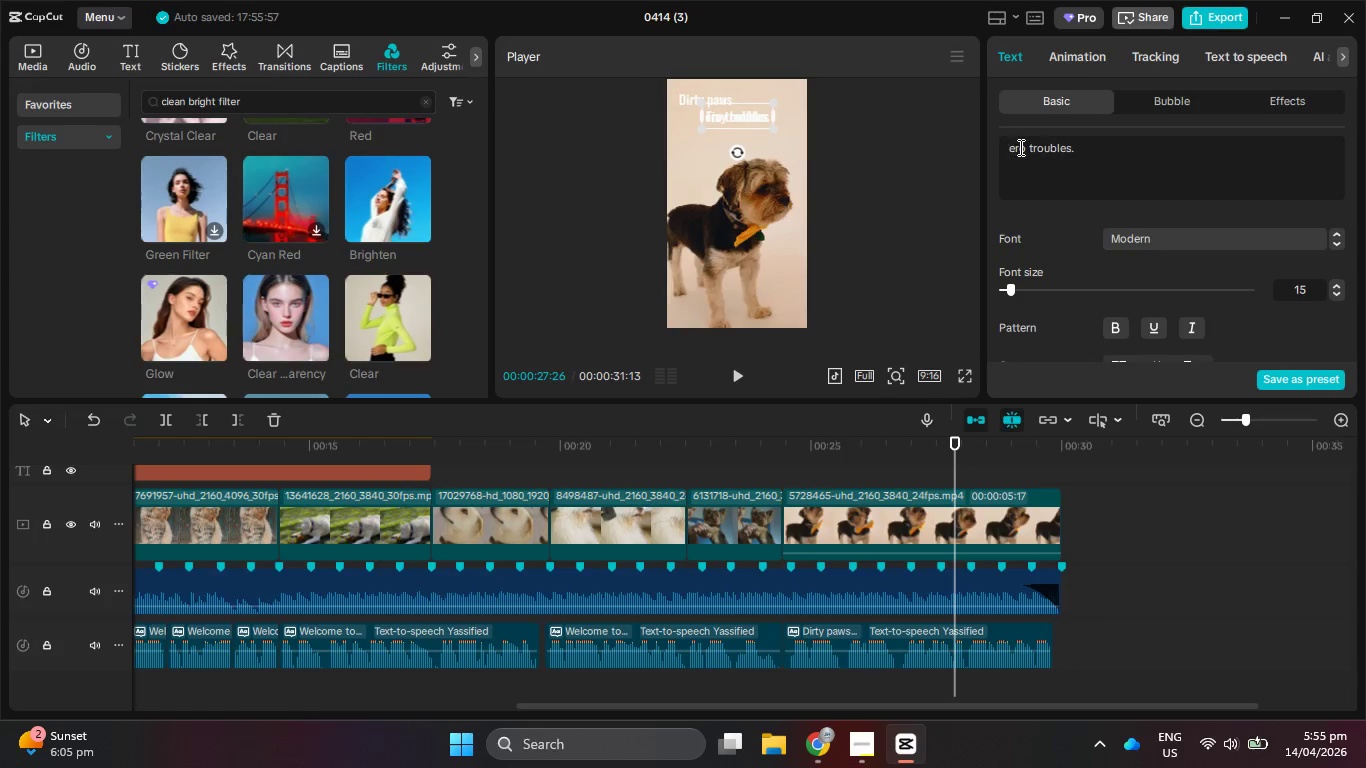 
key(Control+Z)
 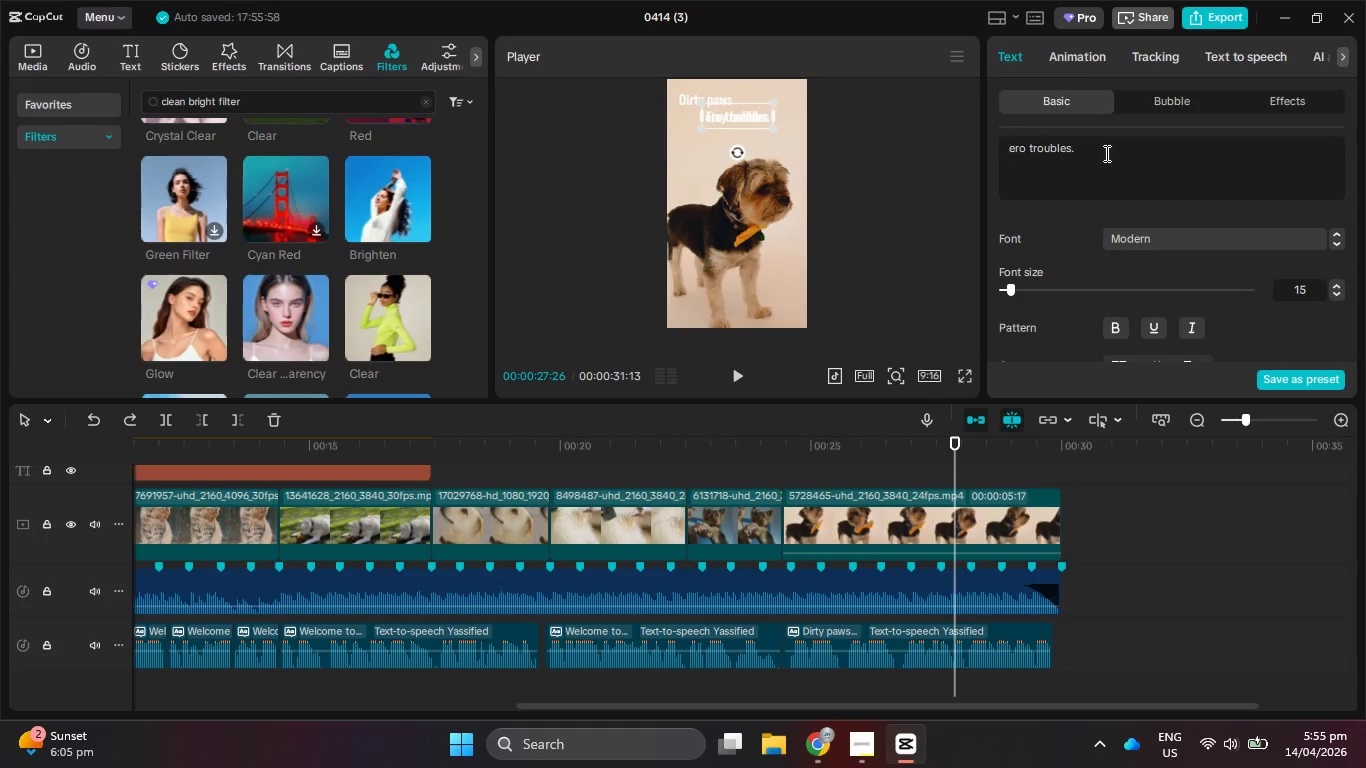 
left_click([1102, 145])
 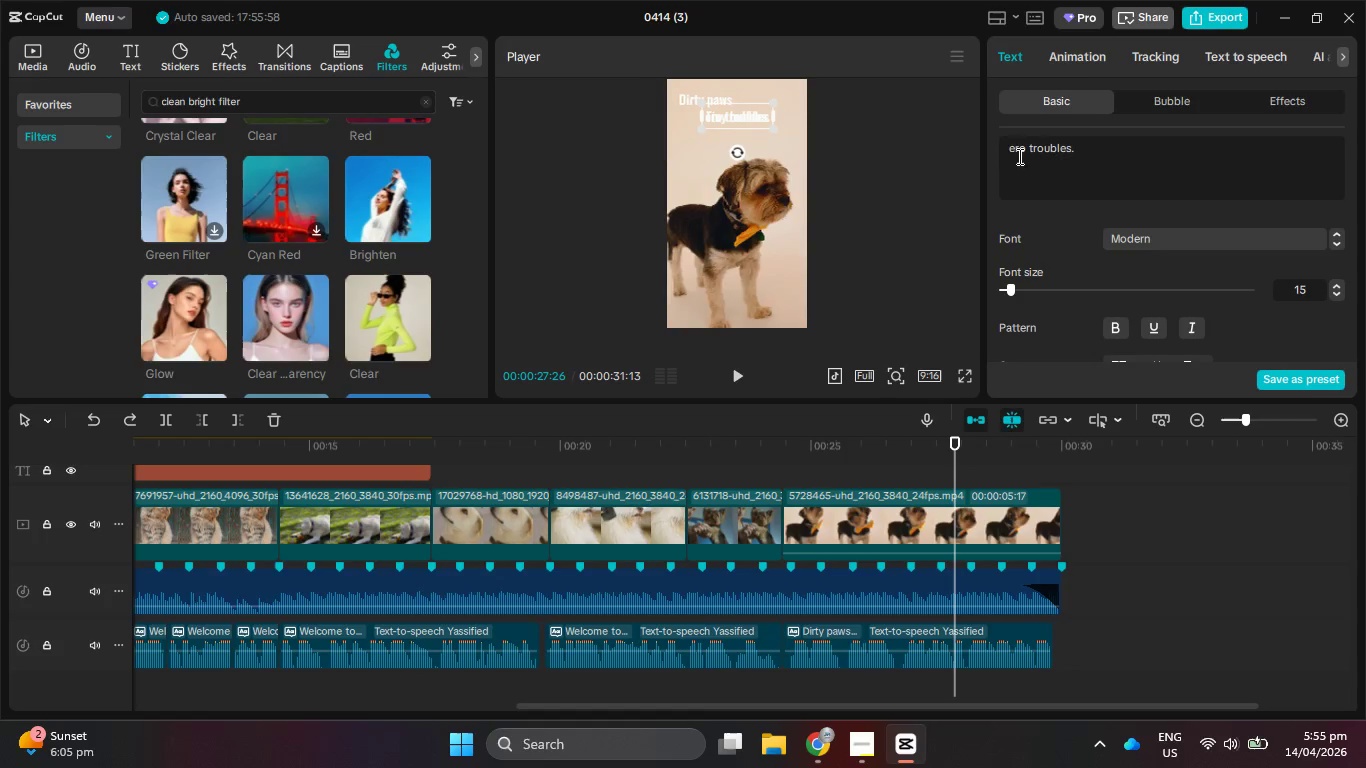 
left_click([1010, 146])
 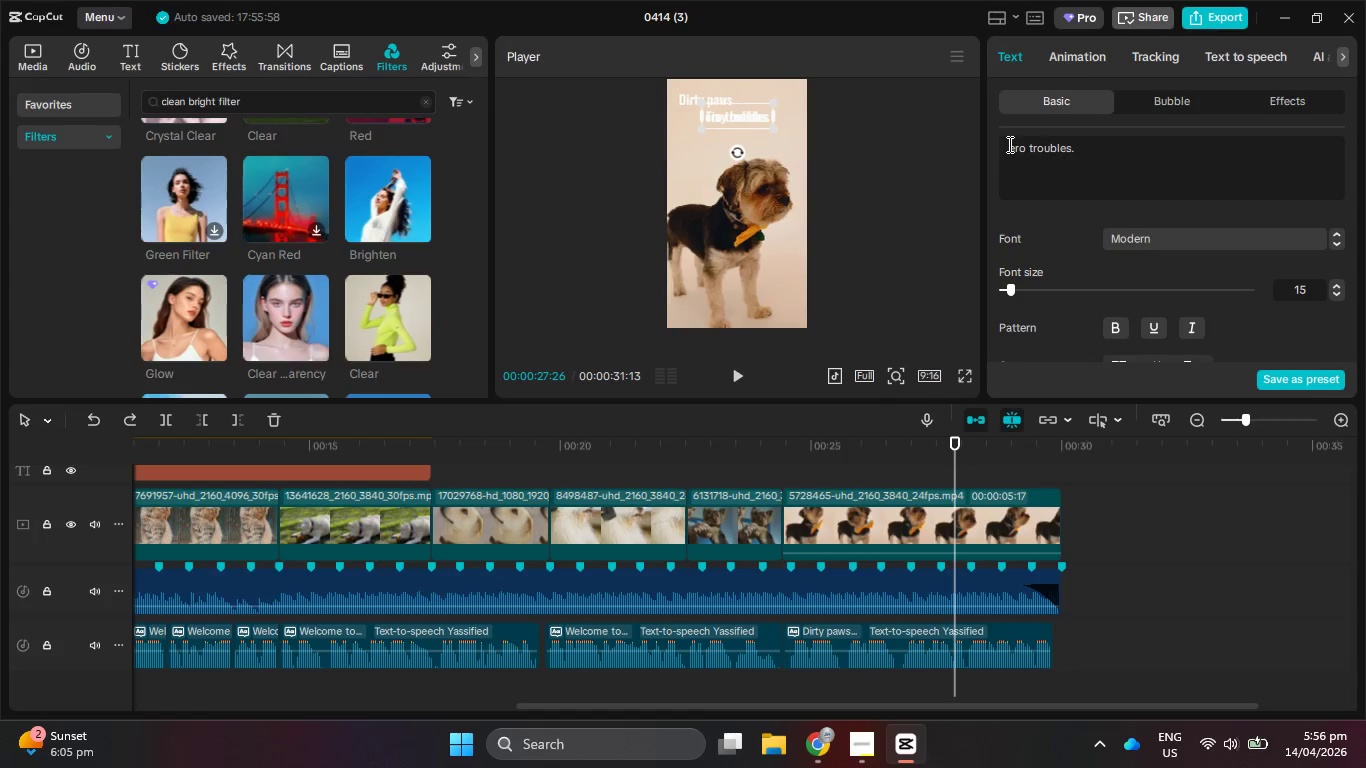 
key(Shift+Z)
 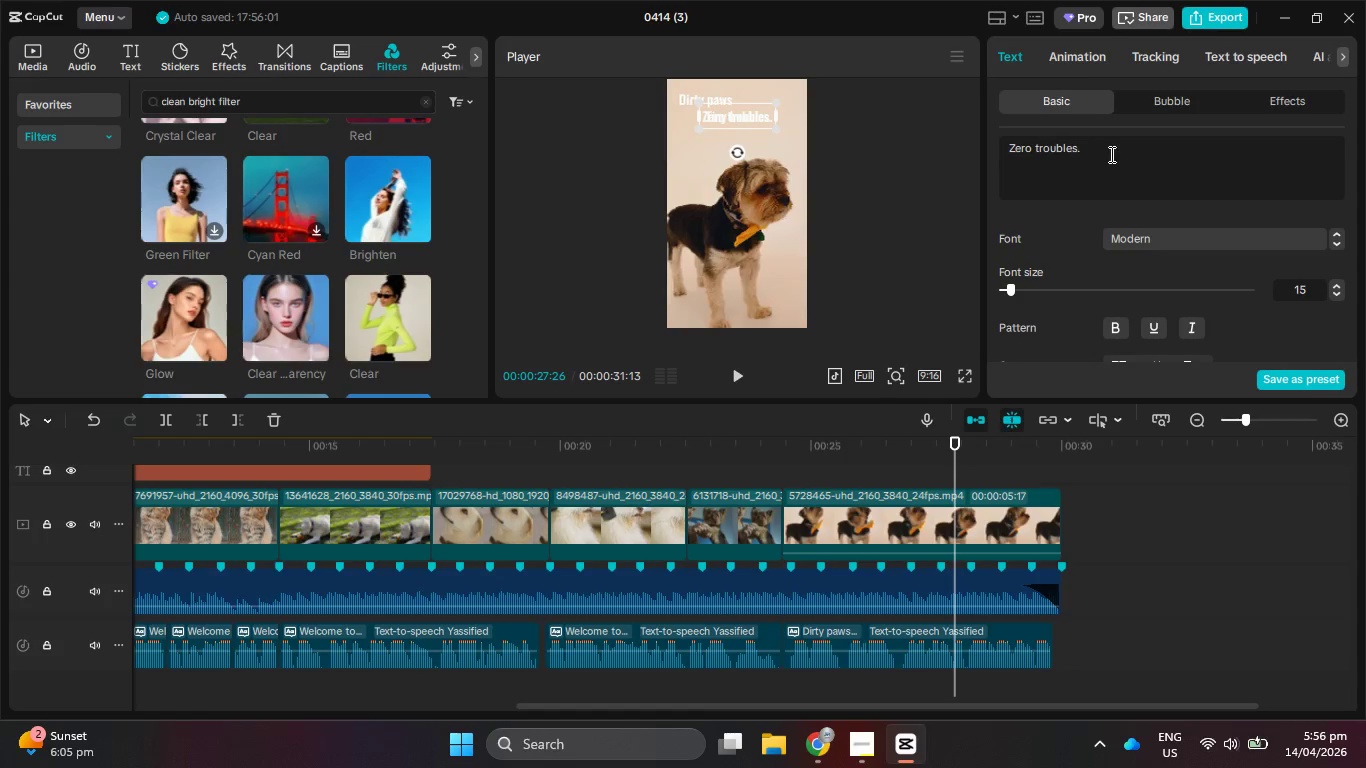 
key(Backspace)
 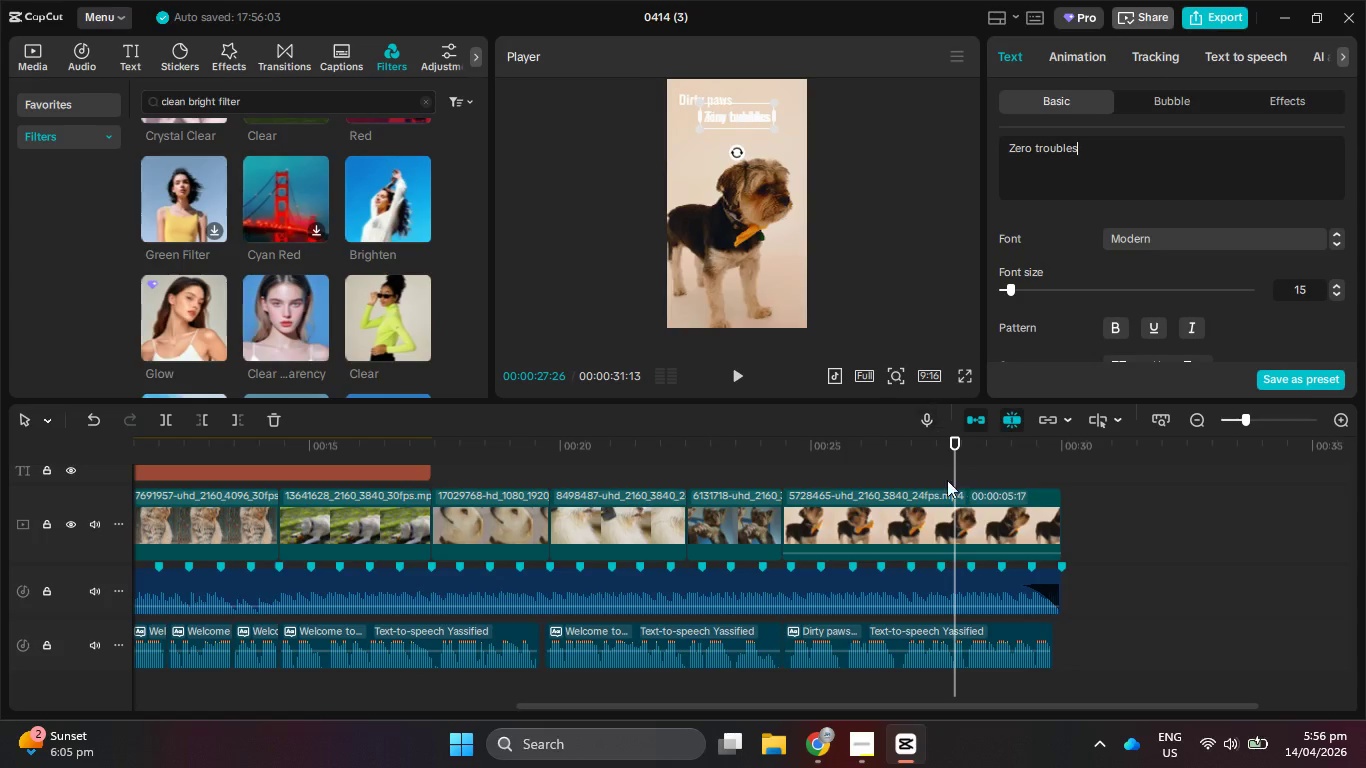 
left_click_drag(start_coordinate=[904, 450], to_coordinate=[878, 452])
 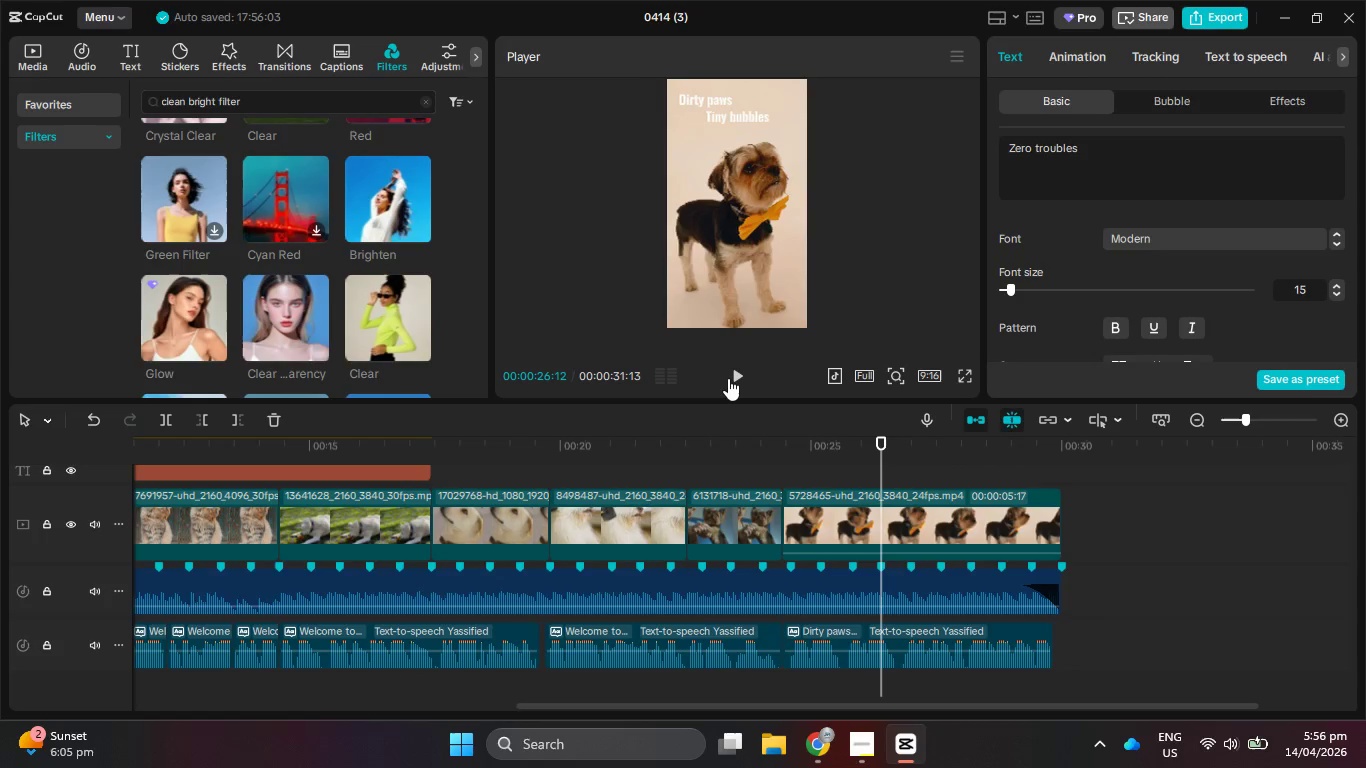 
left_click([728, 378])
 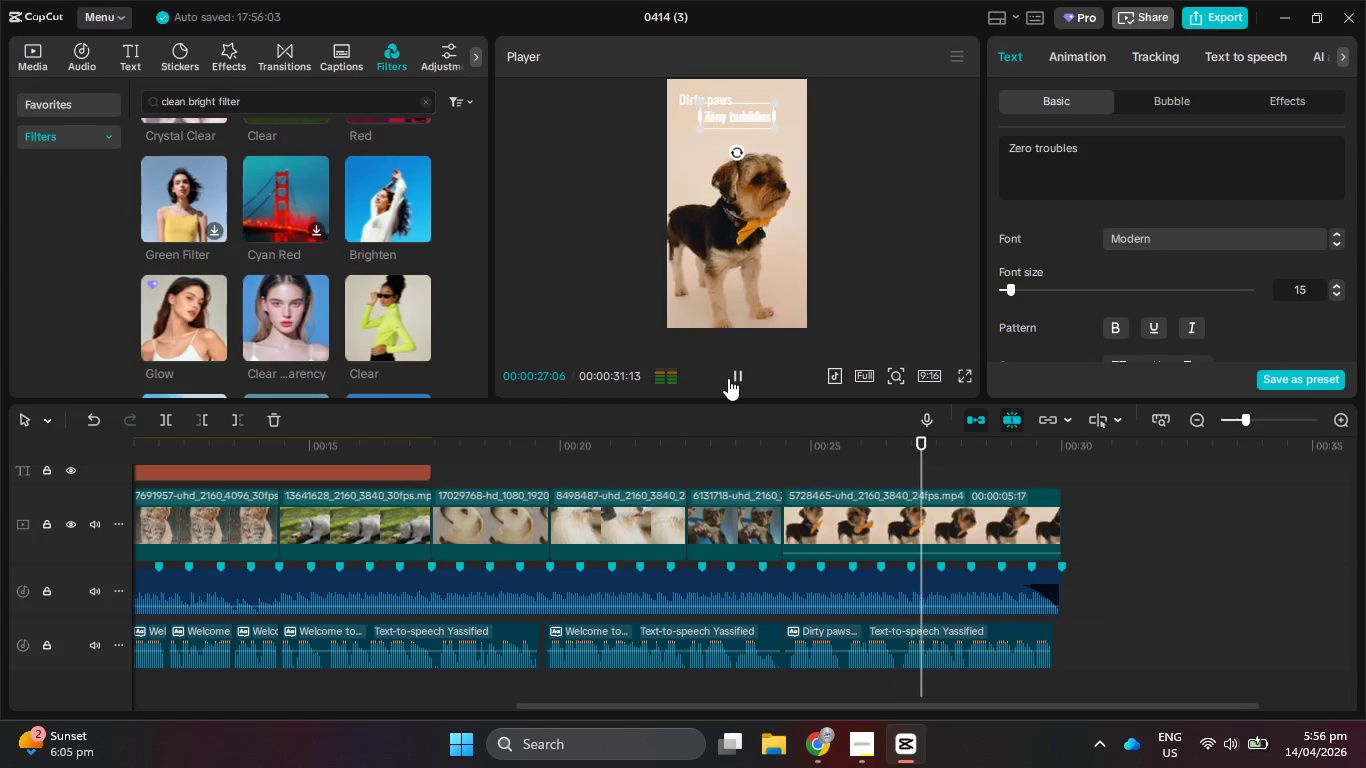 
left_click([728, 378])
 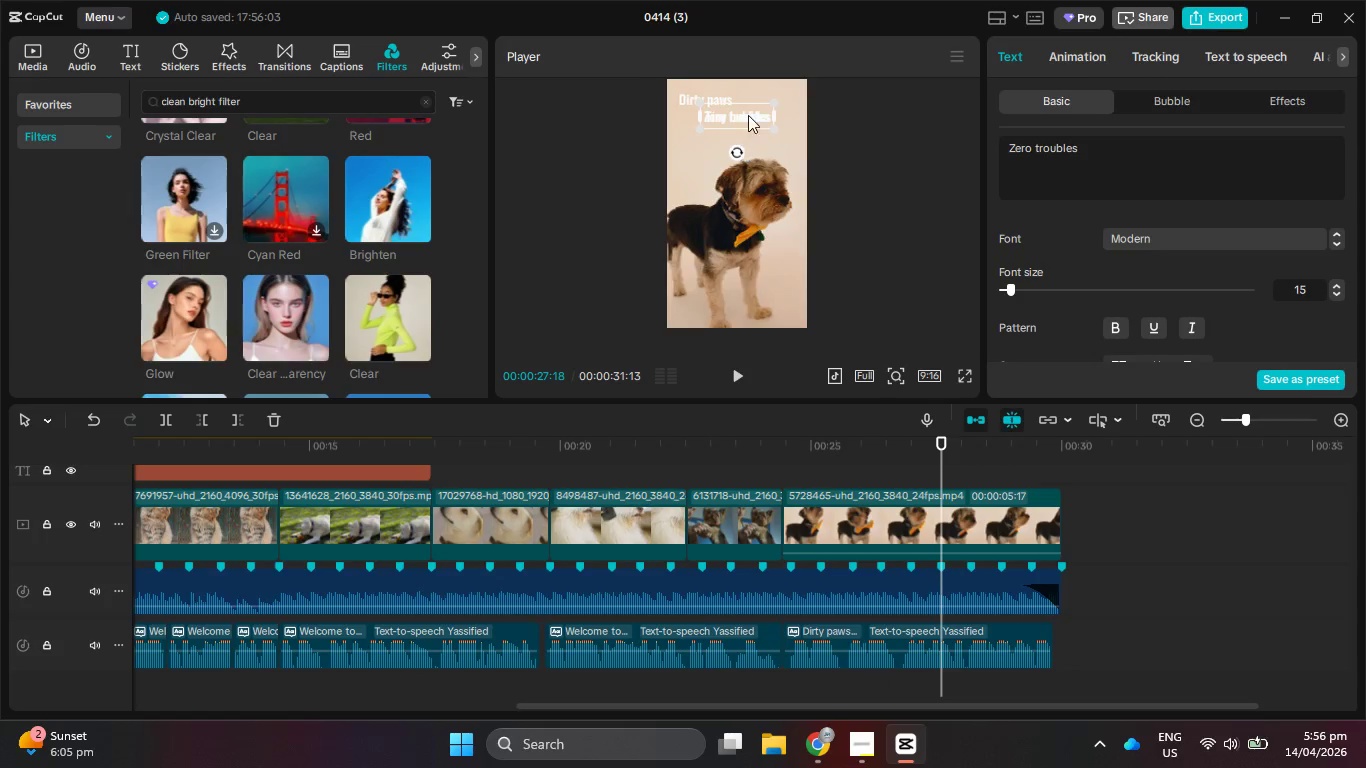 
left_click_drag(start_coordinate=[750, 112], to_coordinate=[772, 129])
 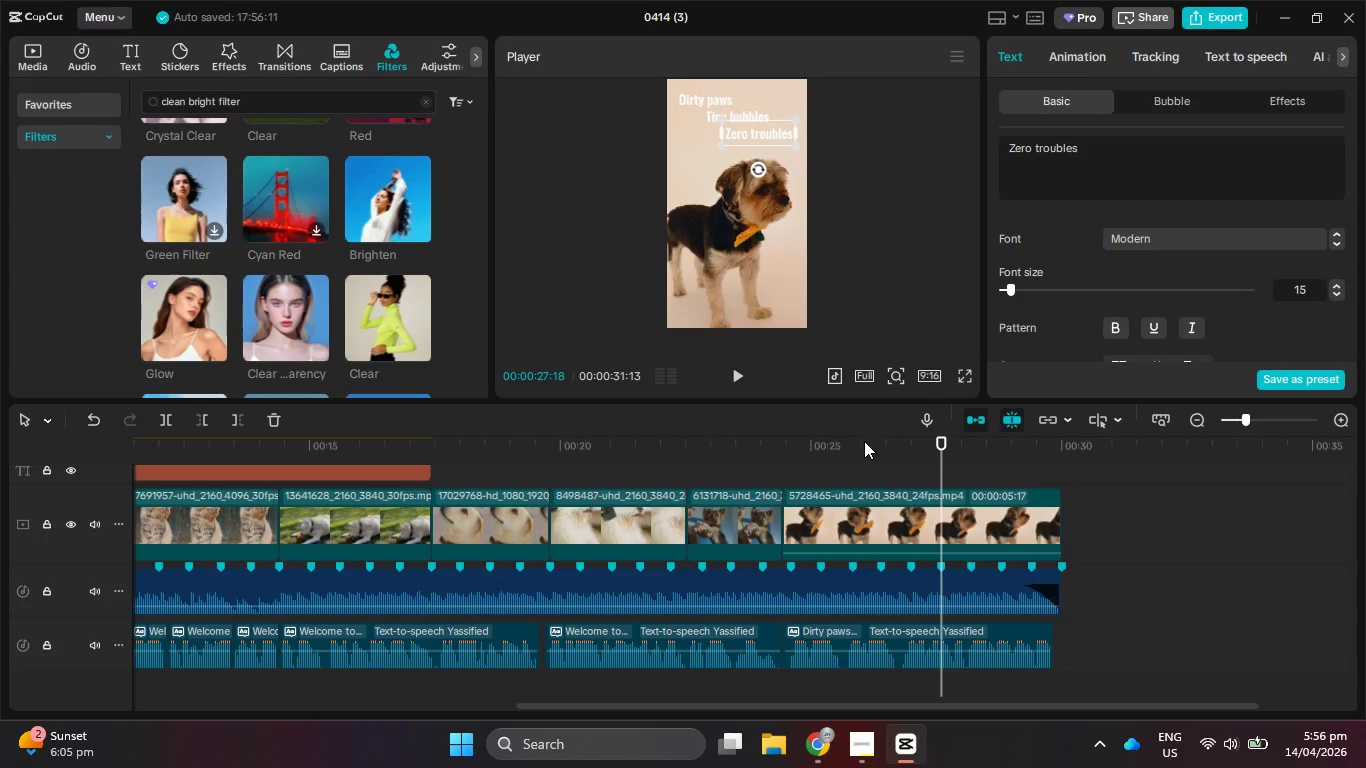 
left_click_drag(start_coordinate=[864, 442], to_coordinate=[788, 452])
 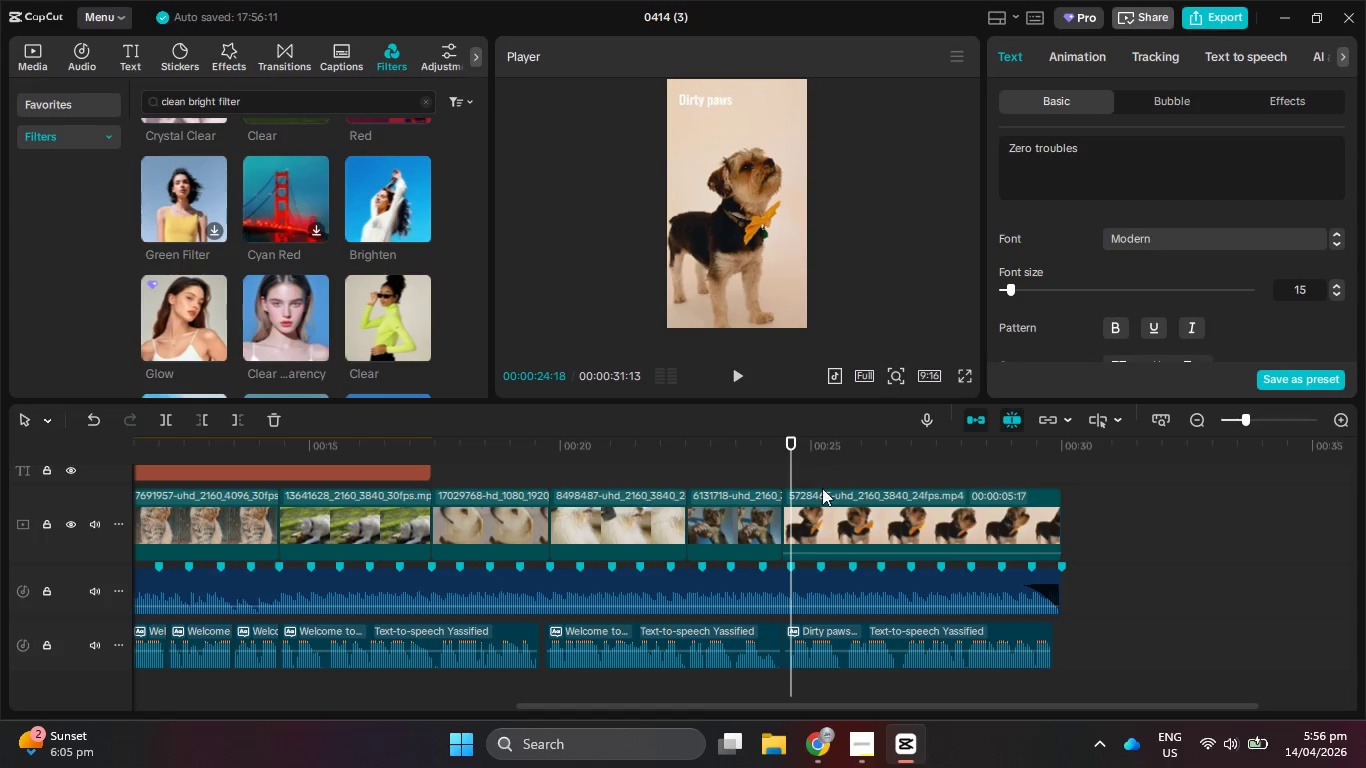 
scroll: coordinate [869, 525], scroll_direction: up, amount: 4.0
 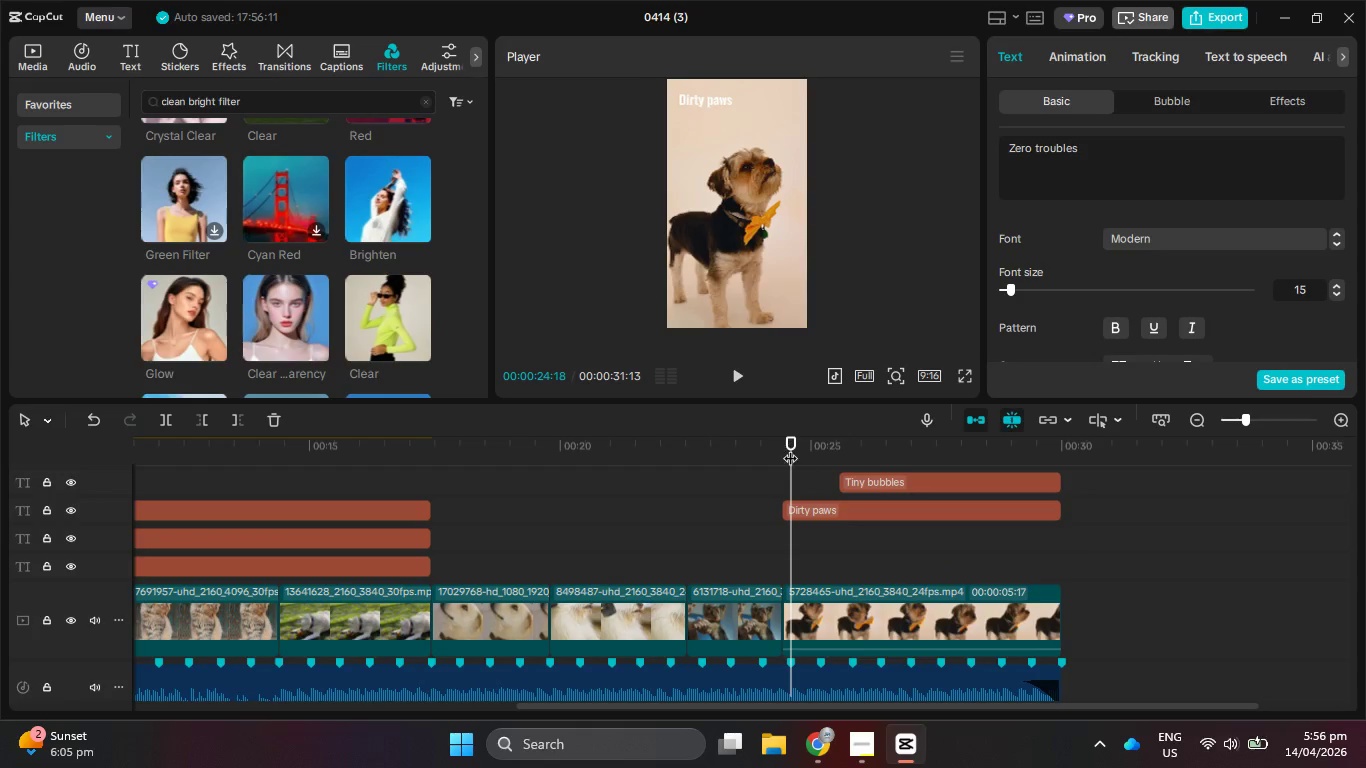 
left_click_drag(start_coordinate=[791, 451], to_coordinate=[783, 451])
 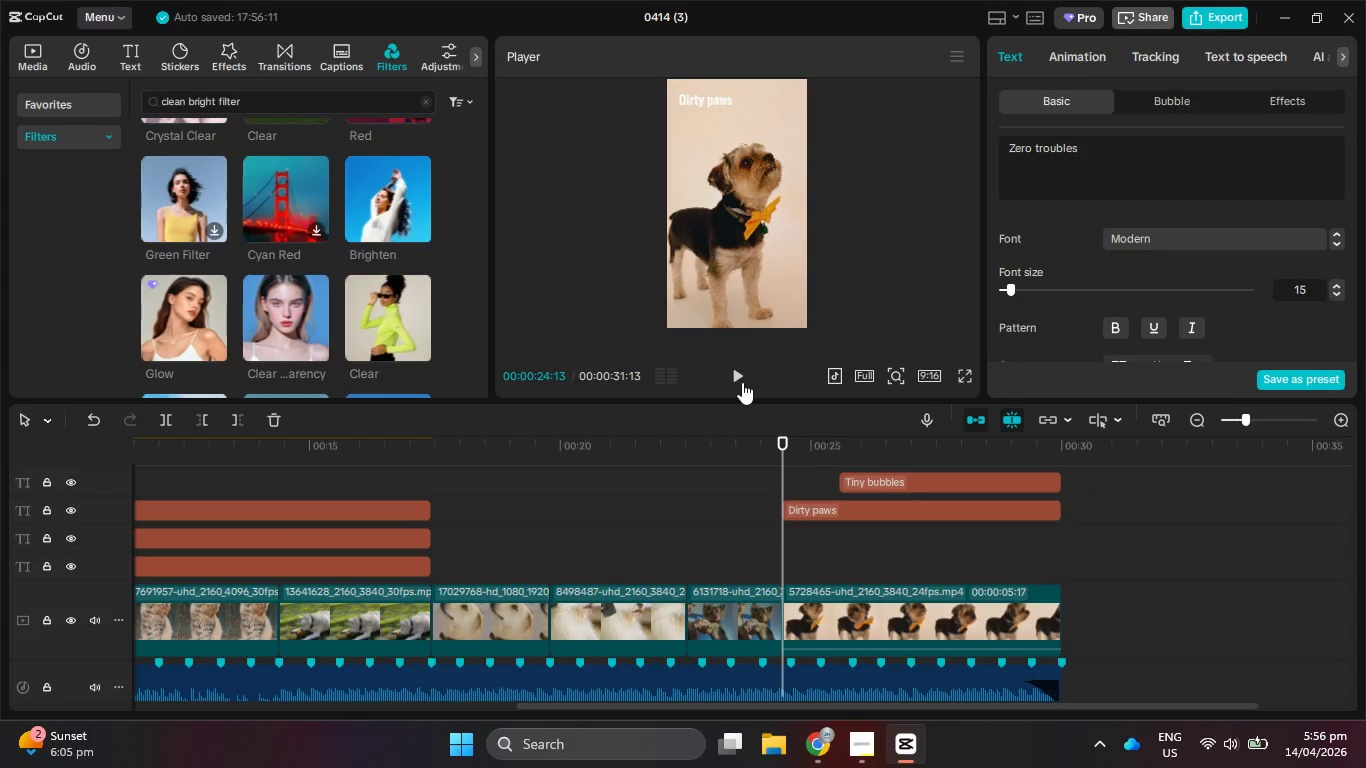 
left_click([740, 380])
 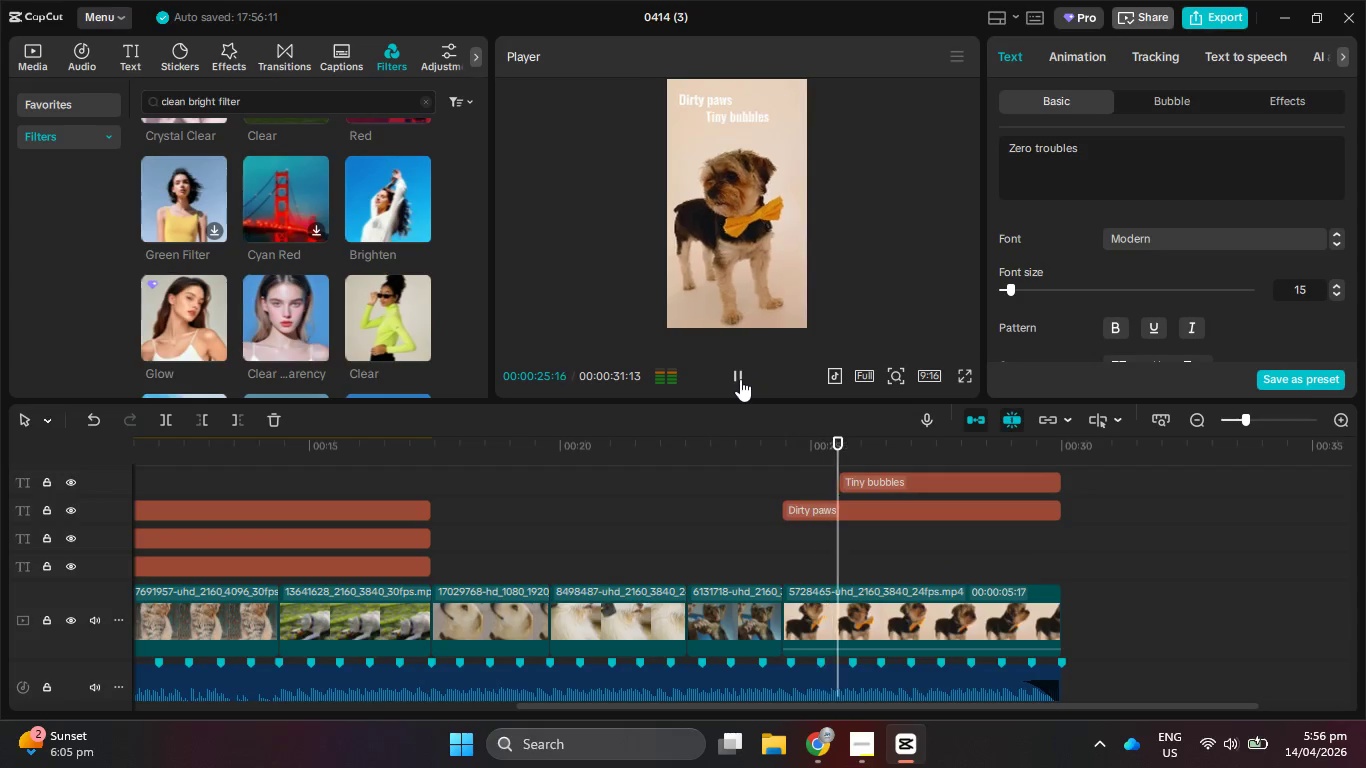 
left_click([740, 379])
 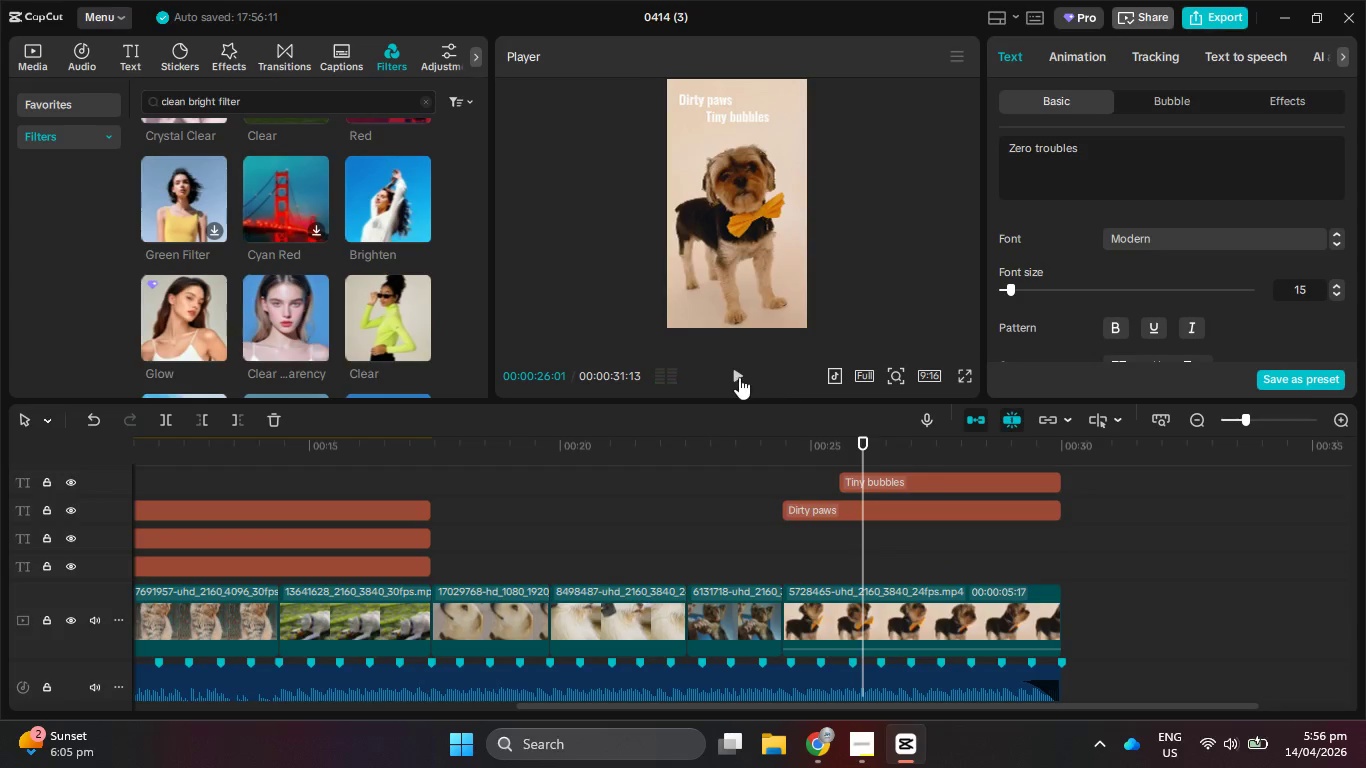 
left_click([731, 371])
 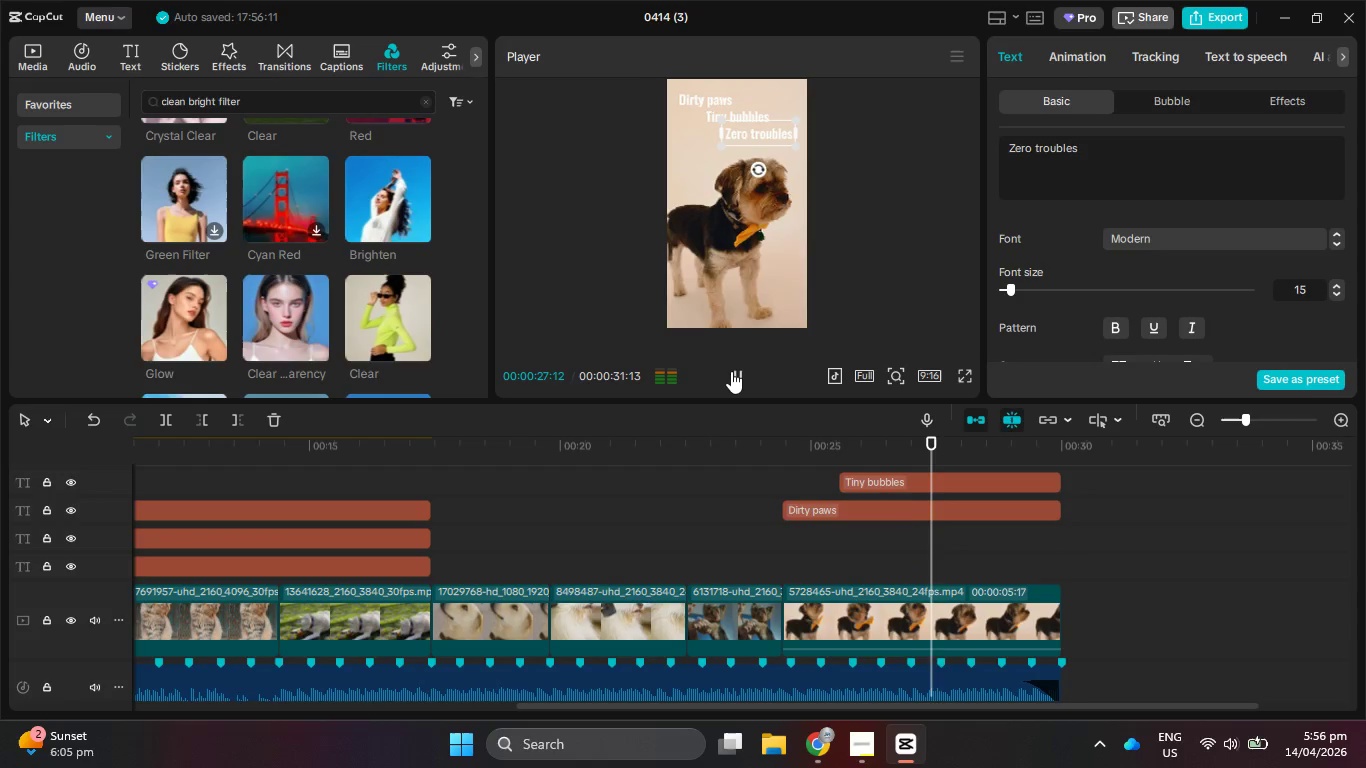 
left_click([731, 371])
 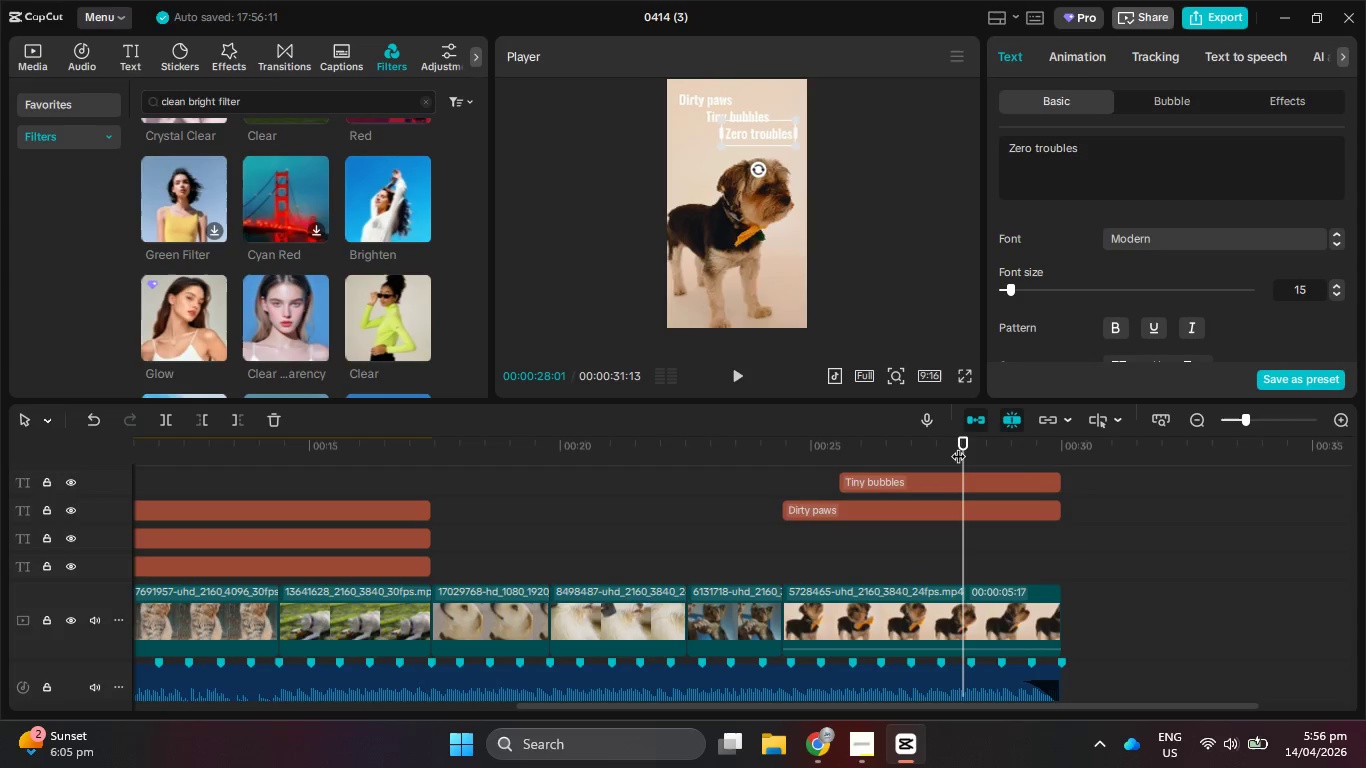 
left_click_drag(start_coordinate=[958, 446], to_coordinate=[964, 448])
 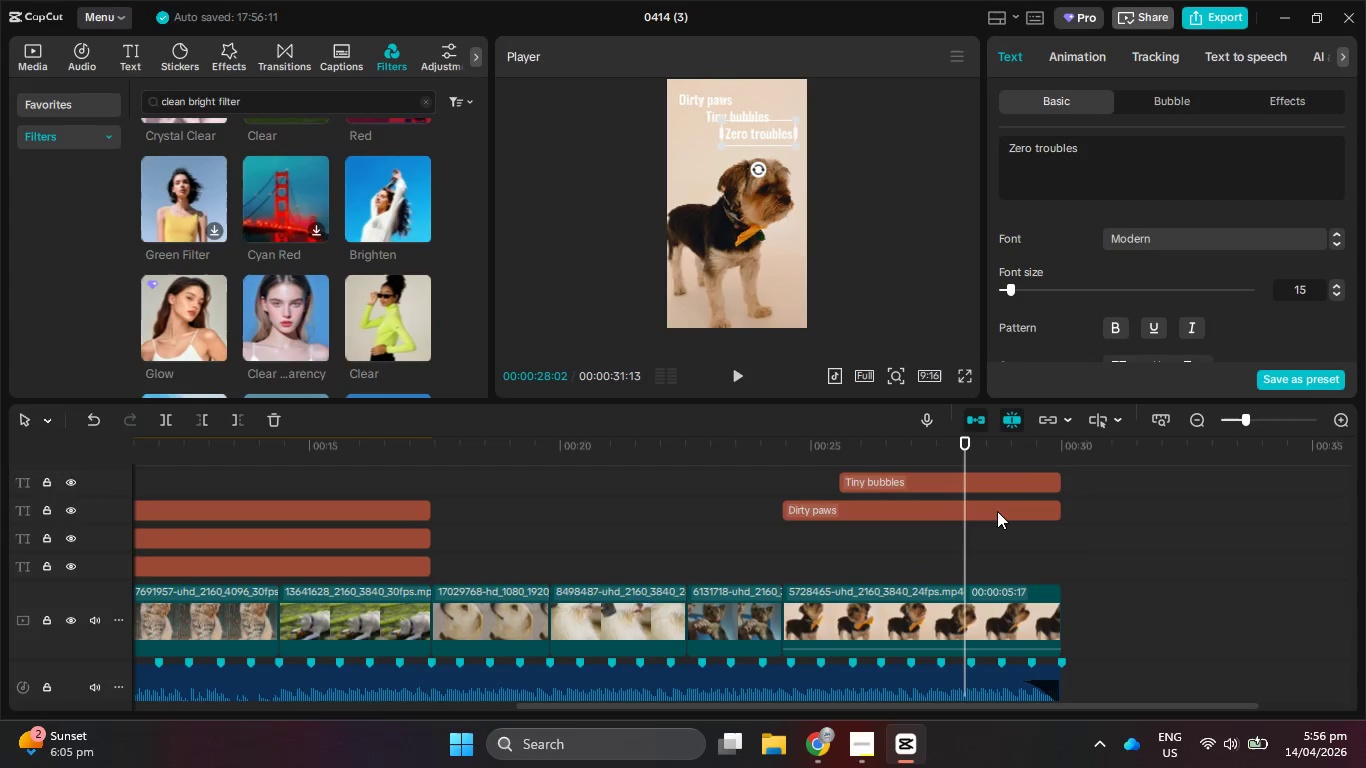 
left_click([997, 511])
 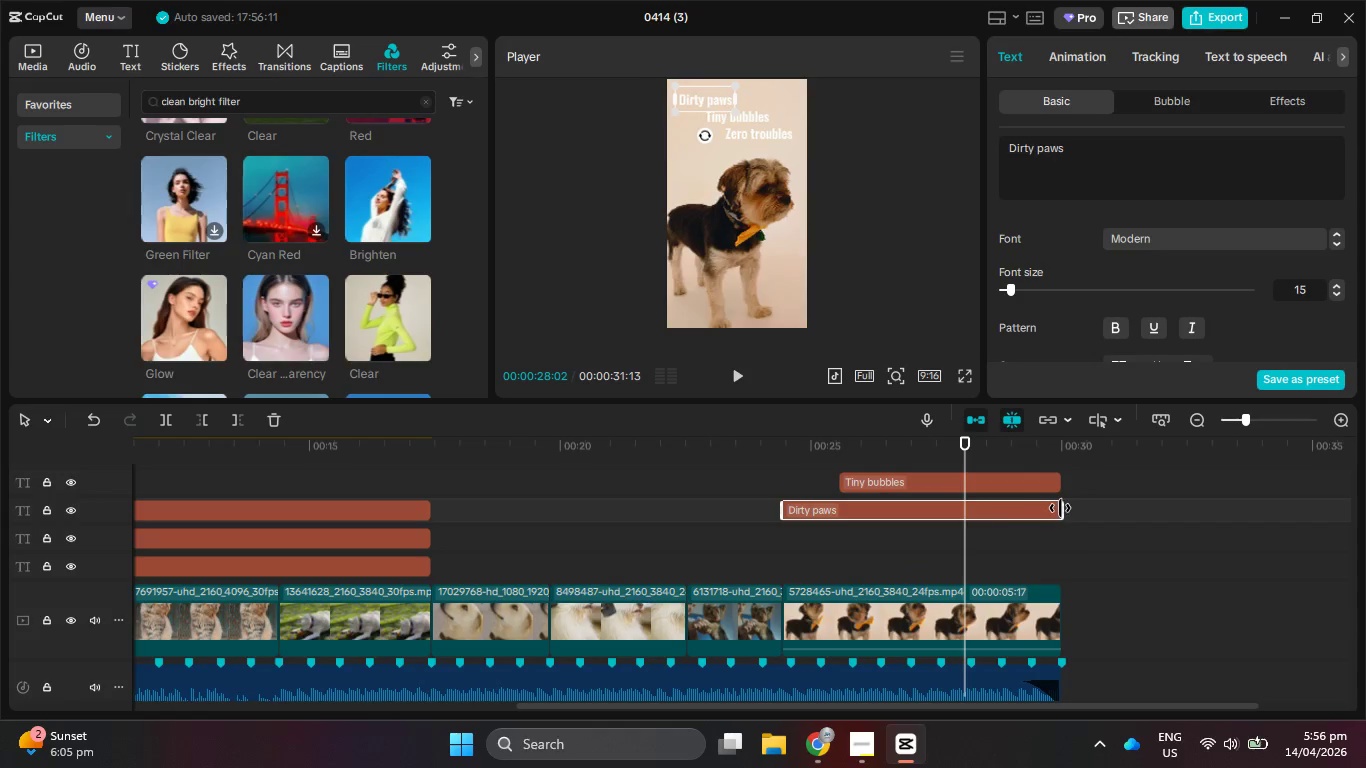 
left_click_drag(start_coordinate=[1060, 508], to_coordinate=[967, 501])
 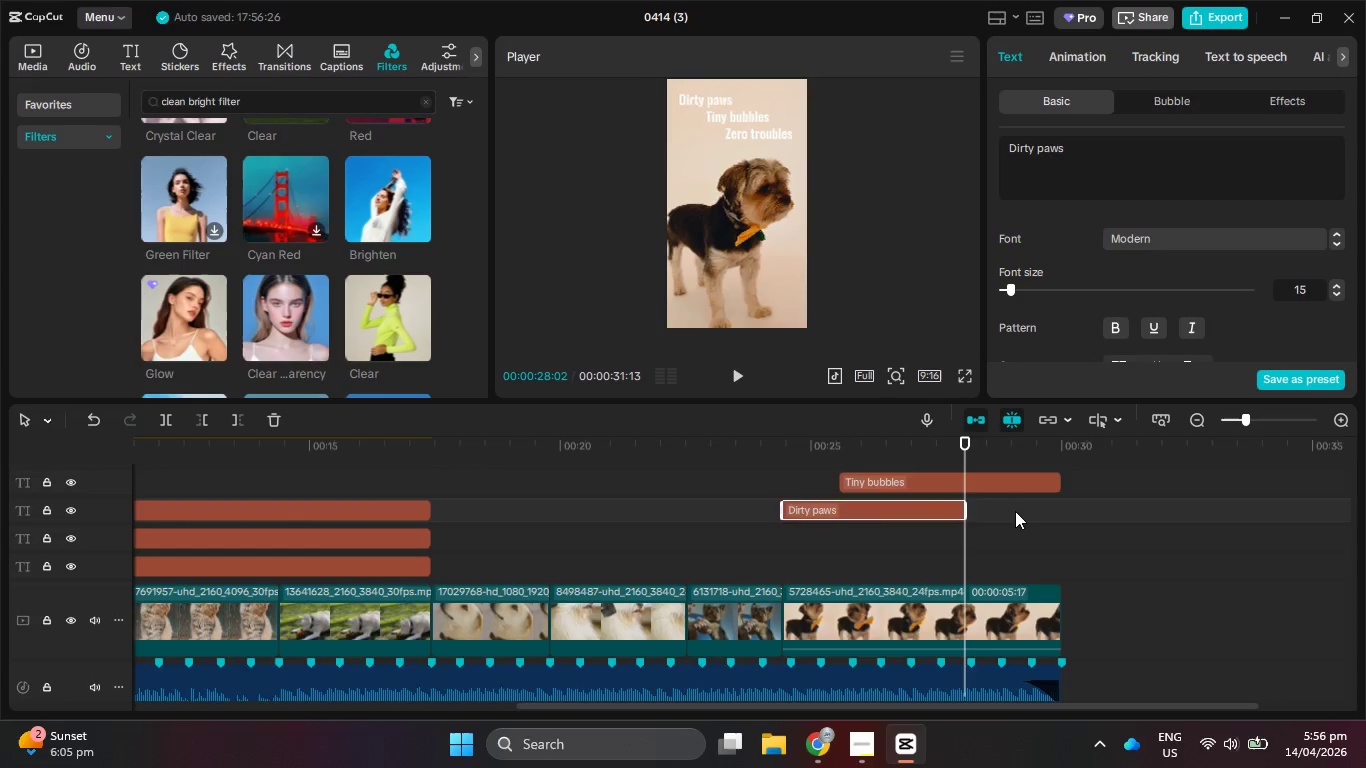 
scroll: coordinate [1020, 514], scroll_direction: up, amount: 3.0
 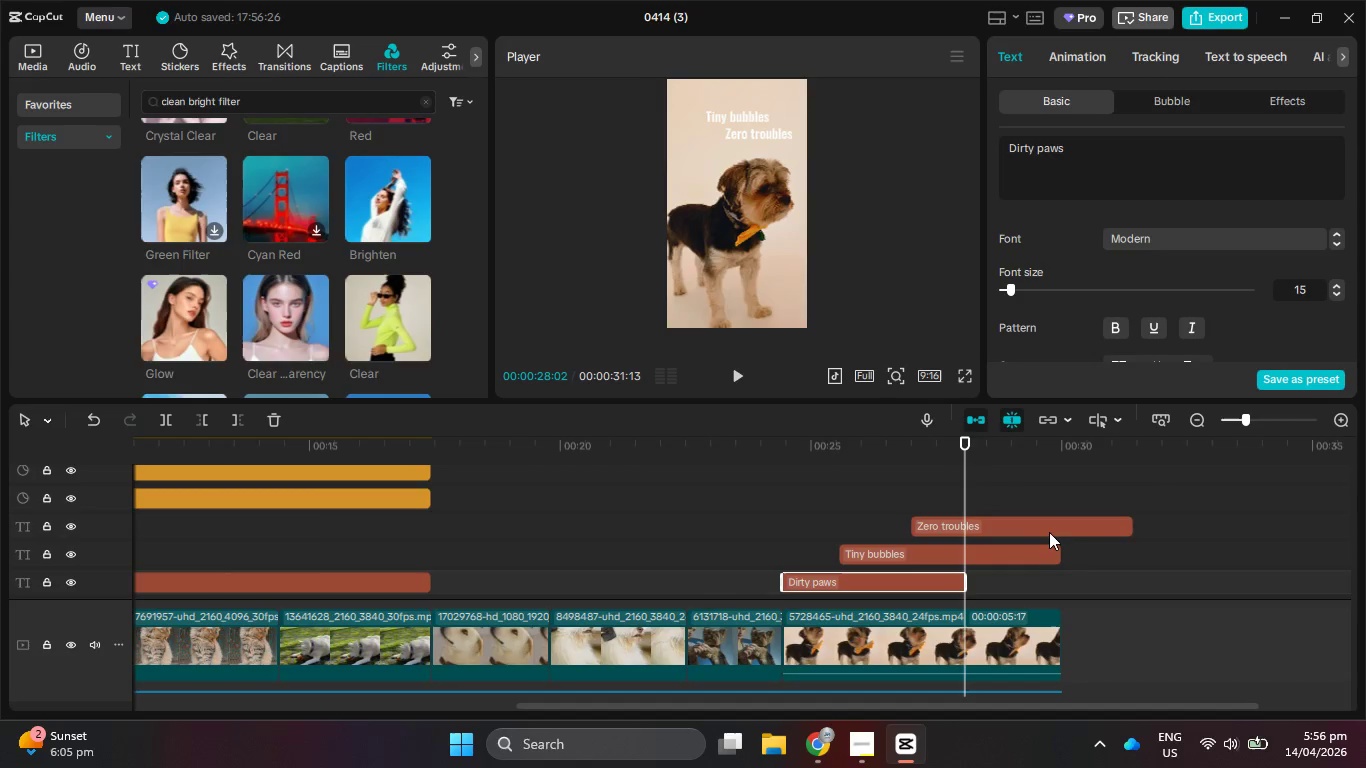 
left_click([1049, 528])
 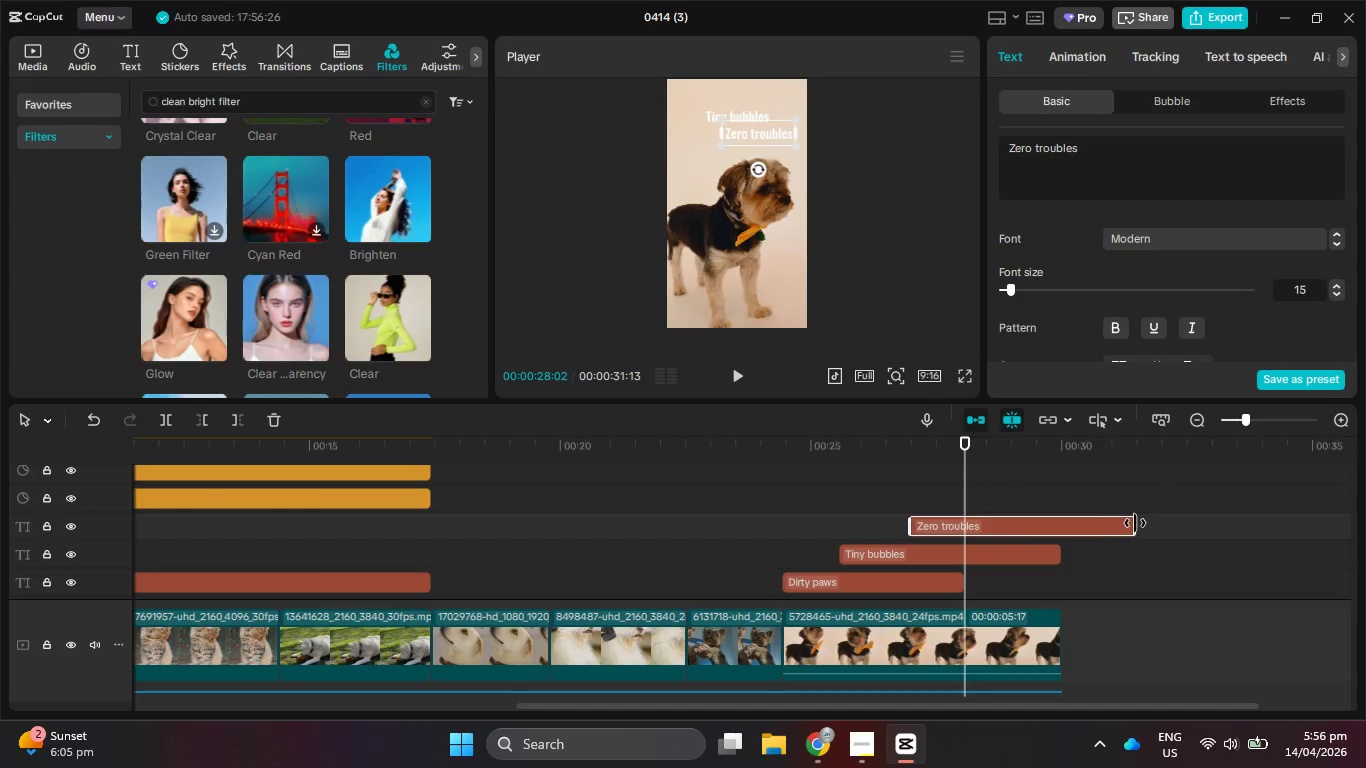 
left_click_drag(start_coordinate=[1135, 524], to_coordinate=[963, 525])
 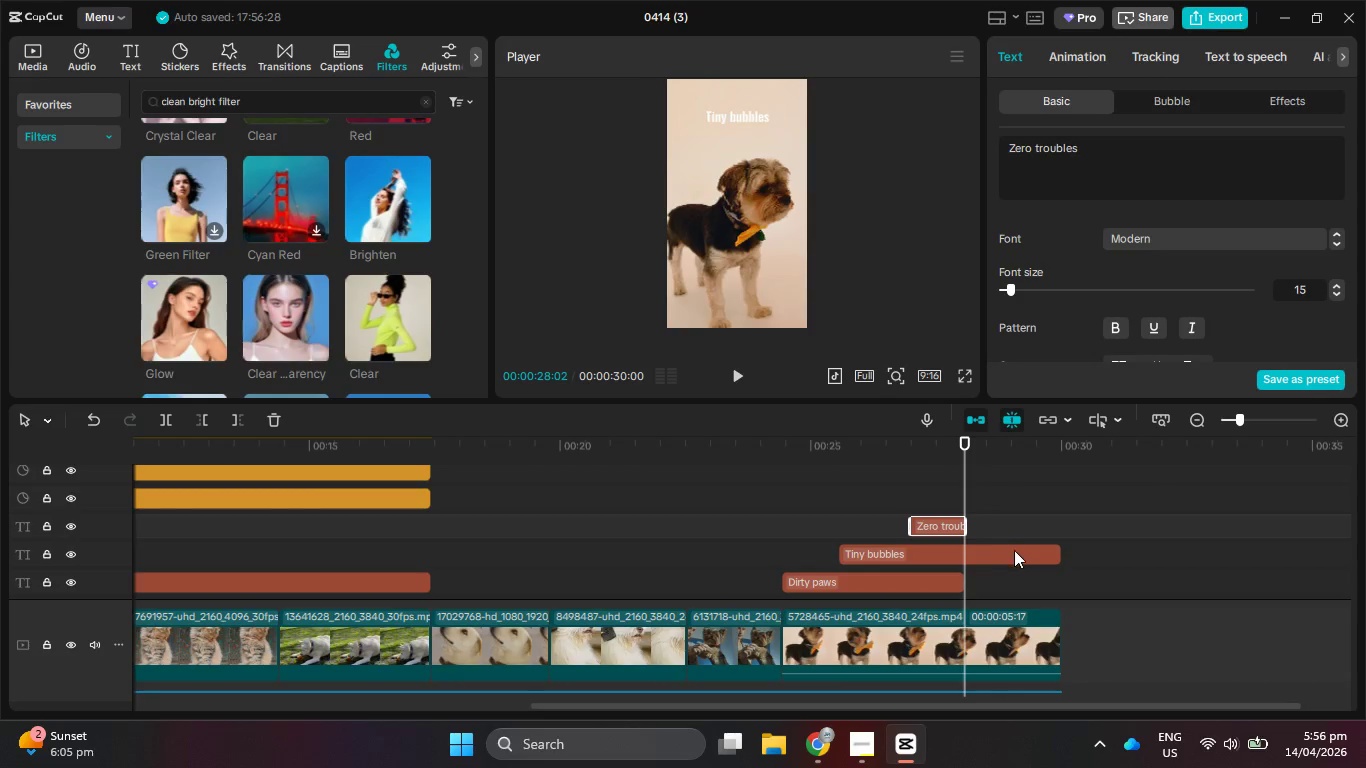 
left_click([1015, 552])
 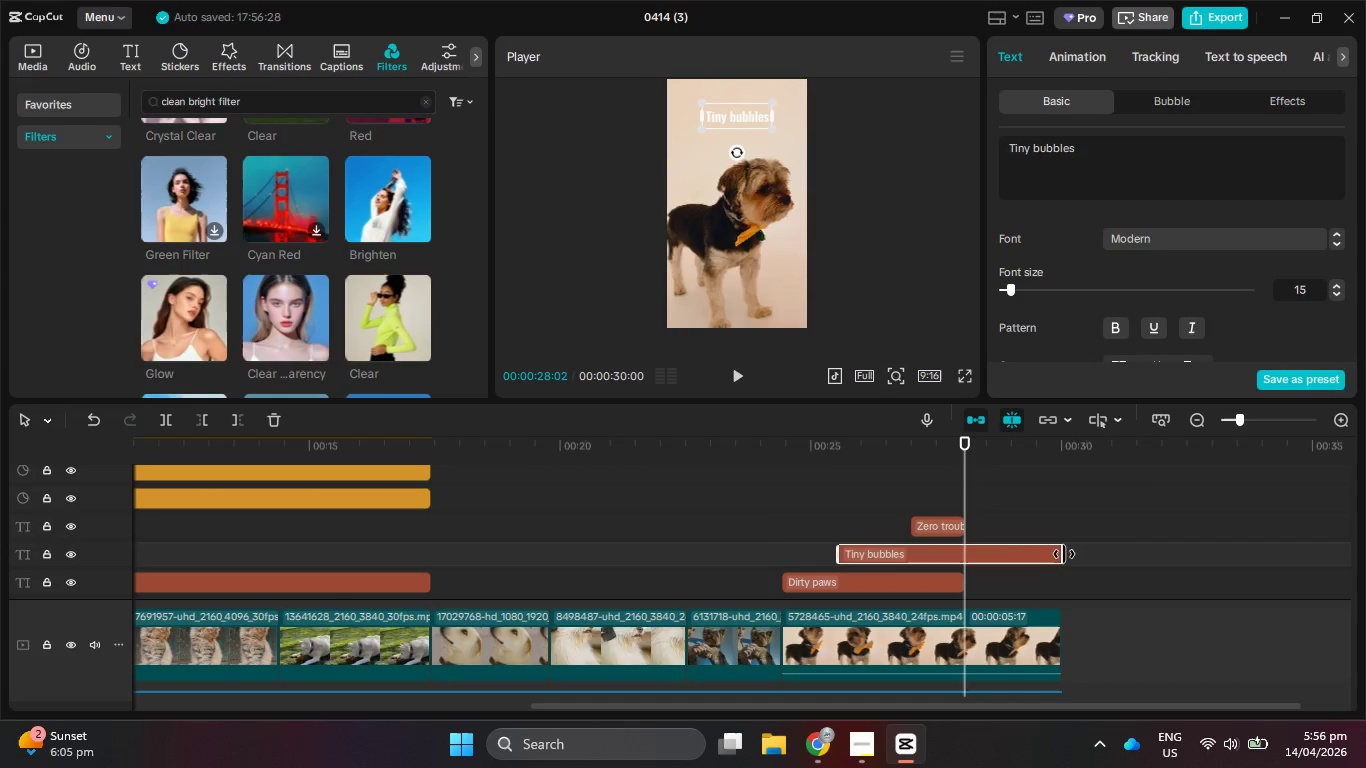 
left_click_drag(start_coordinate=[1063, 555], to_coordinate=[962, 553])
 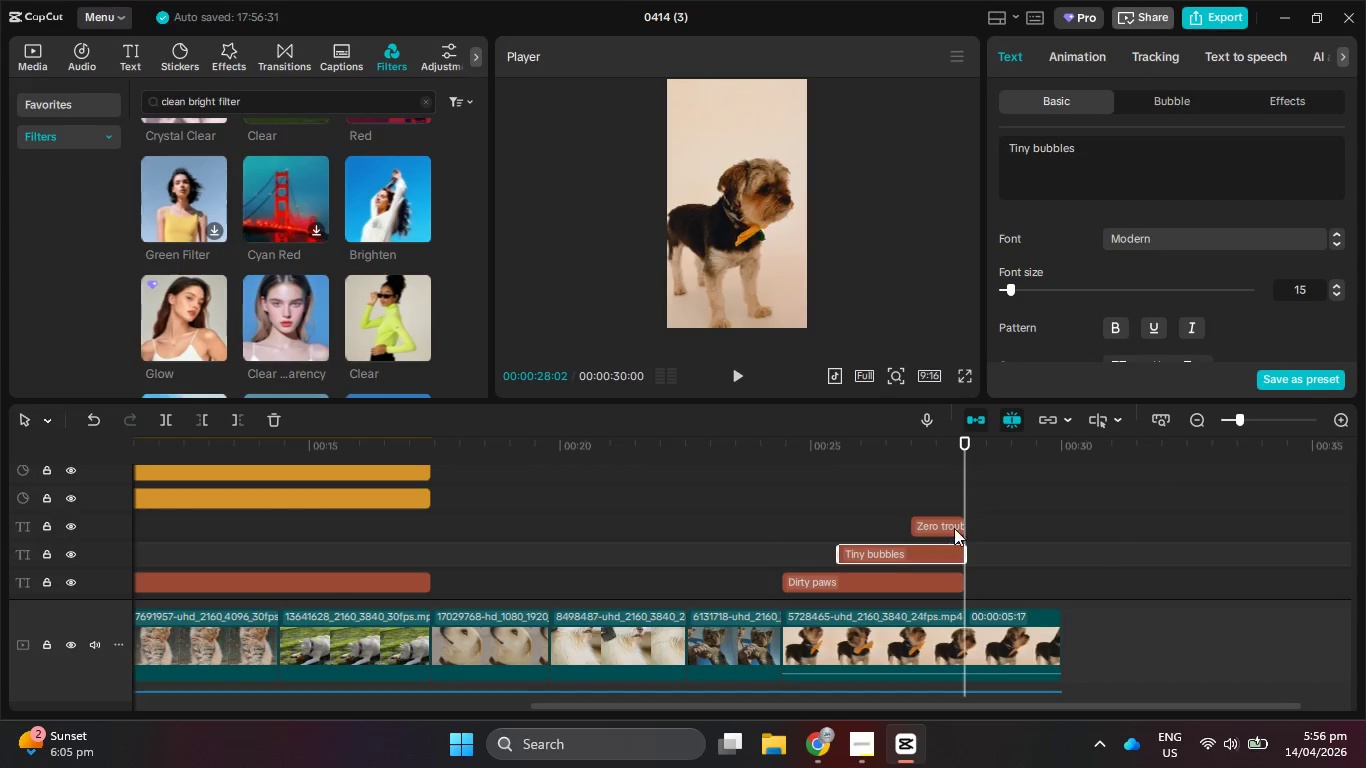 
hold_key(key=ControlLeft, duration=1.33)
scroll: coordinate [256, 546], scroll_direction: down, amount: 15.0
 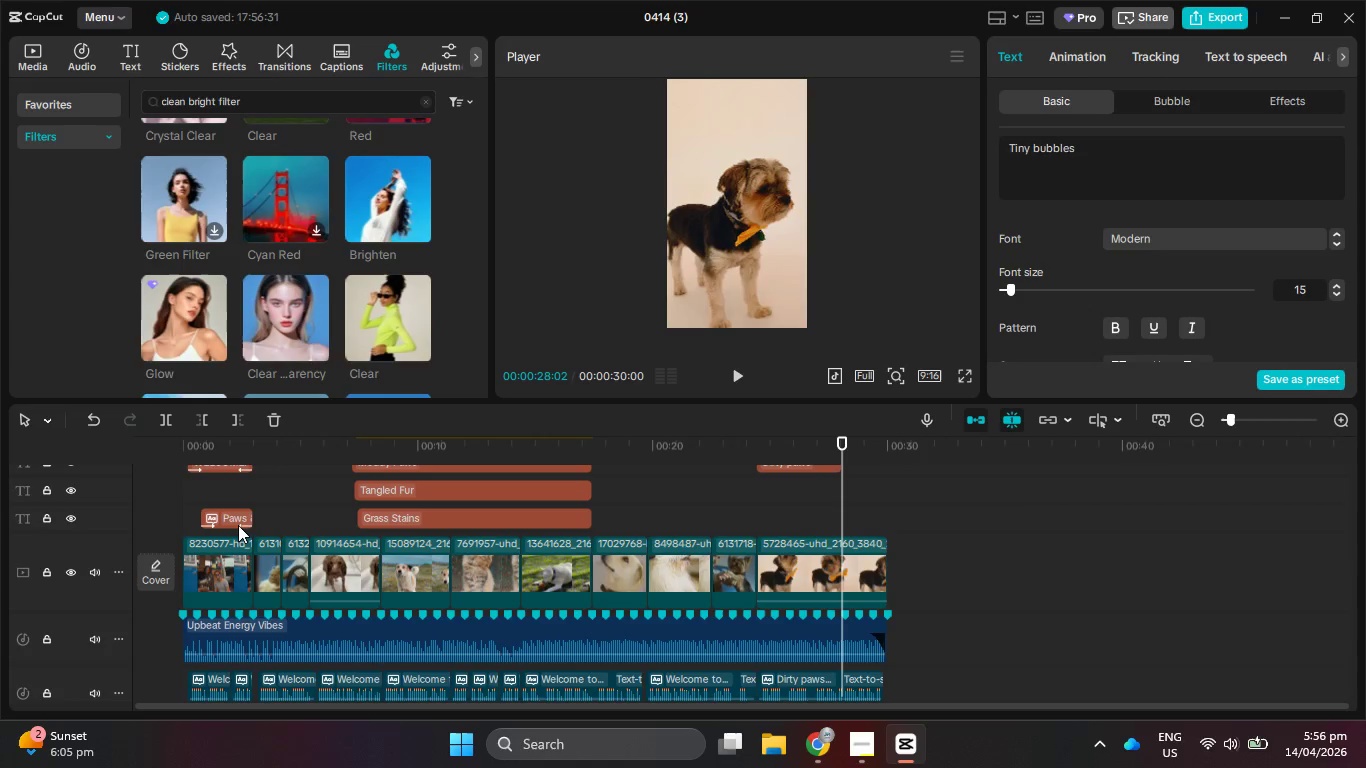 
left_click([237, 525])
 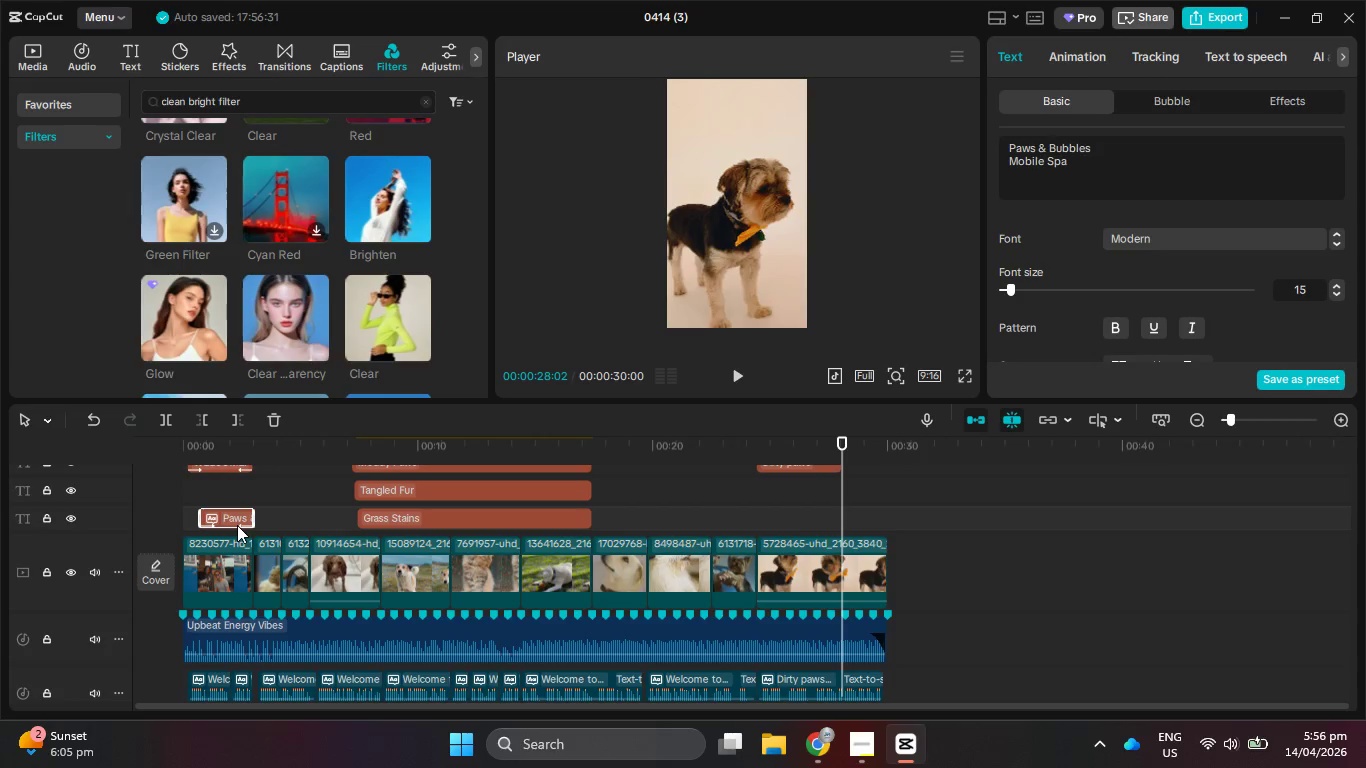 
key(Control+C)
 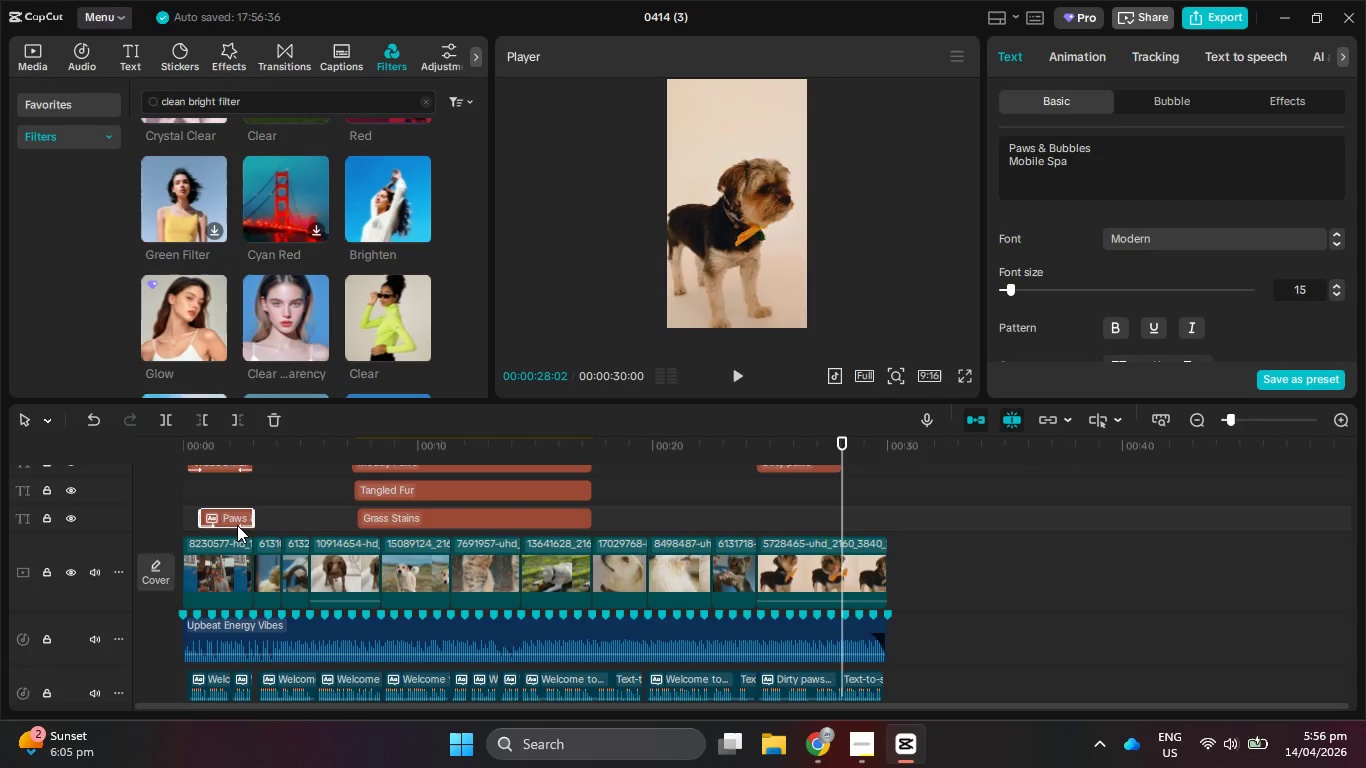 
key(Control+V)
 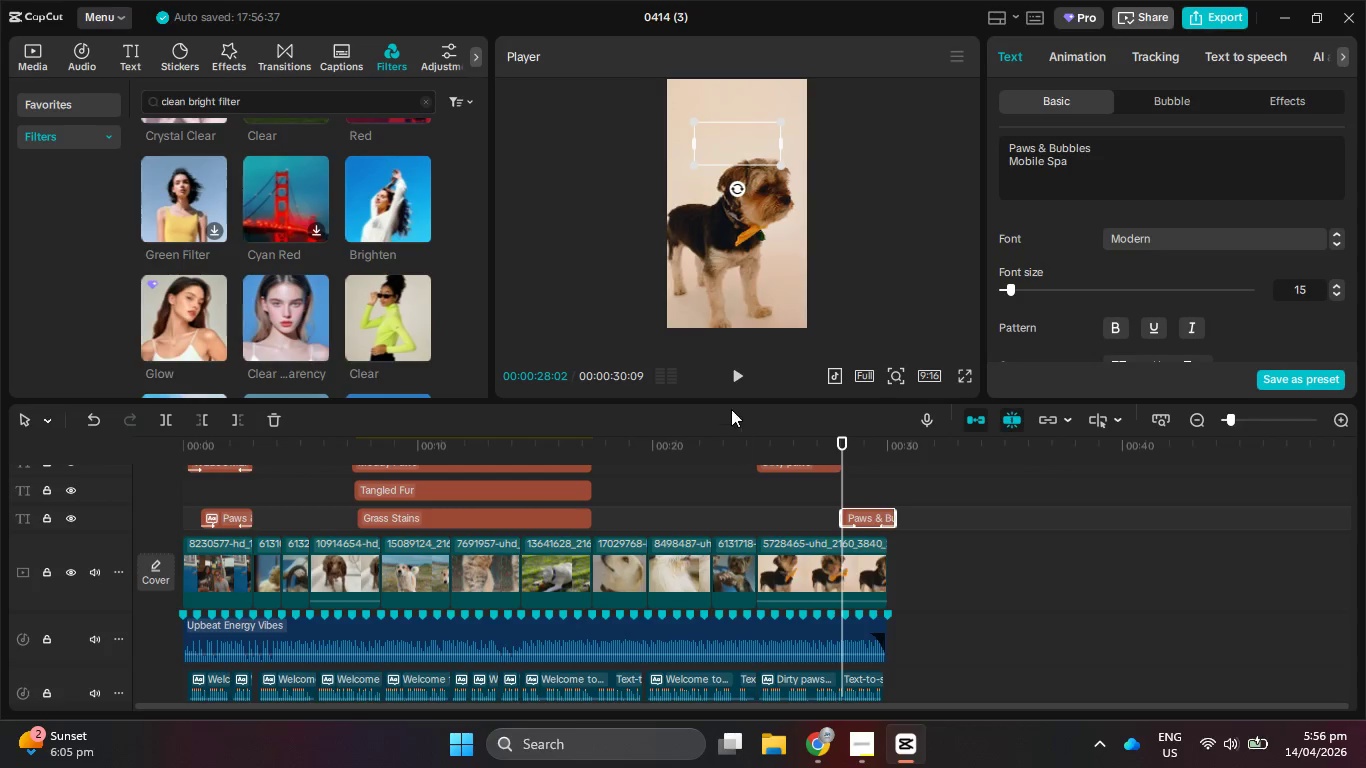 
left_click([742, 377])
 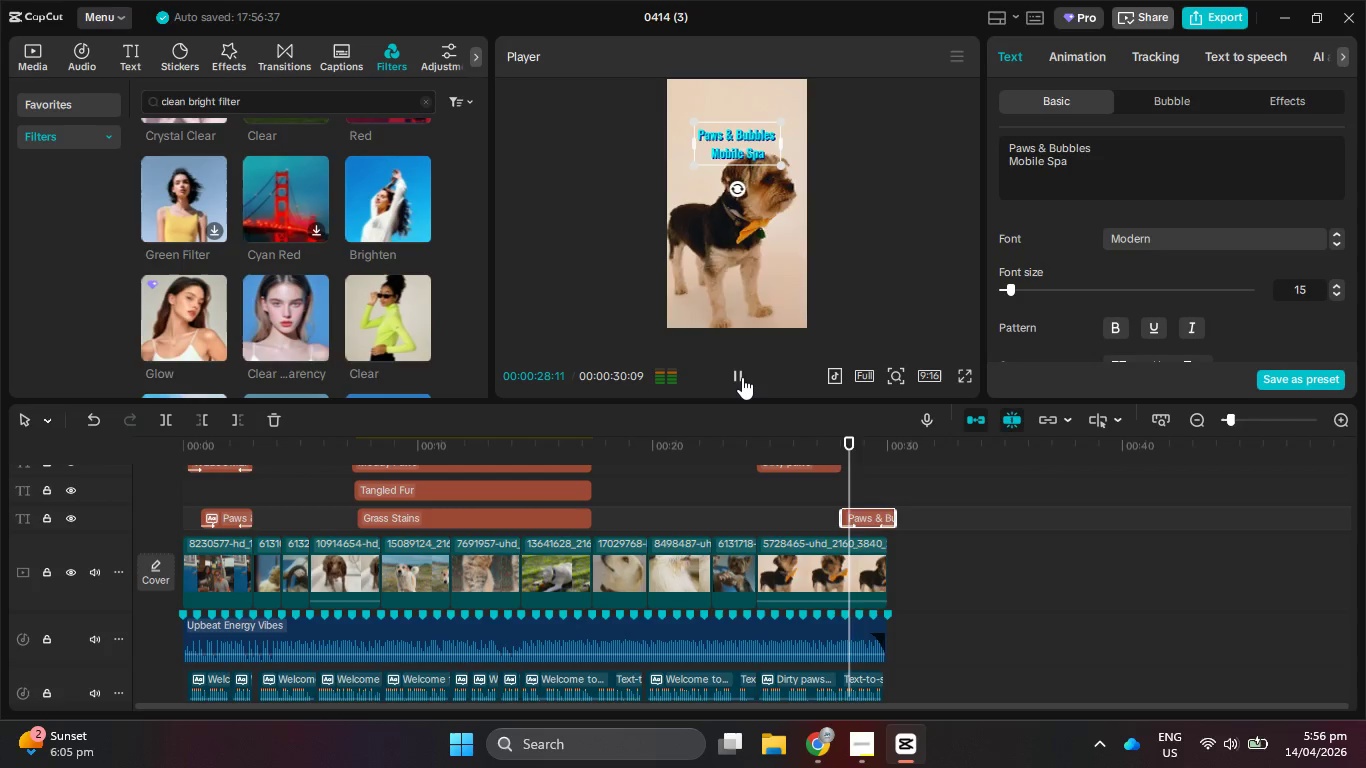 
left_click([742, 377])
 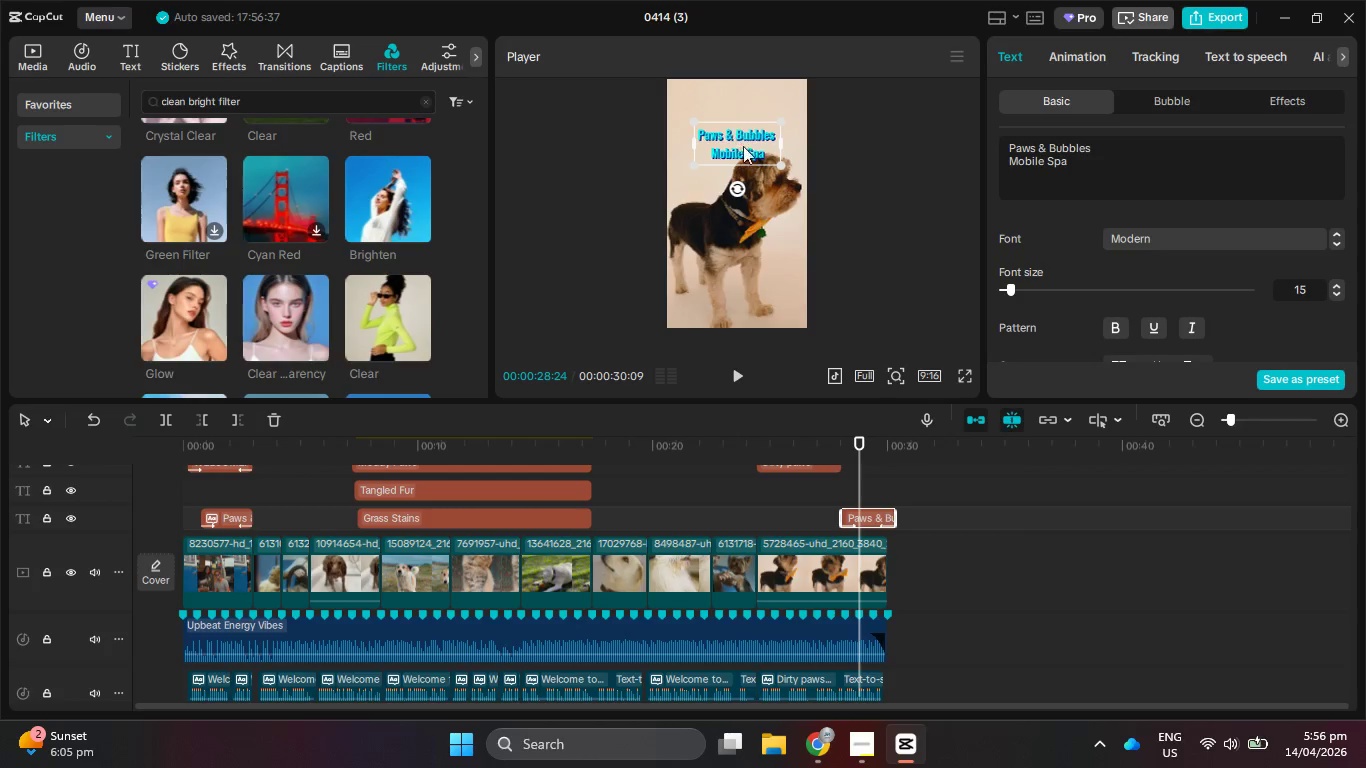 
left_click_drag(start_coordinate=[747, 155], to_coordinate=[744, 129])
 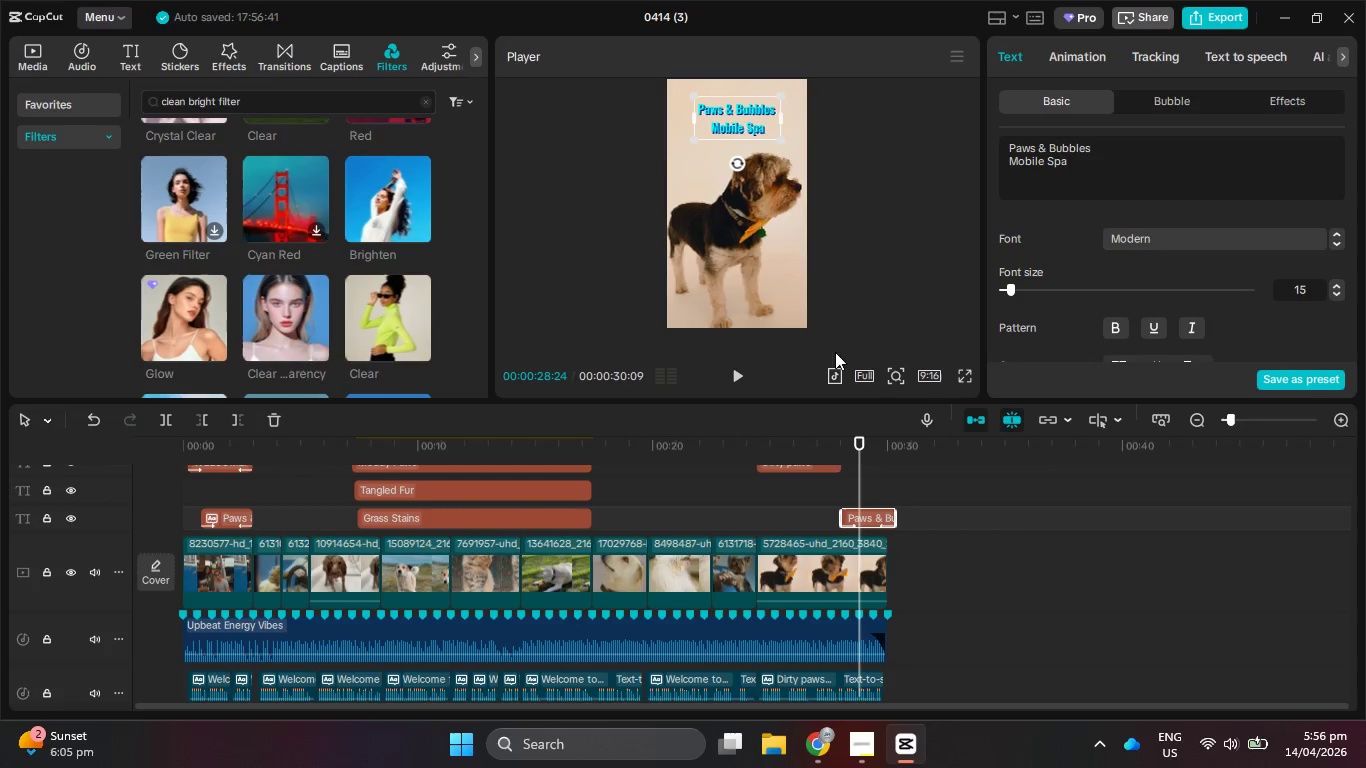 
hold_key(key=ControlLeft, duration=1.7)
scroll: coordinate [989, 543], scroll_direction: up, amount: 21.0
 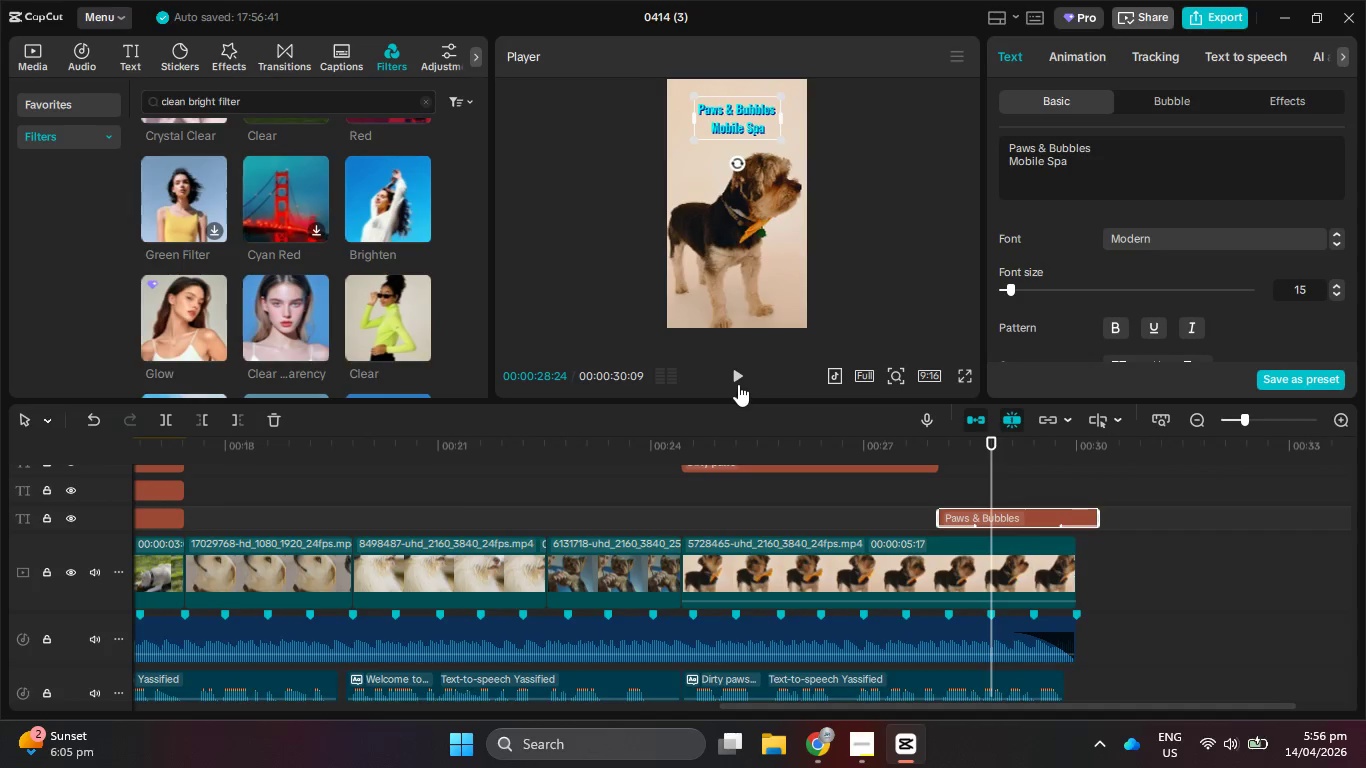 
left_click([740, 379])
 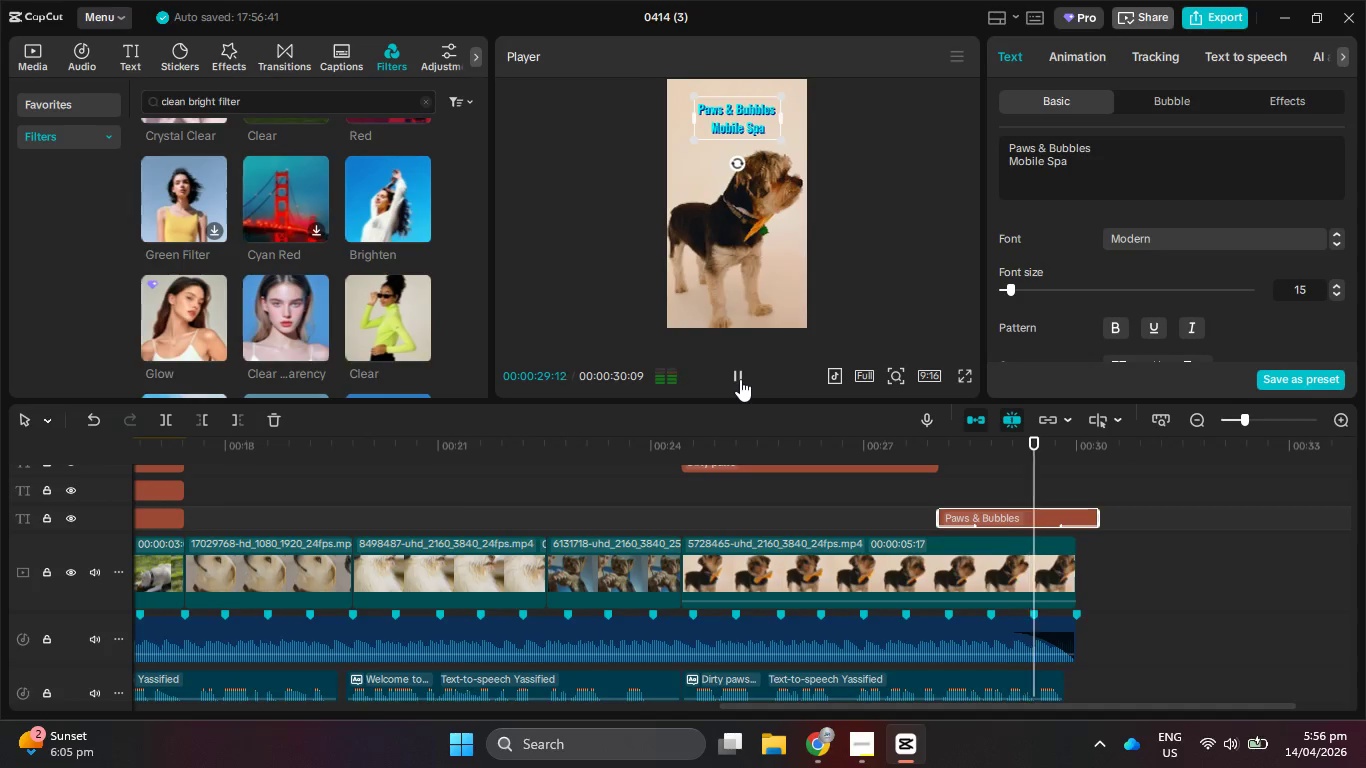 
left_click_drag(start_coordinate=[740, 379], to_coordinate=[746, 379])
 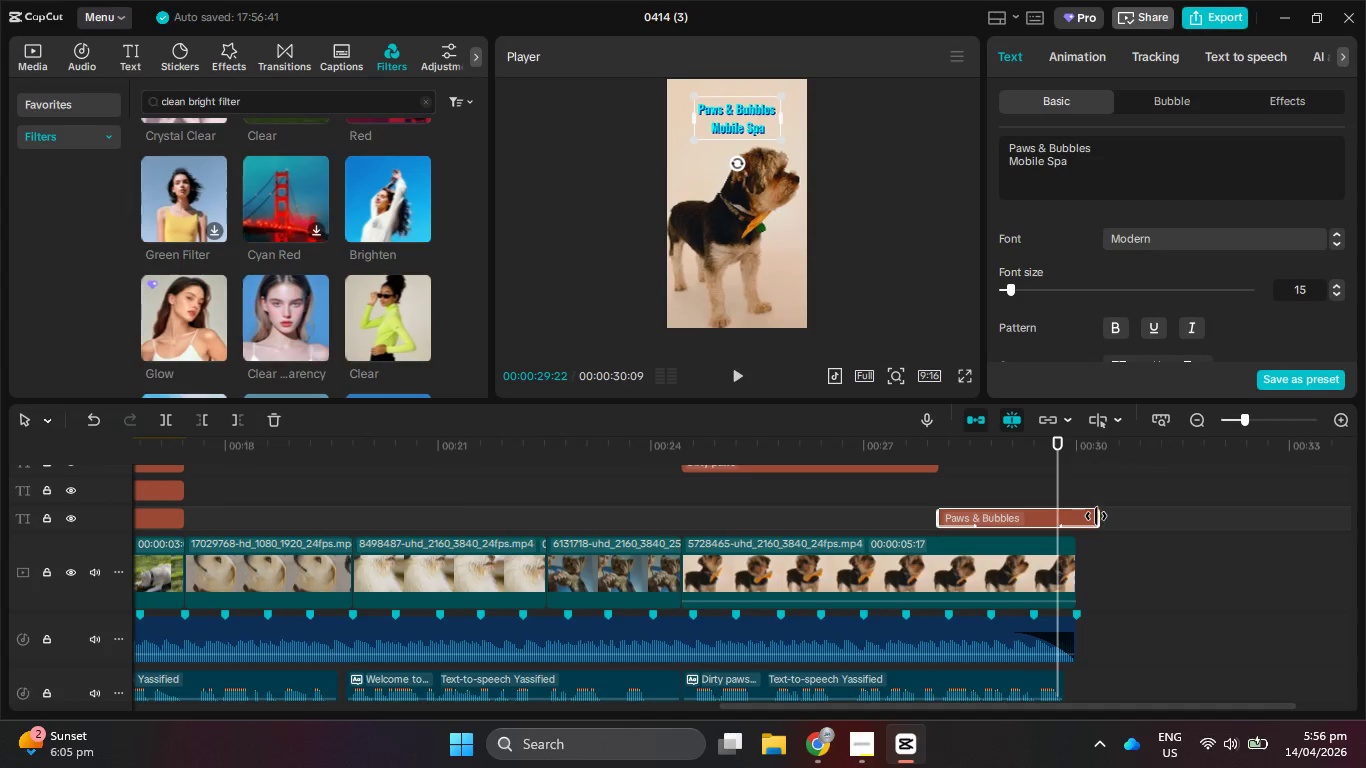 
left_click_drag(start_coordinate=[1096, 516], to_coordinate=[1074, 520])
 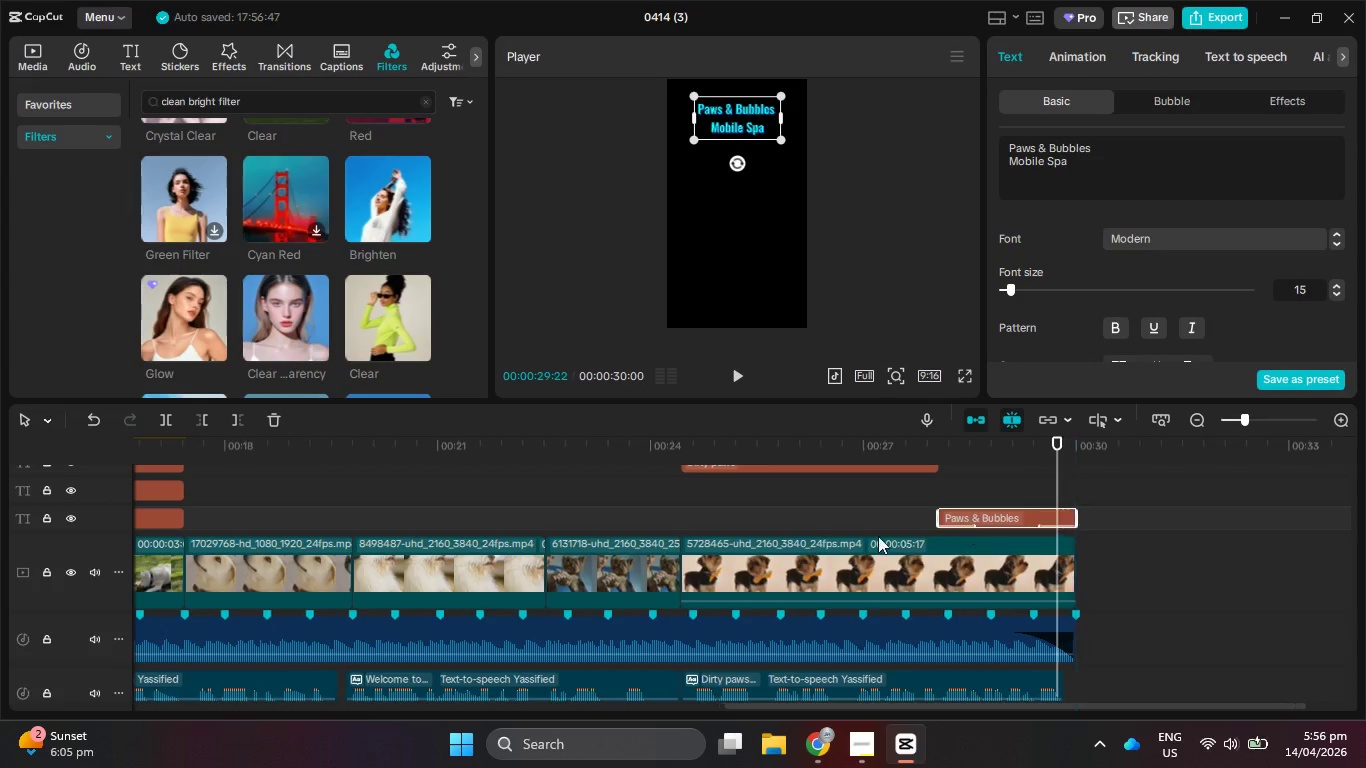 
scroll: coordinate [874, 536], scroll_direction: up, amount: 5.0
 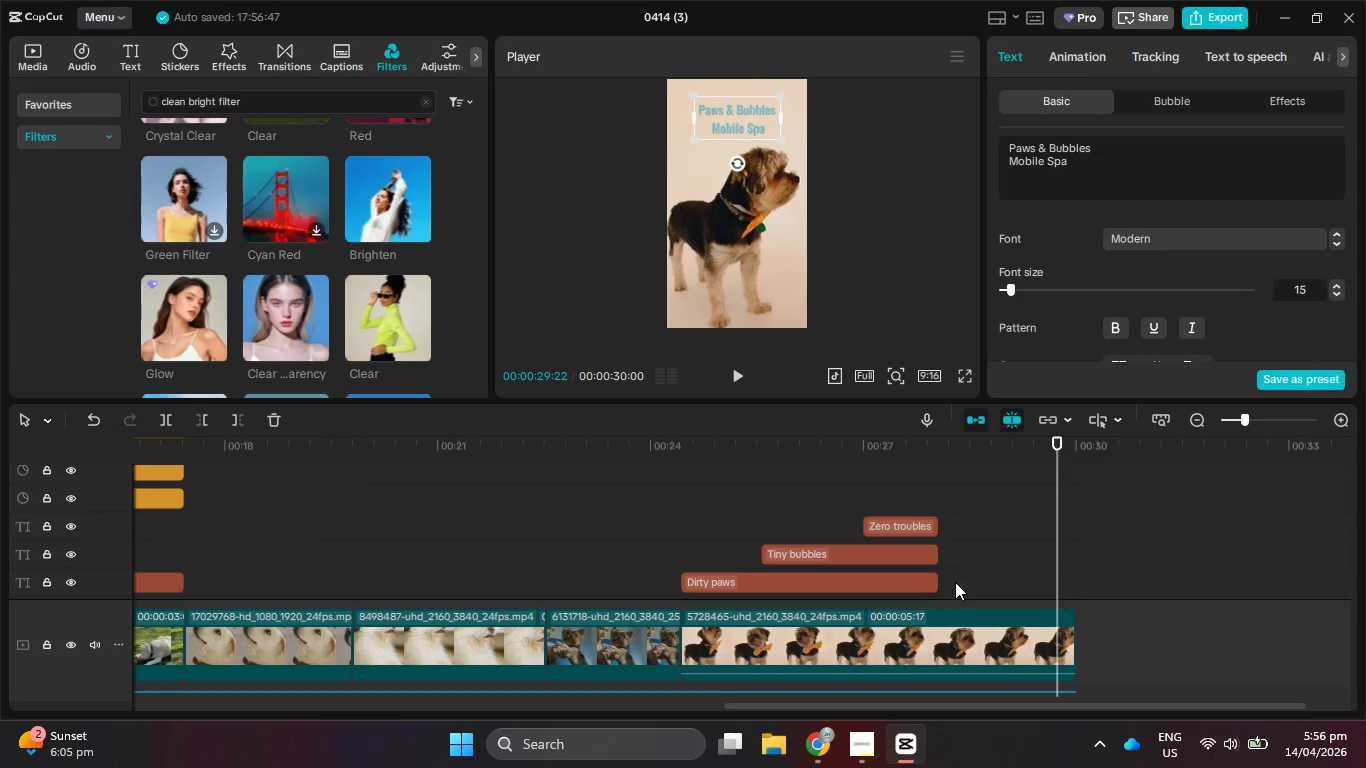 
left_click_drag(start_coordinate=[955, 582], to_coordinate=[908, 513])
 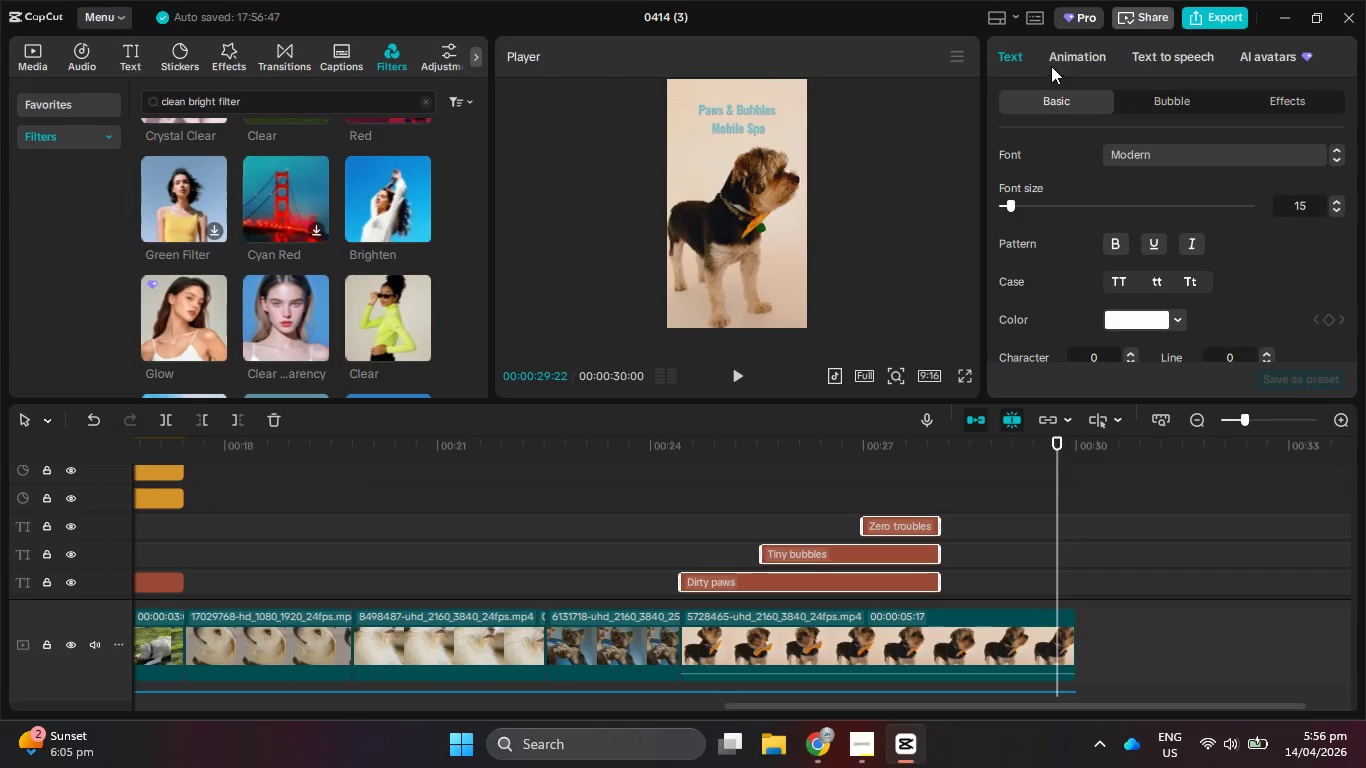 
left_click([1062, 60])
 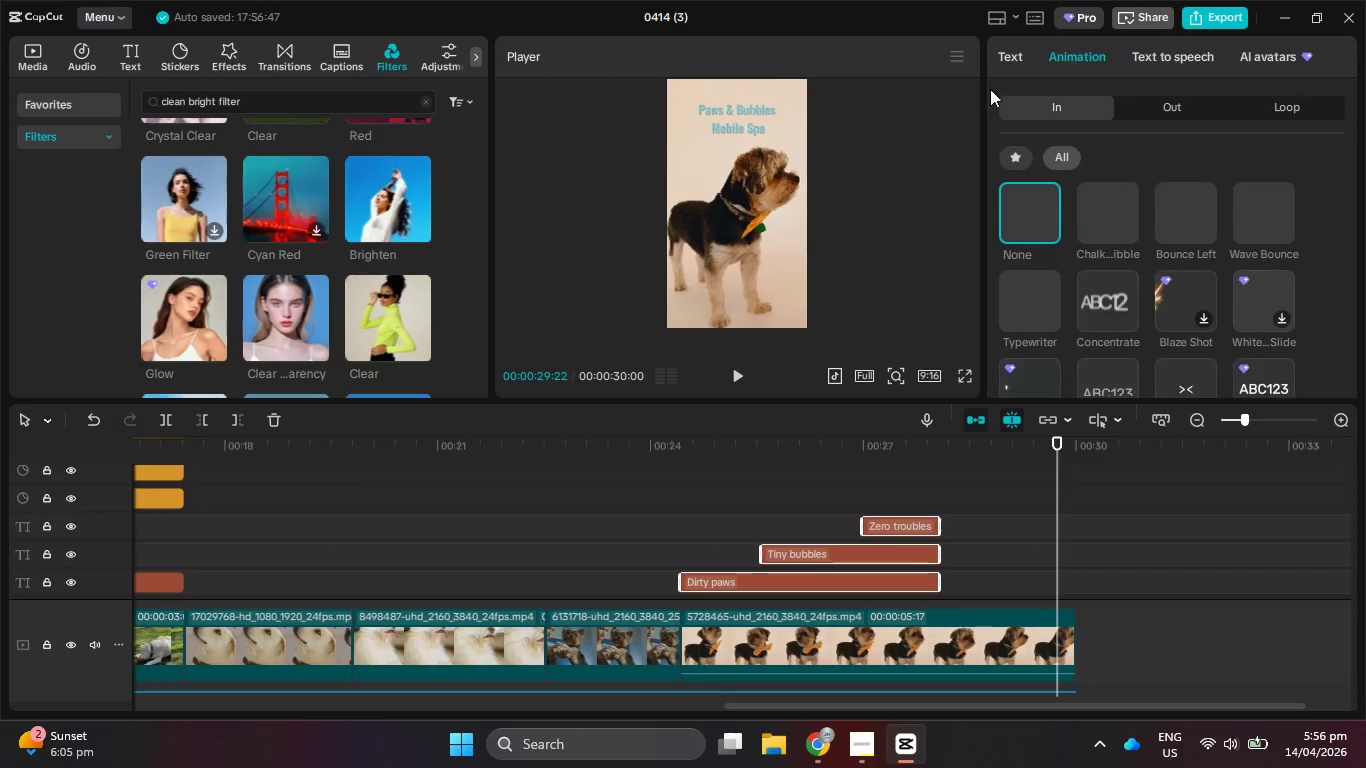 
left_click([1017, 58])
 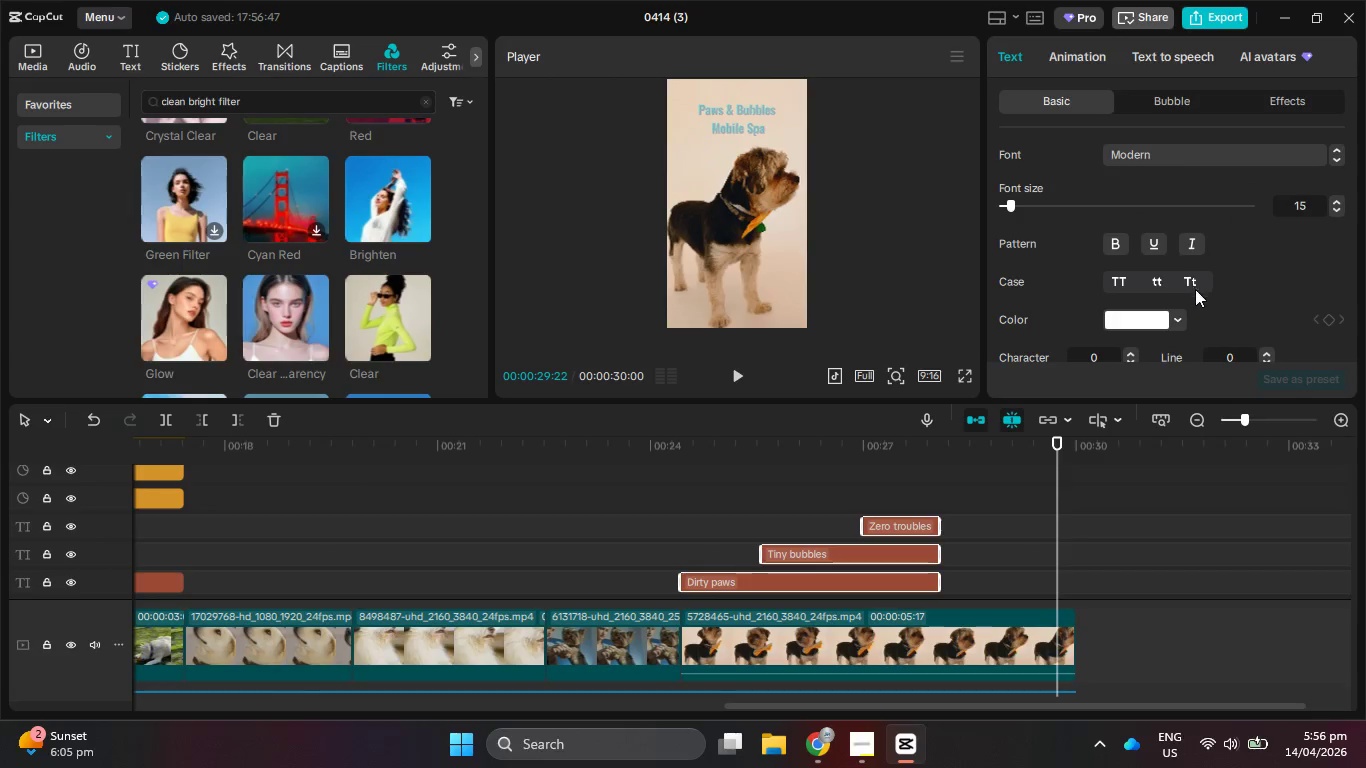 
scroll: coordinate [1200, 267], scroll_direction: down, amount: 8.0
 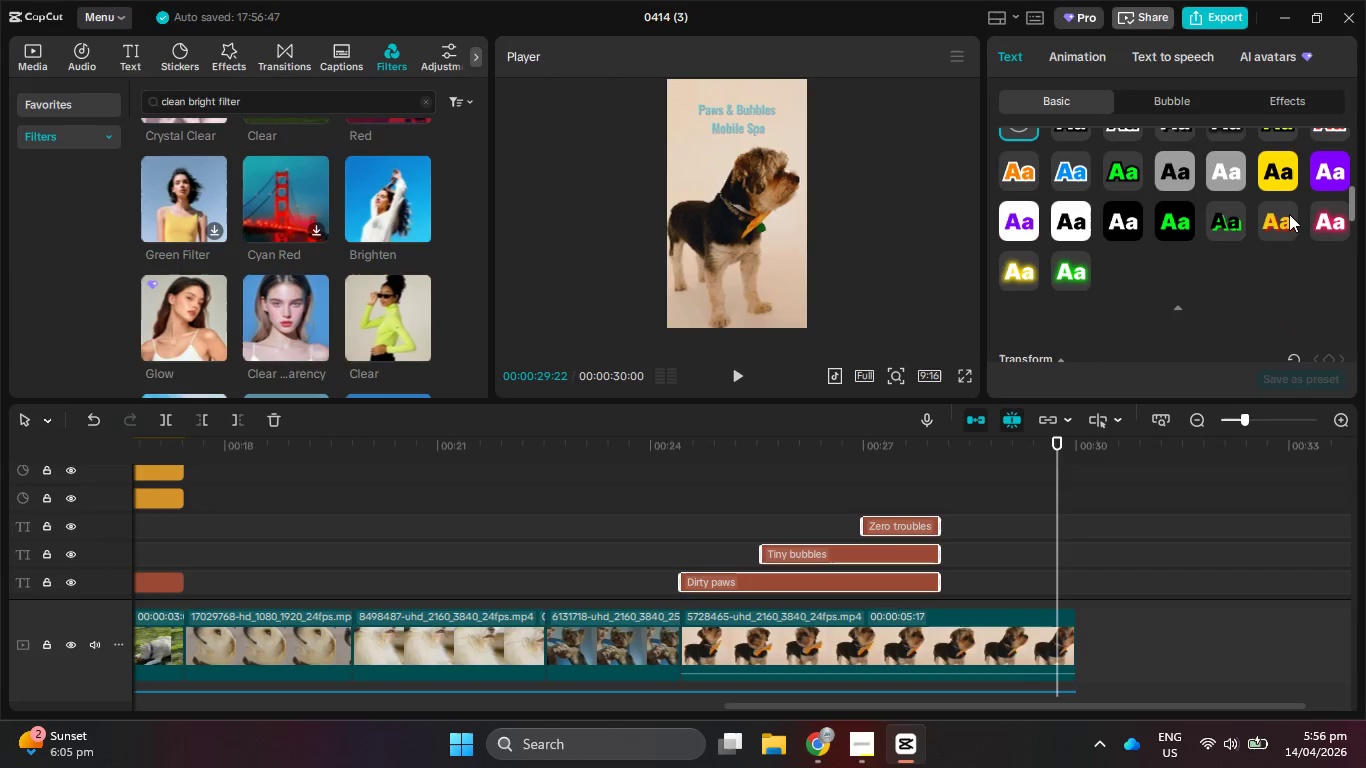 
left_click([1288, 214])
 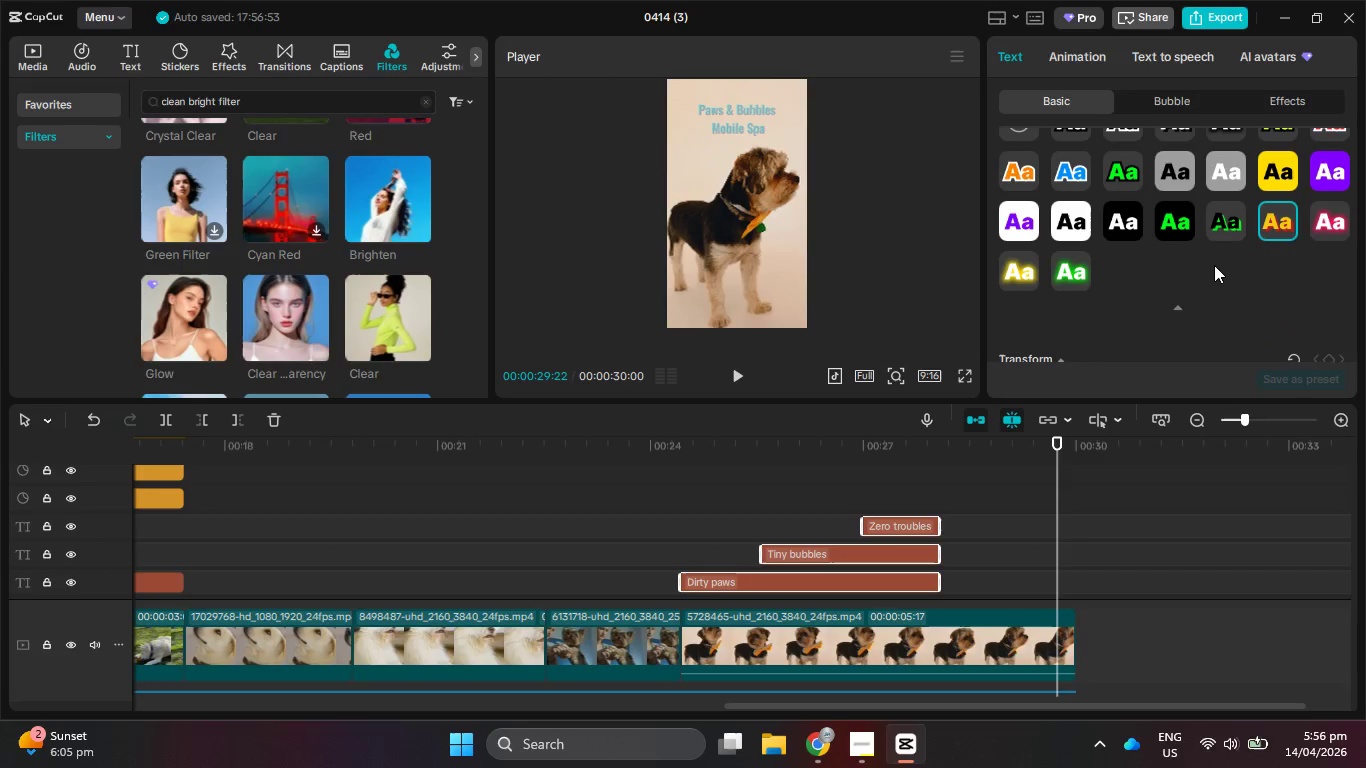 
scroll: coordinate [1048, 536], scroll_direction: down, amount: 16.0
 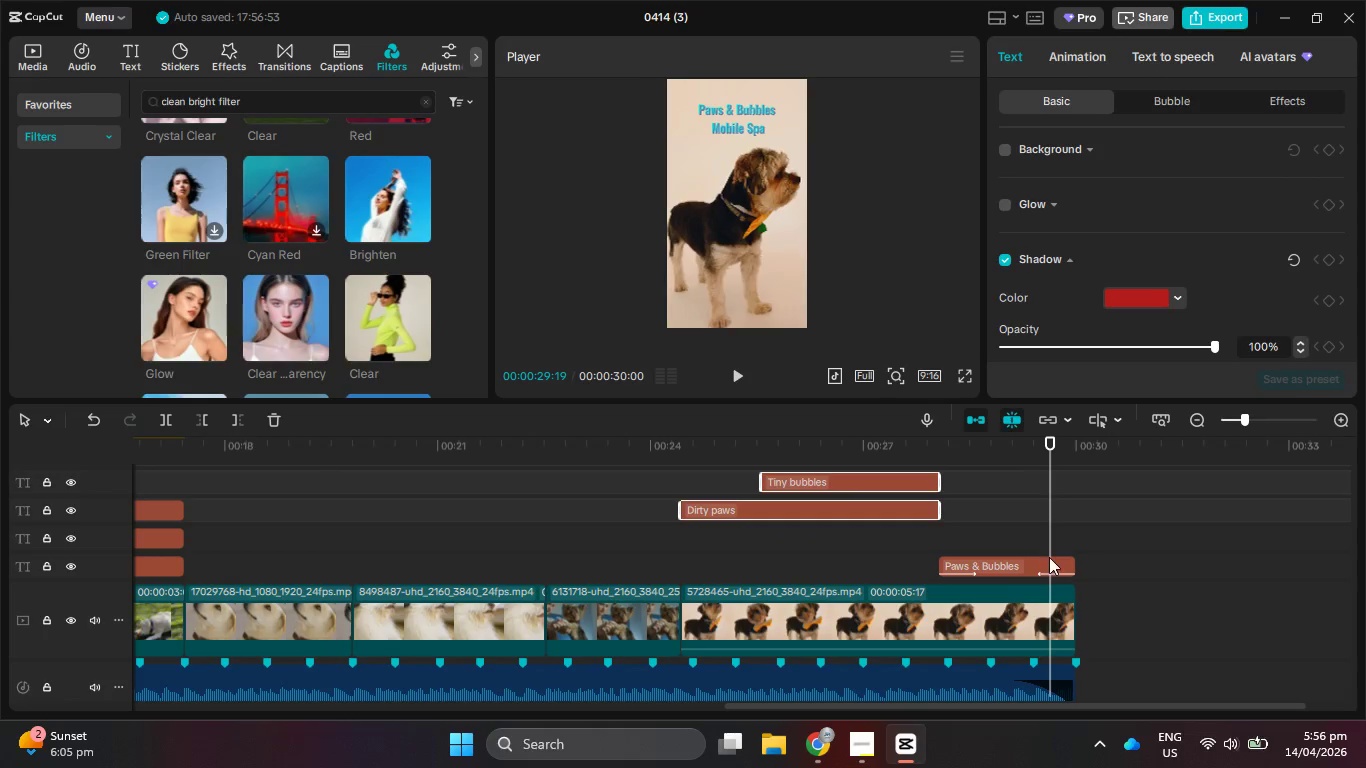 
left_click([1049, 562])
 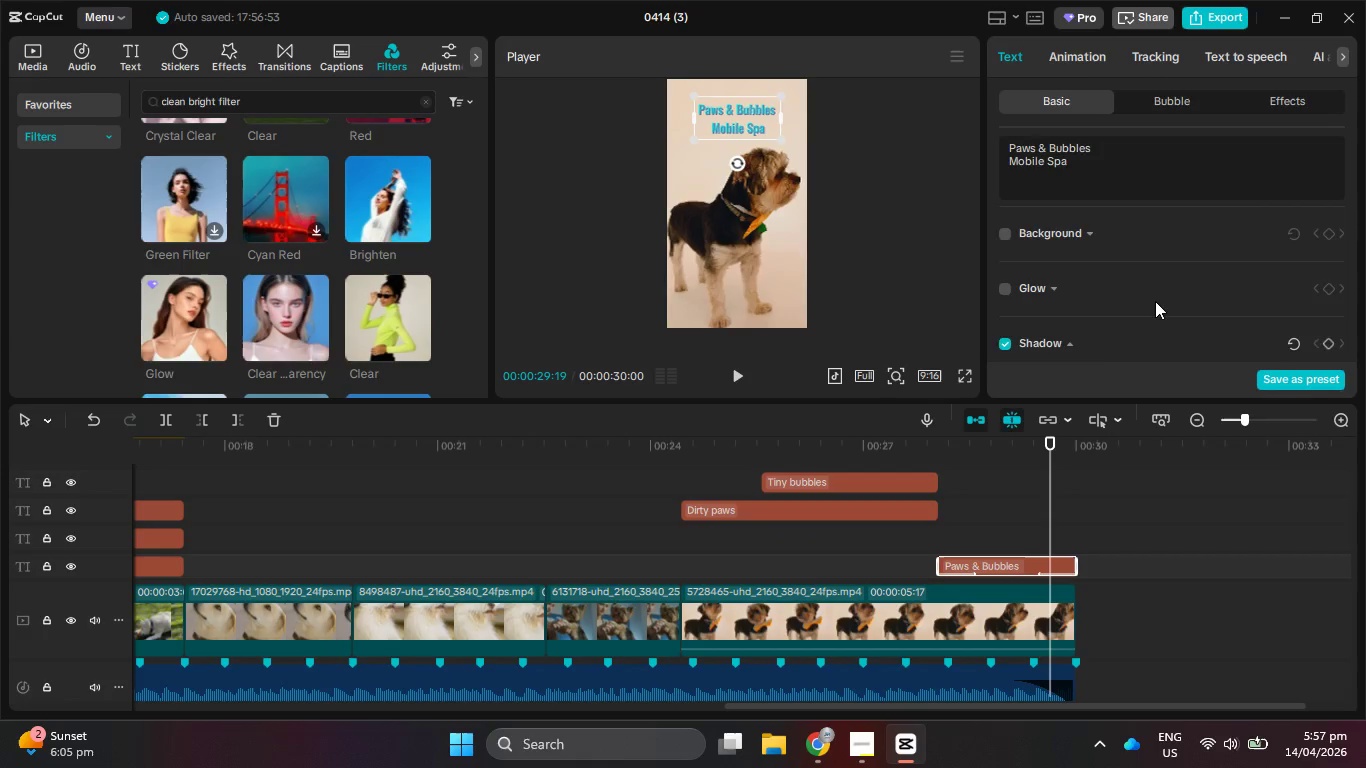 
scroll: coordinate [1155, 300], scroll_direction: down, amount: 6.0
 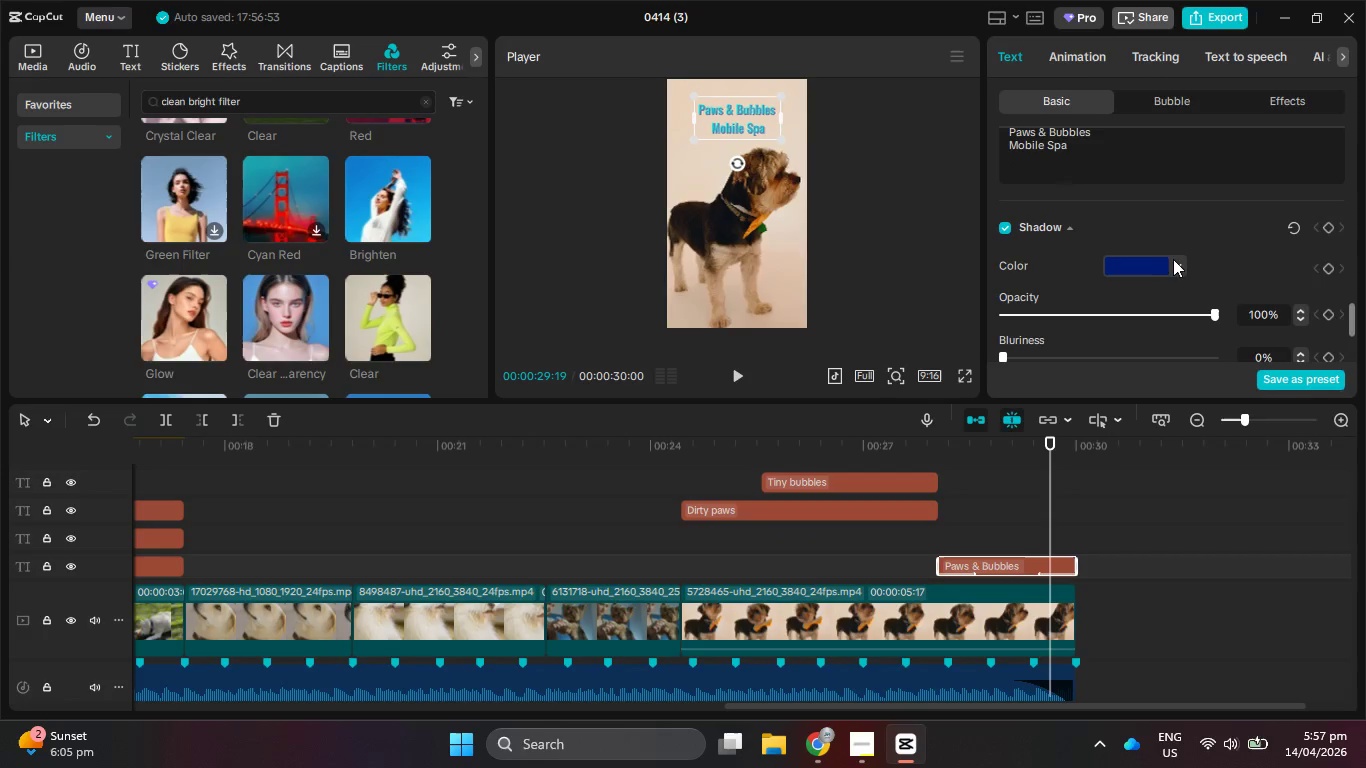 
left_click([1179, 259])
 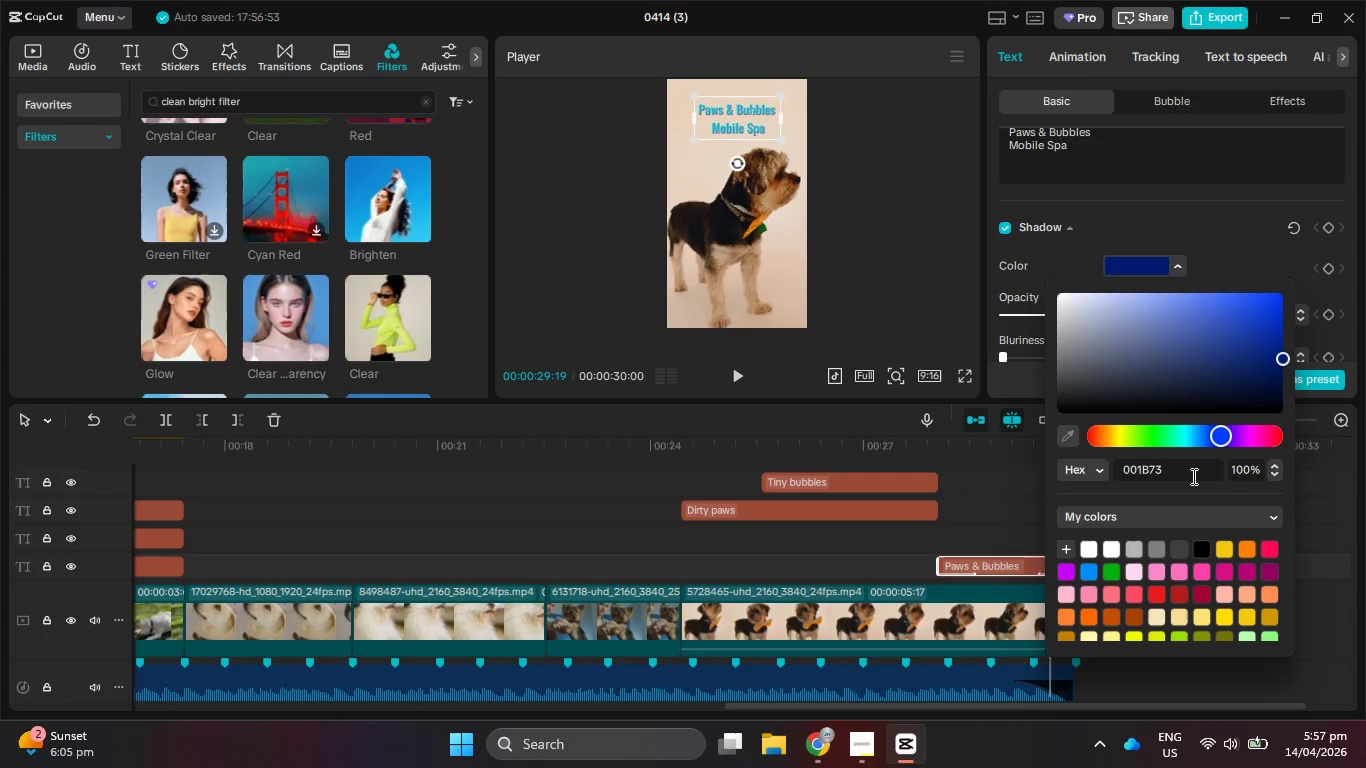 
left_click_drag(start_coordinate=[1189, 473], to_coordinate=[1116, 468])
 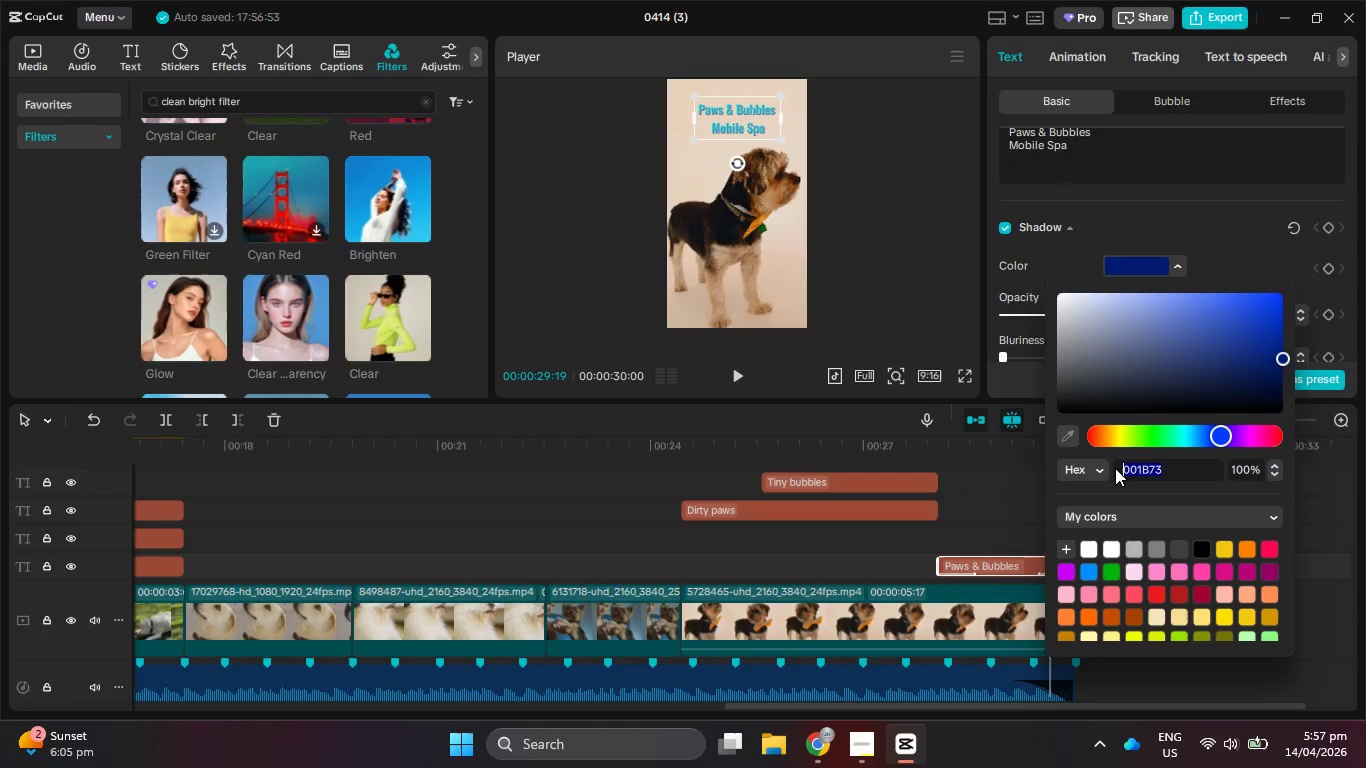 
key(Control+C)
 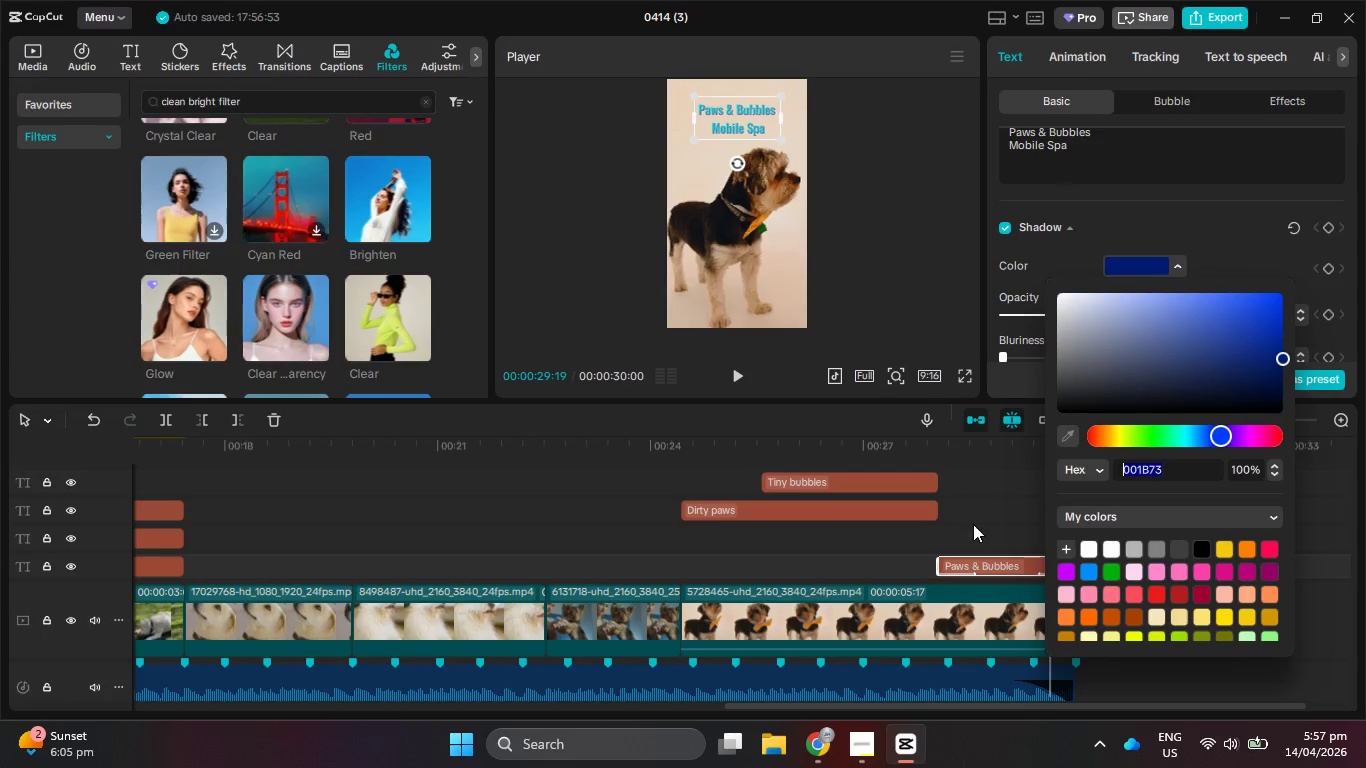 
left_click_drag(start_coordinate=[972, 519], to_coordinate=[880, 415])
 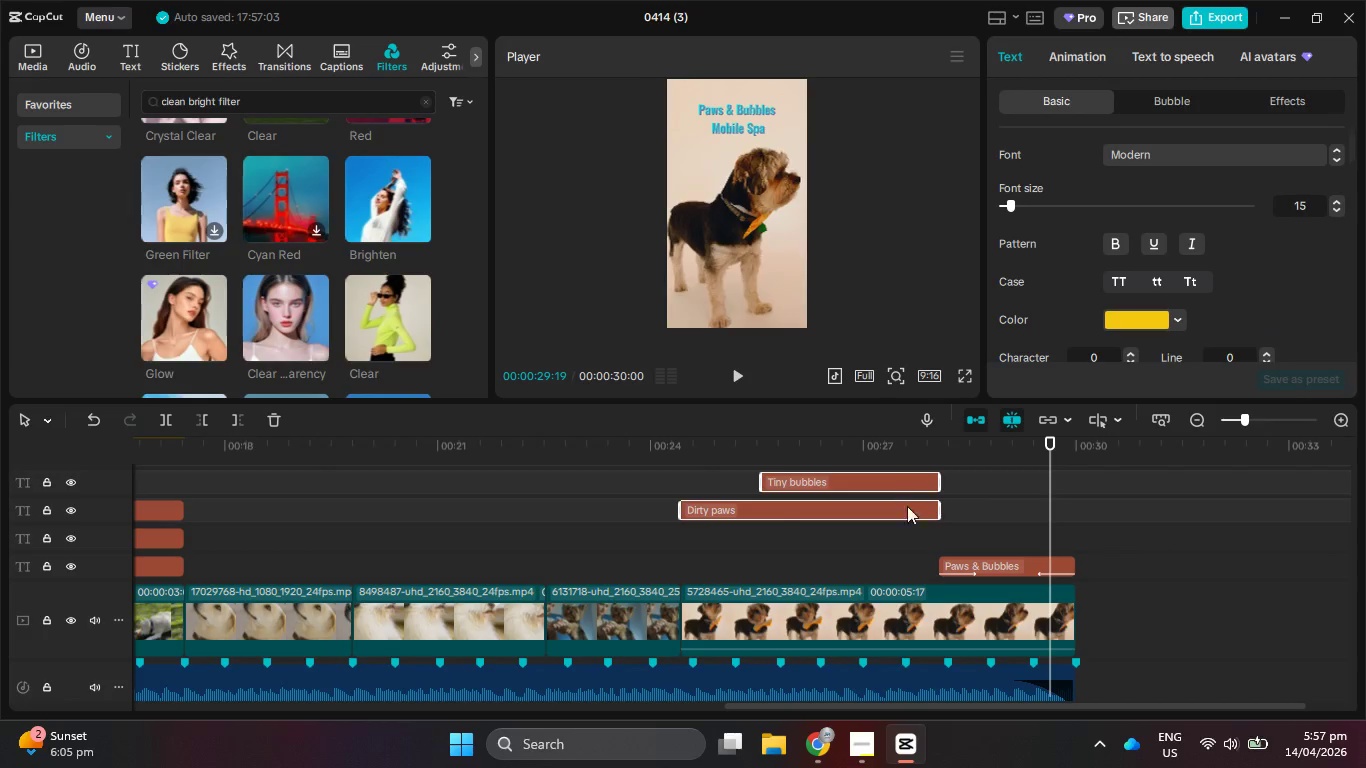 
scroll: coordinate [910, 508], scroll_direction: up, amount: 4.0
 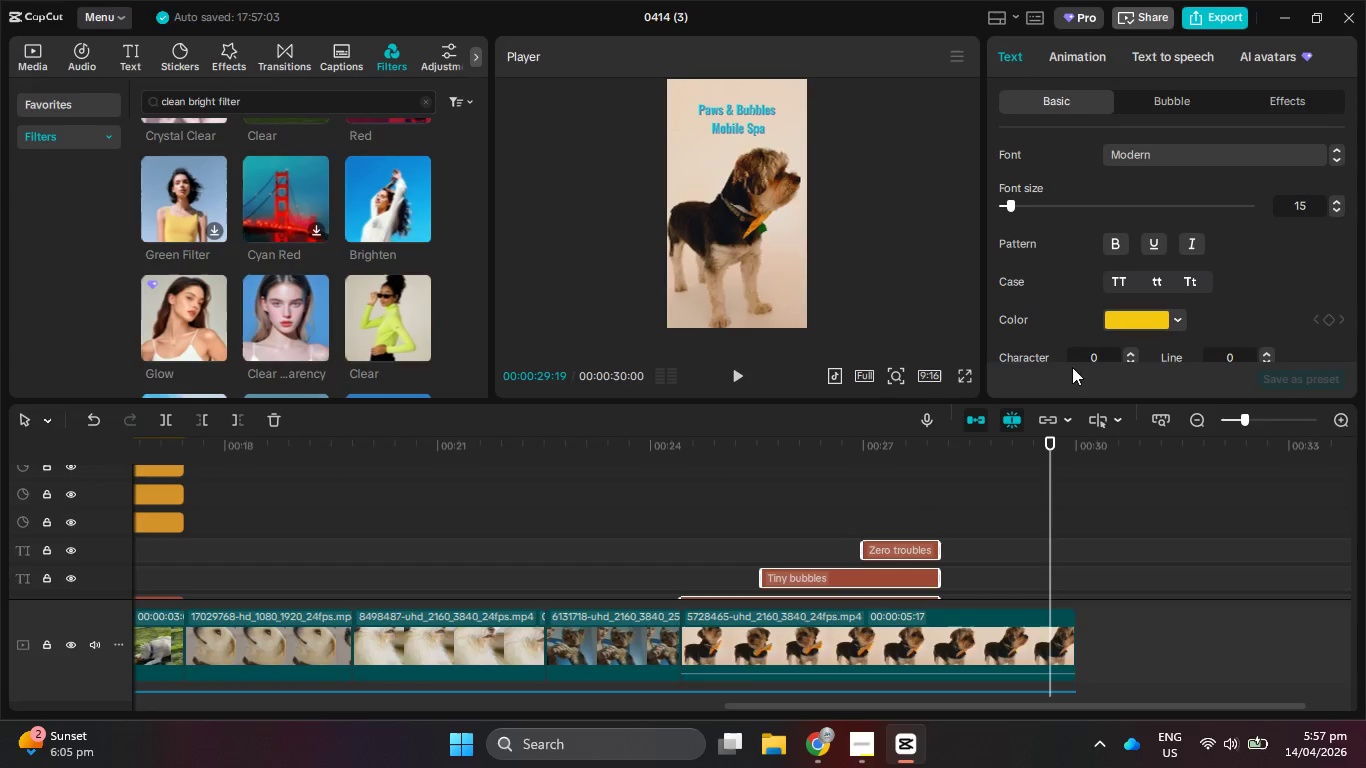 
scroll: coordinate [1173, 189], scroll_direction: down, amount: 4.0
 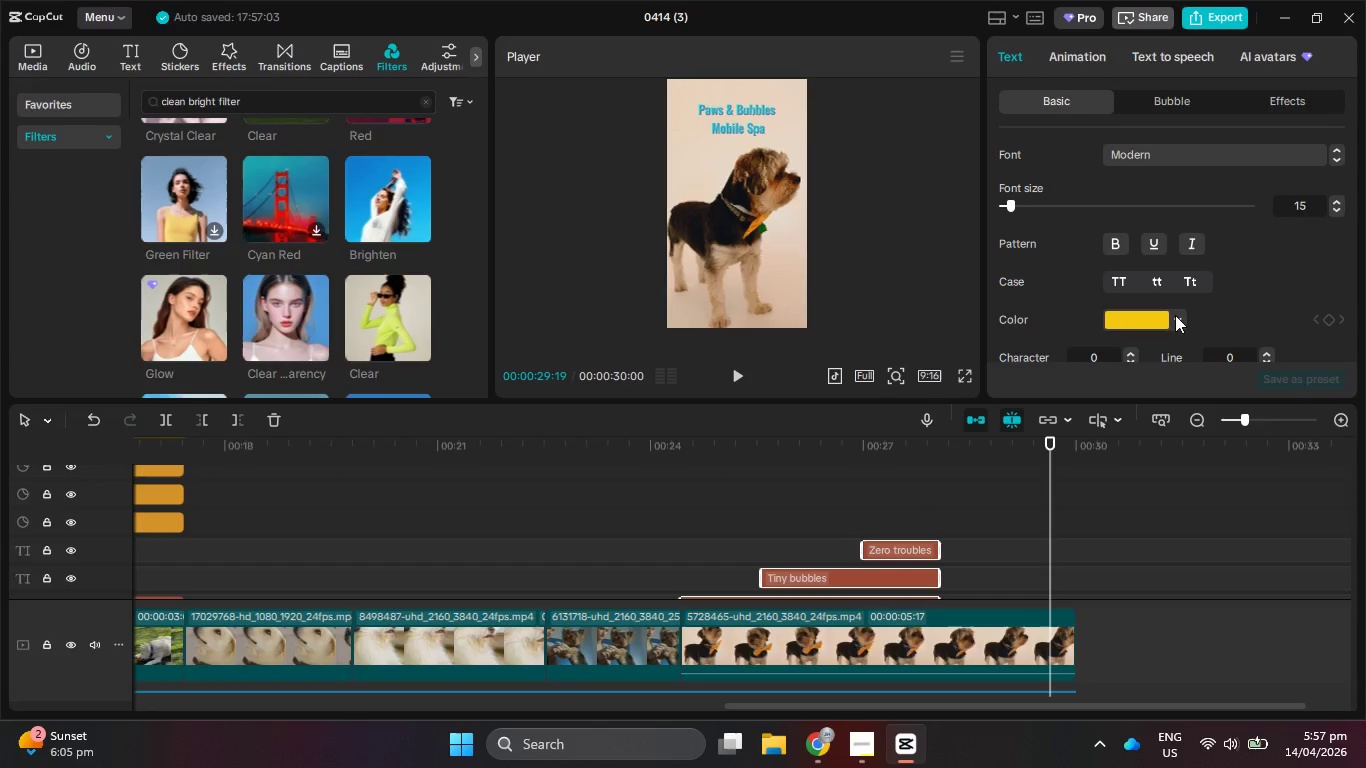 
left_click([1175, 315])
 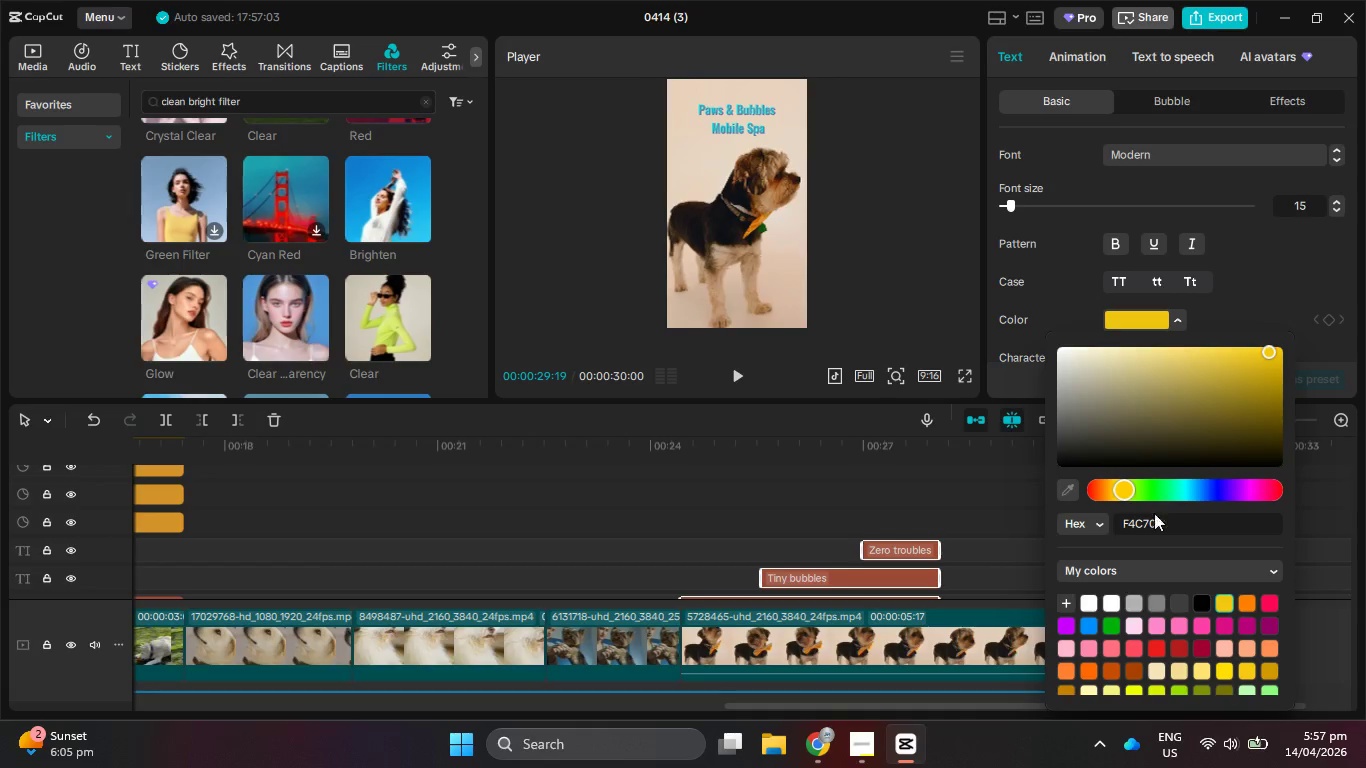 
left_click_drag(start_coordinate=[1173, 528], to_coordinate=[1109, 526])
 